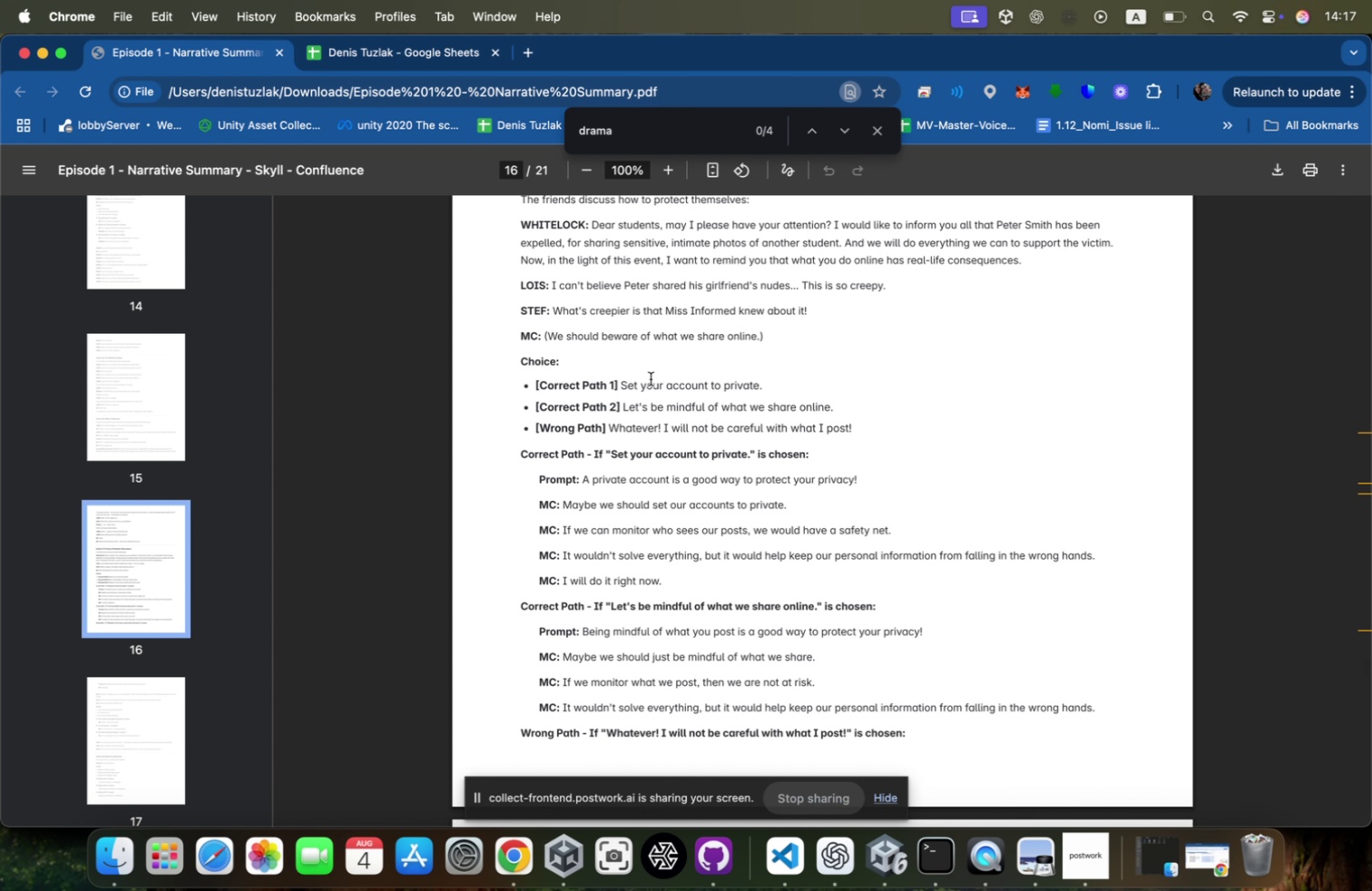 
scroll: coordinate [642, 384], scroll_direction: up, amount: 2.0
 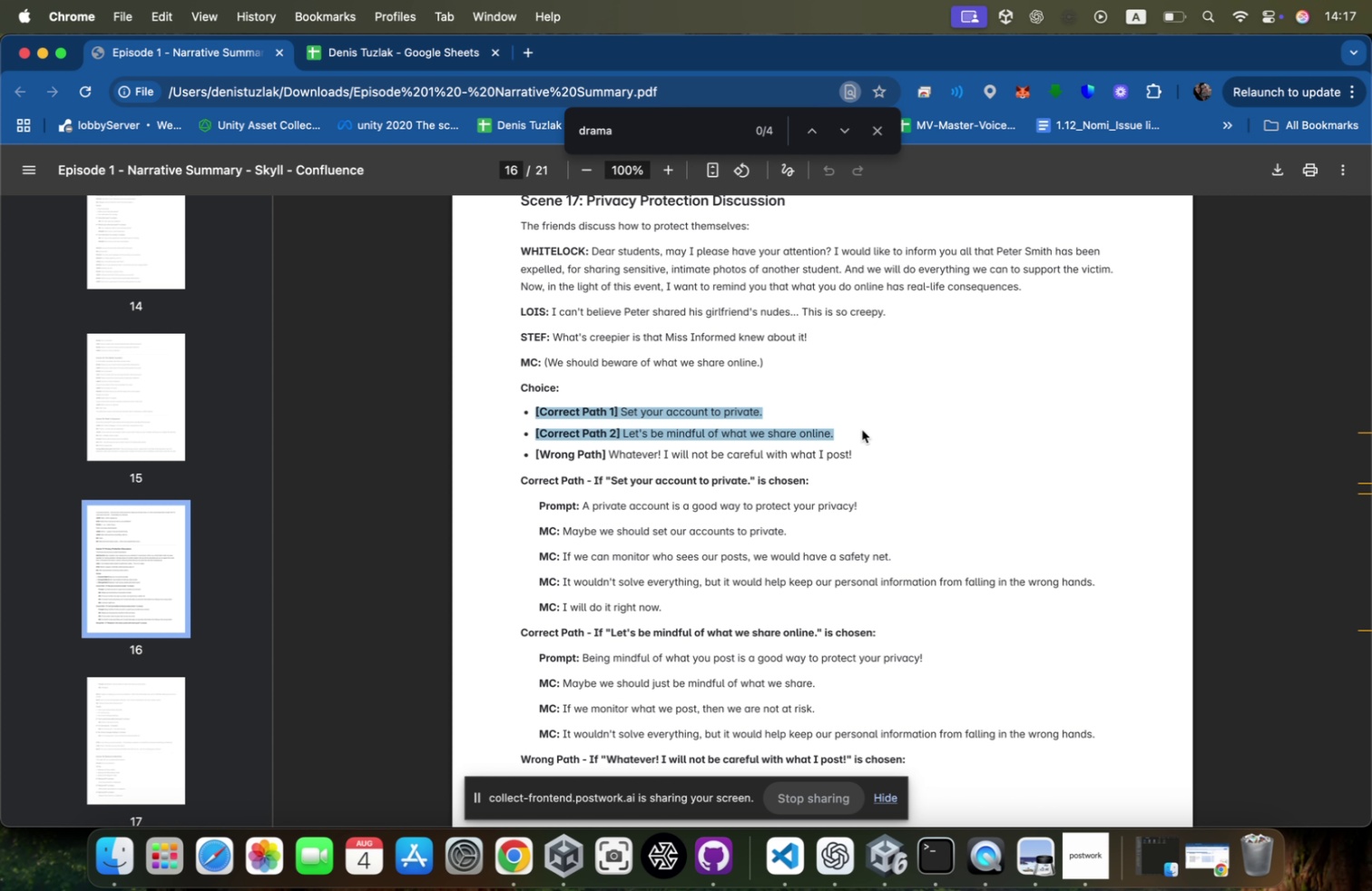 
wait(13.83)
 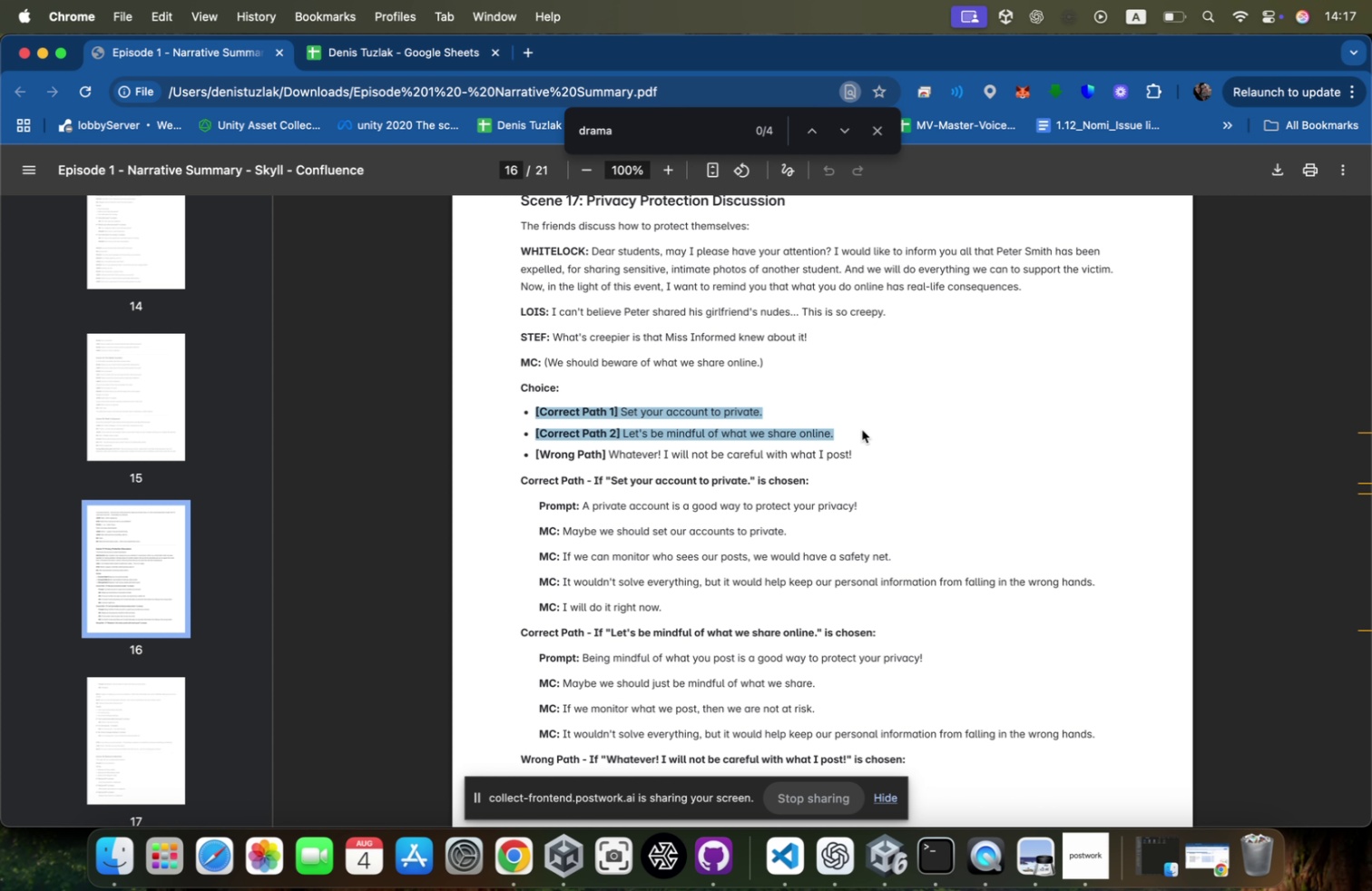 
left_click_drag(start_coordinate=[834, 433], to_coordinate=[529, 412])
 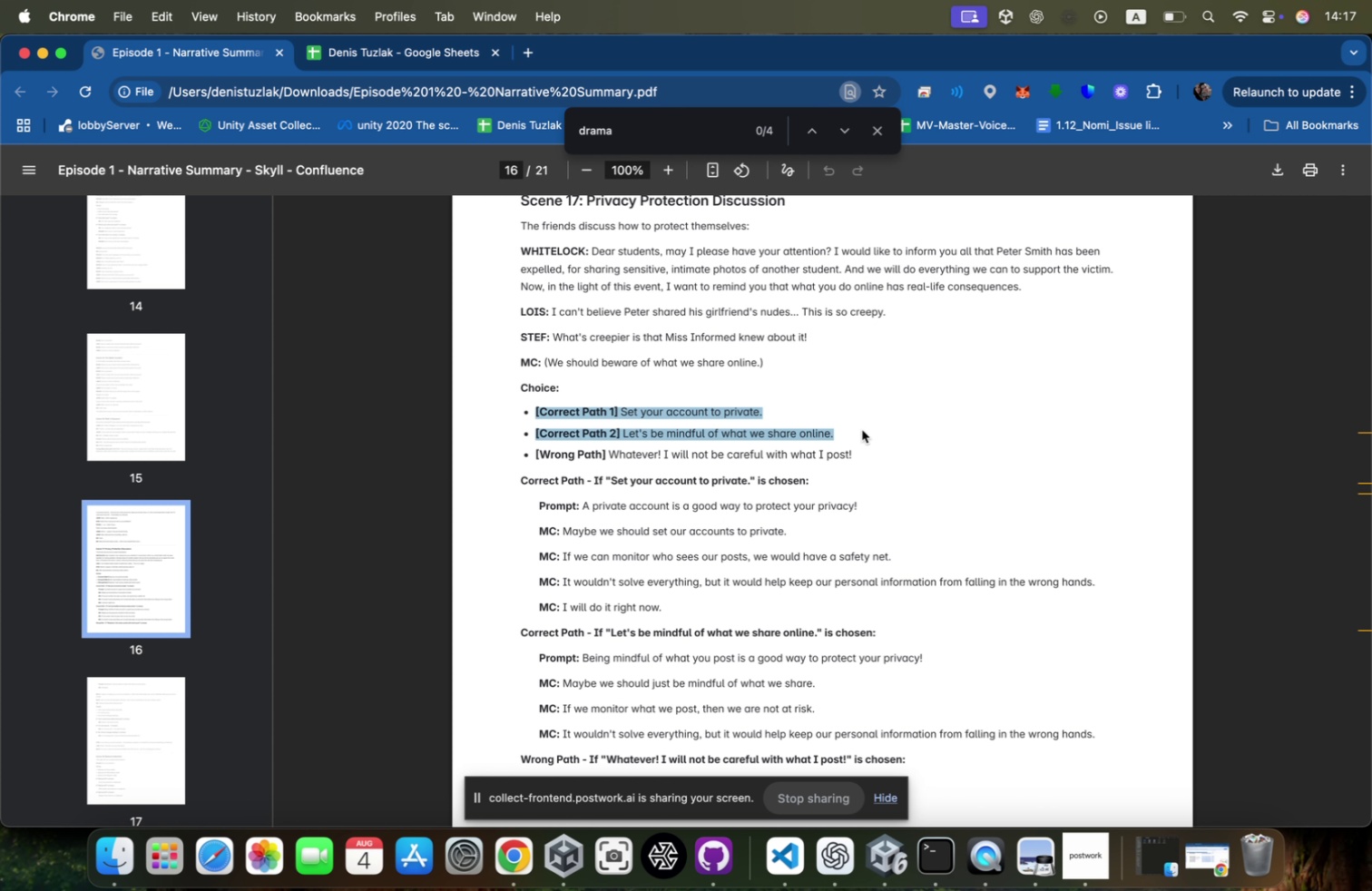 
scroll: coordinate [862, 429], scroll_direction: down, amount: 9.0
 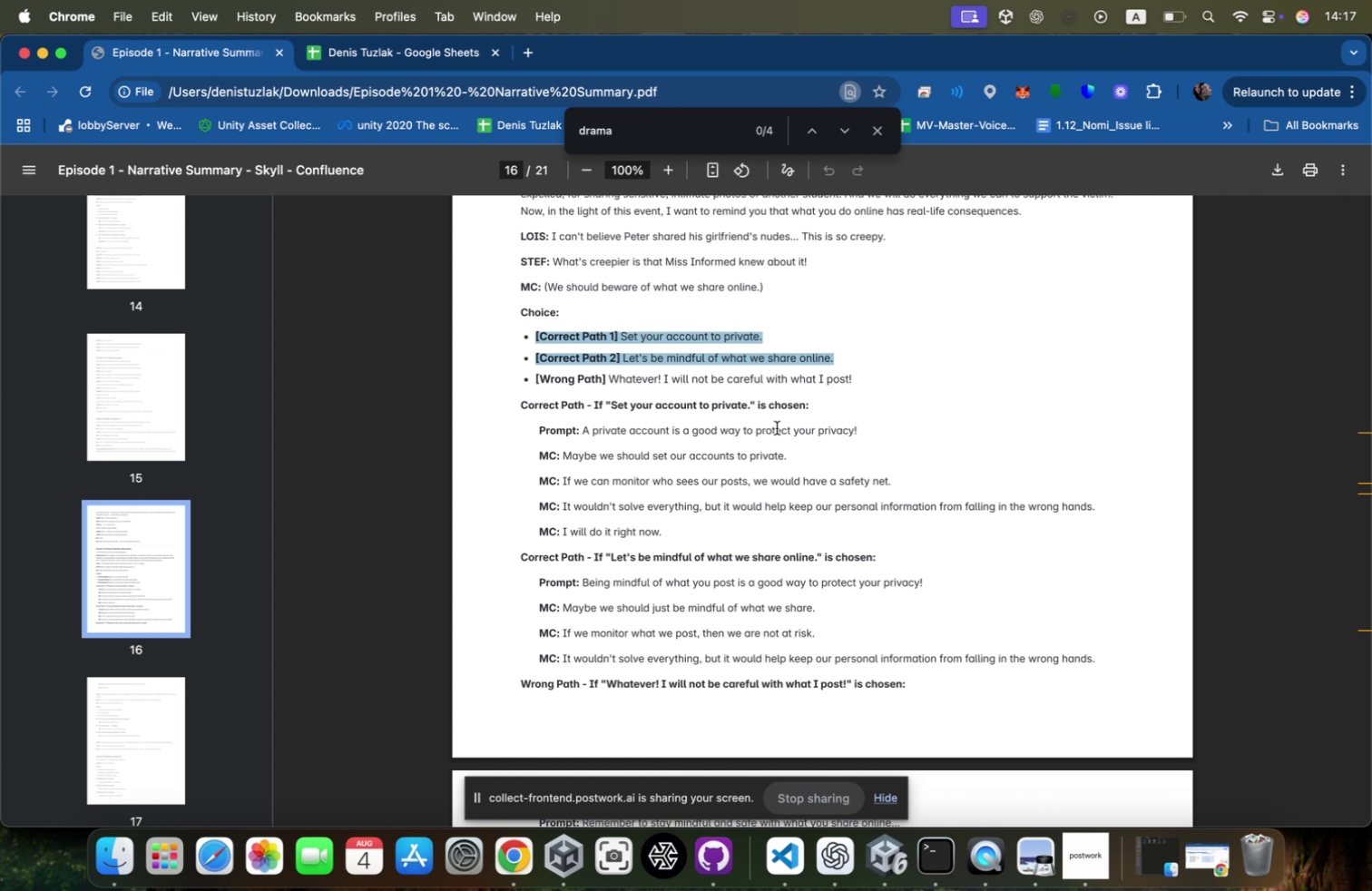 
left_click_drag(start_coordinate=[871, 432], to_coordinate=[583, 429])
 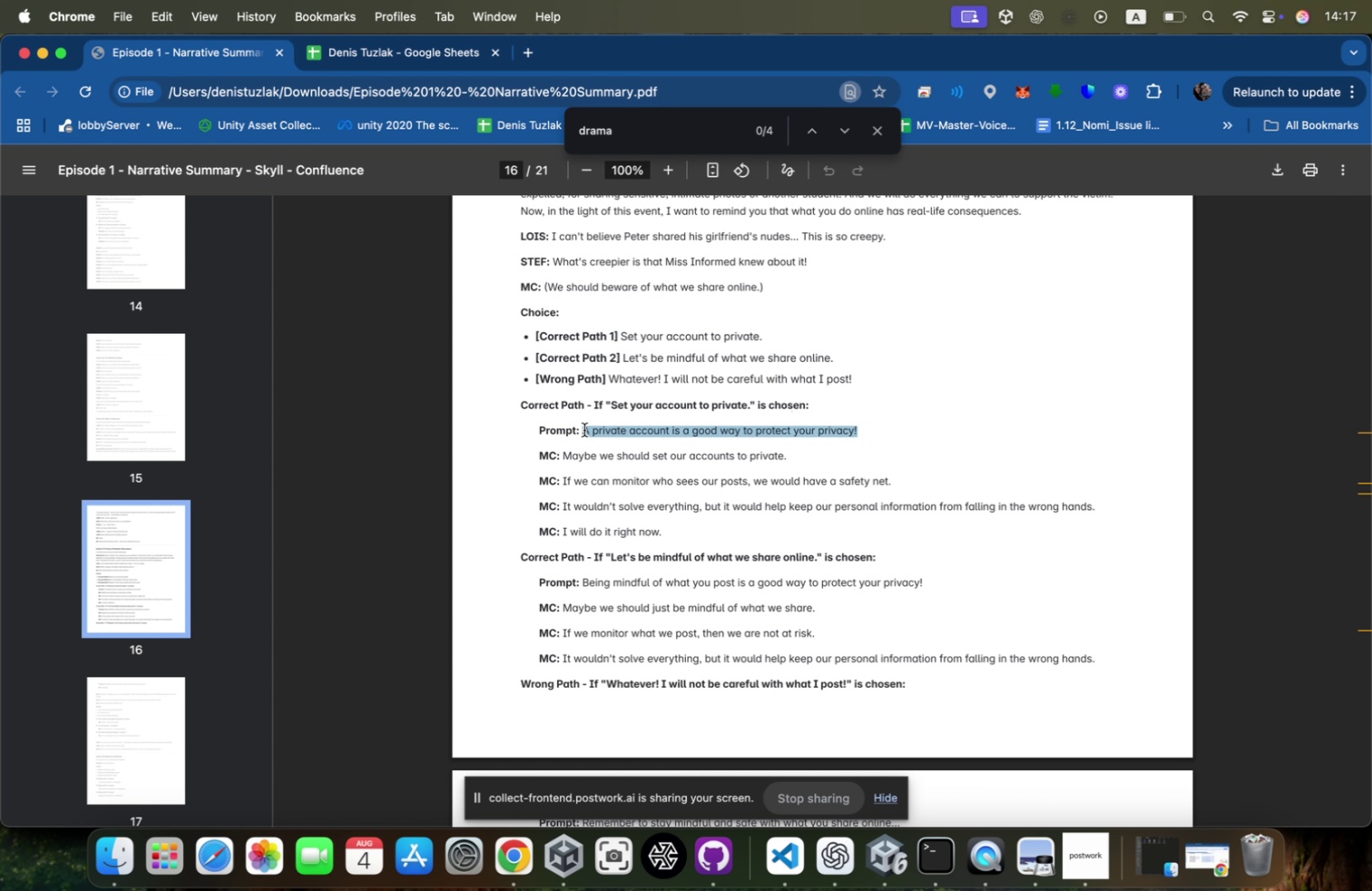 
key(Meta+CommandLeft)
 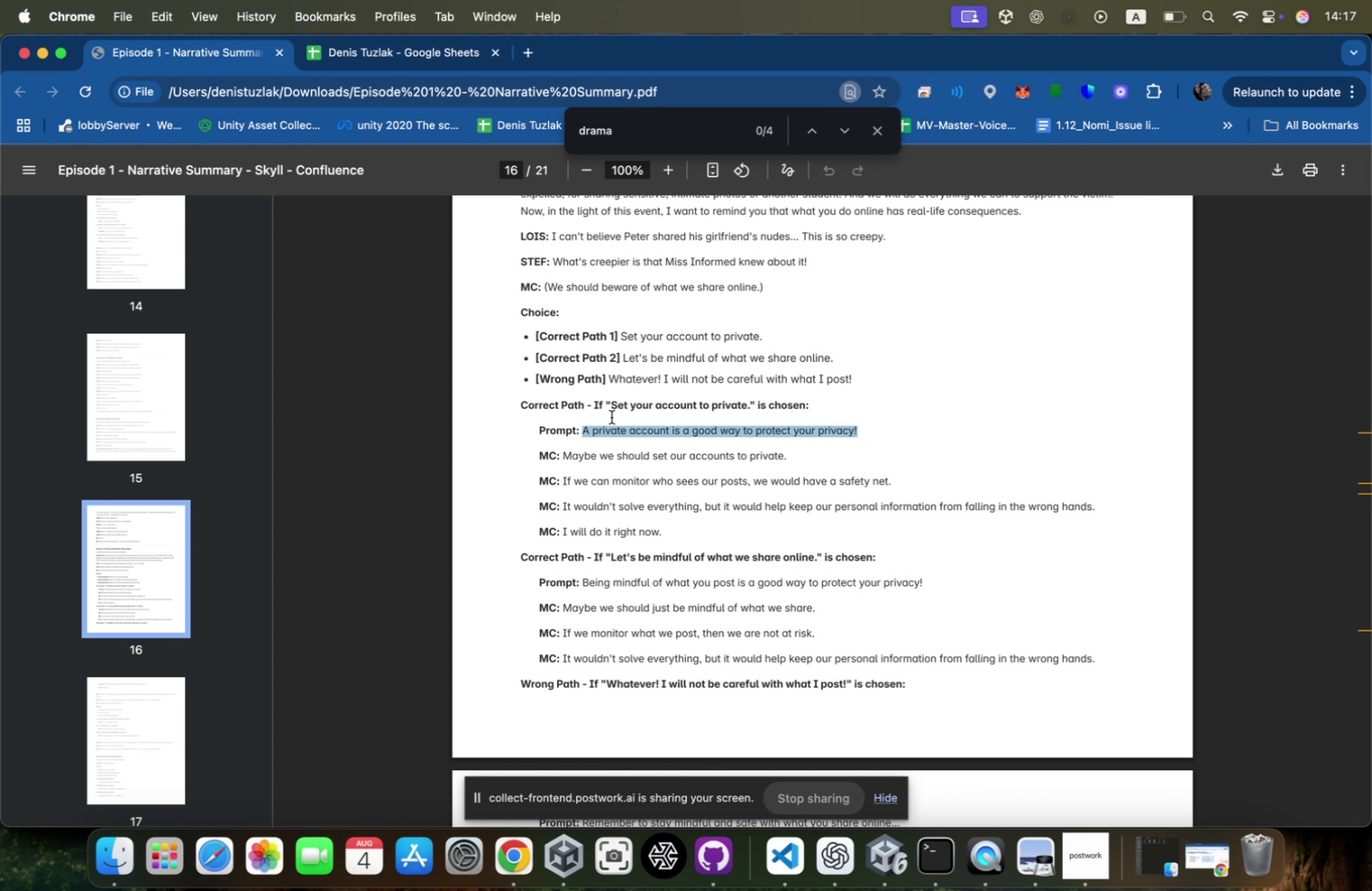 
key(Meta+C)
 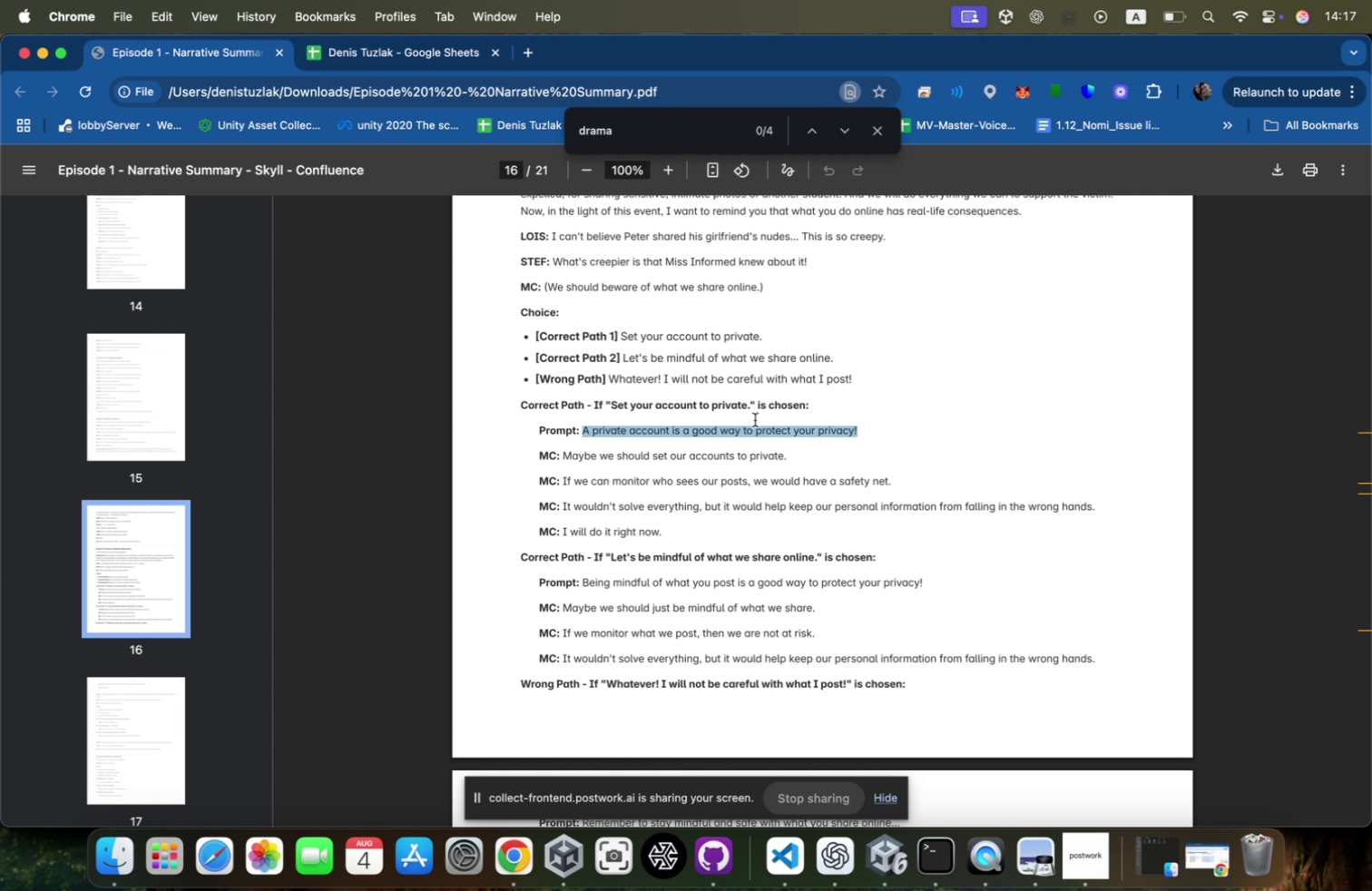 
key(Meta+CommandLeft)
 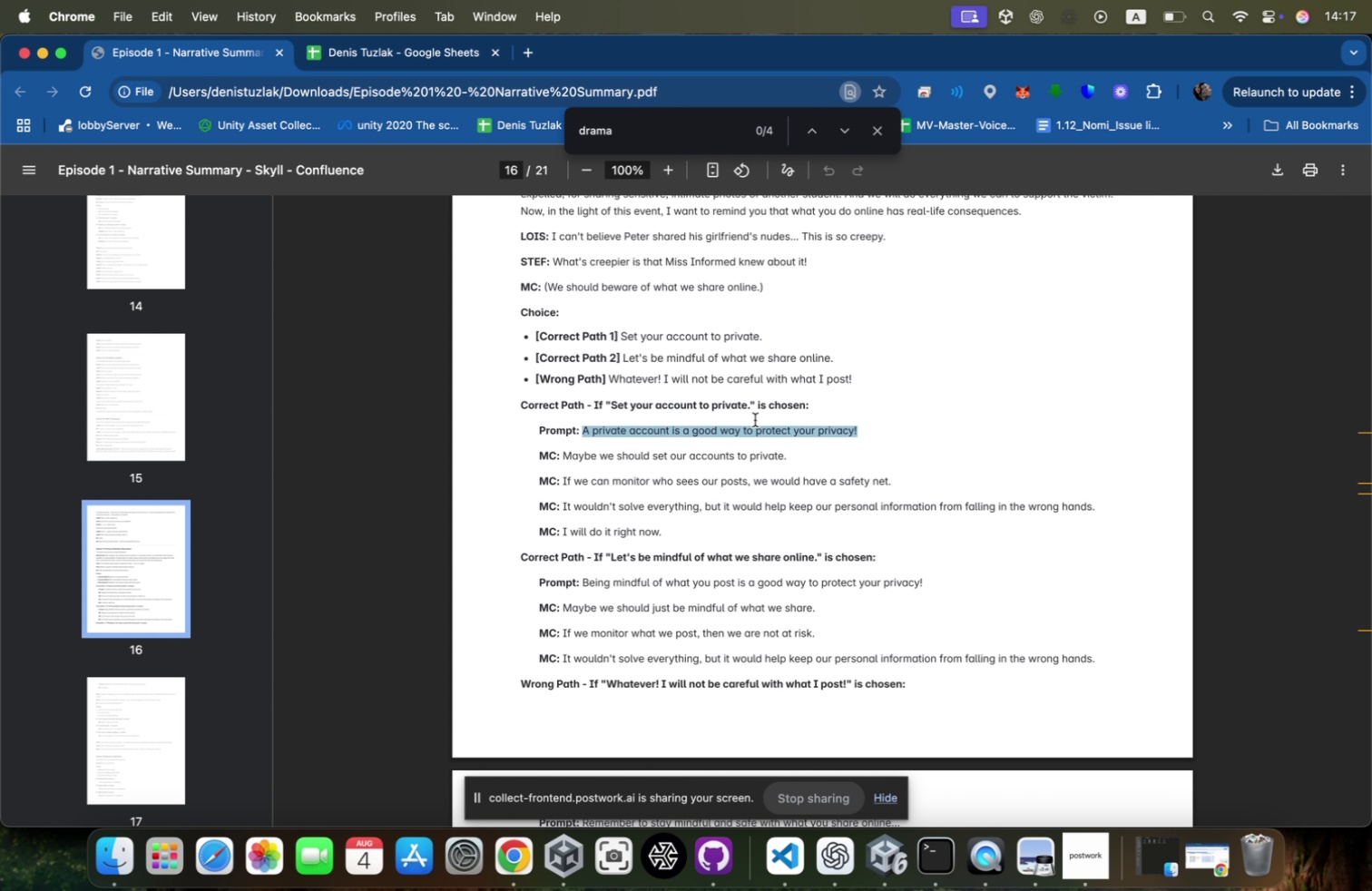 
key(Meta+Tab)
 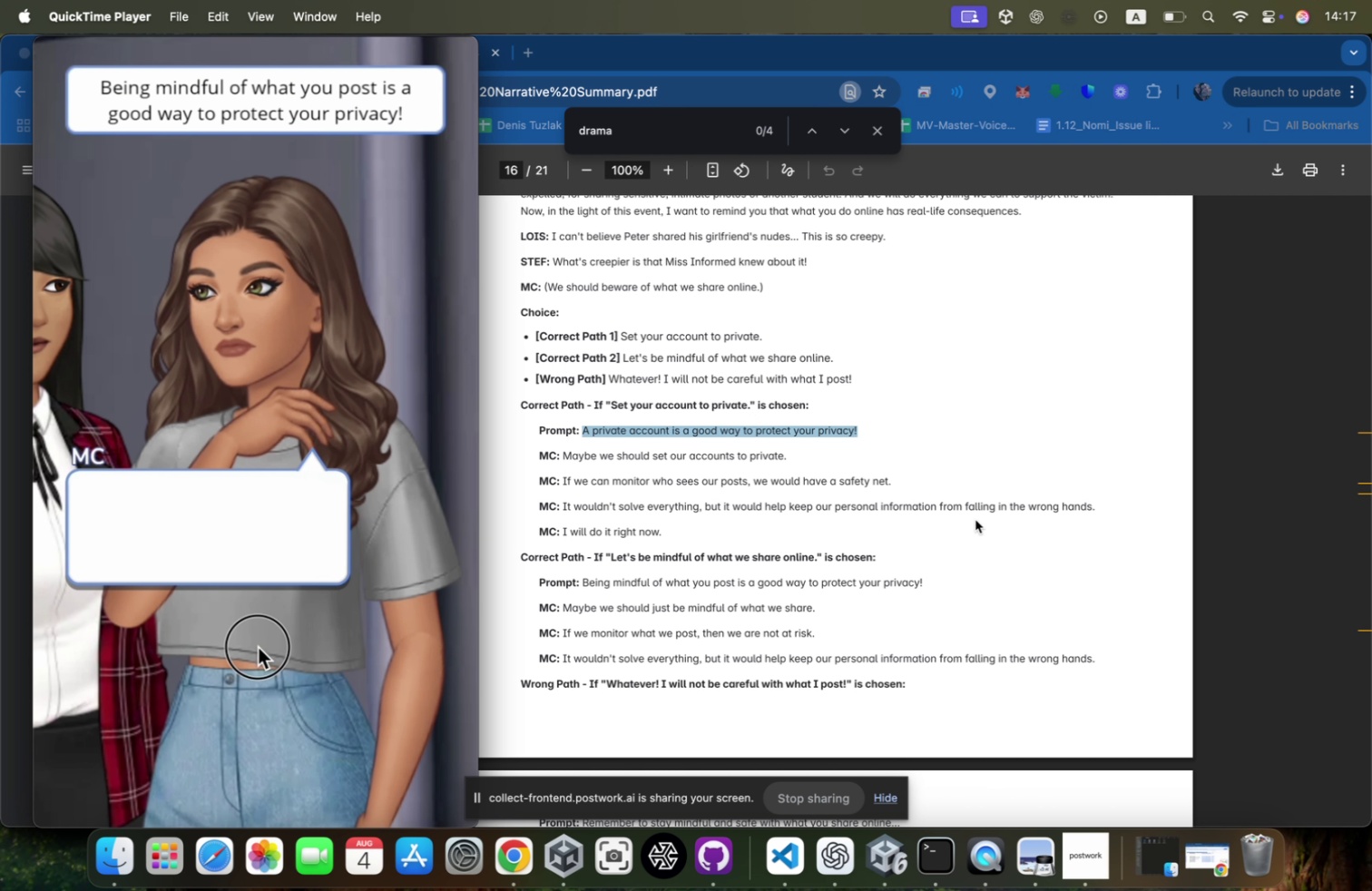 
key(Meta+CommandLeft)
 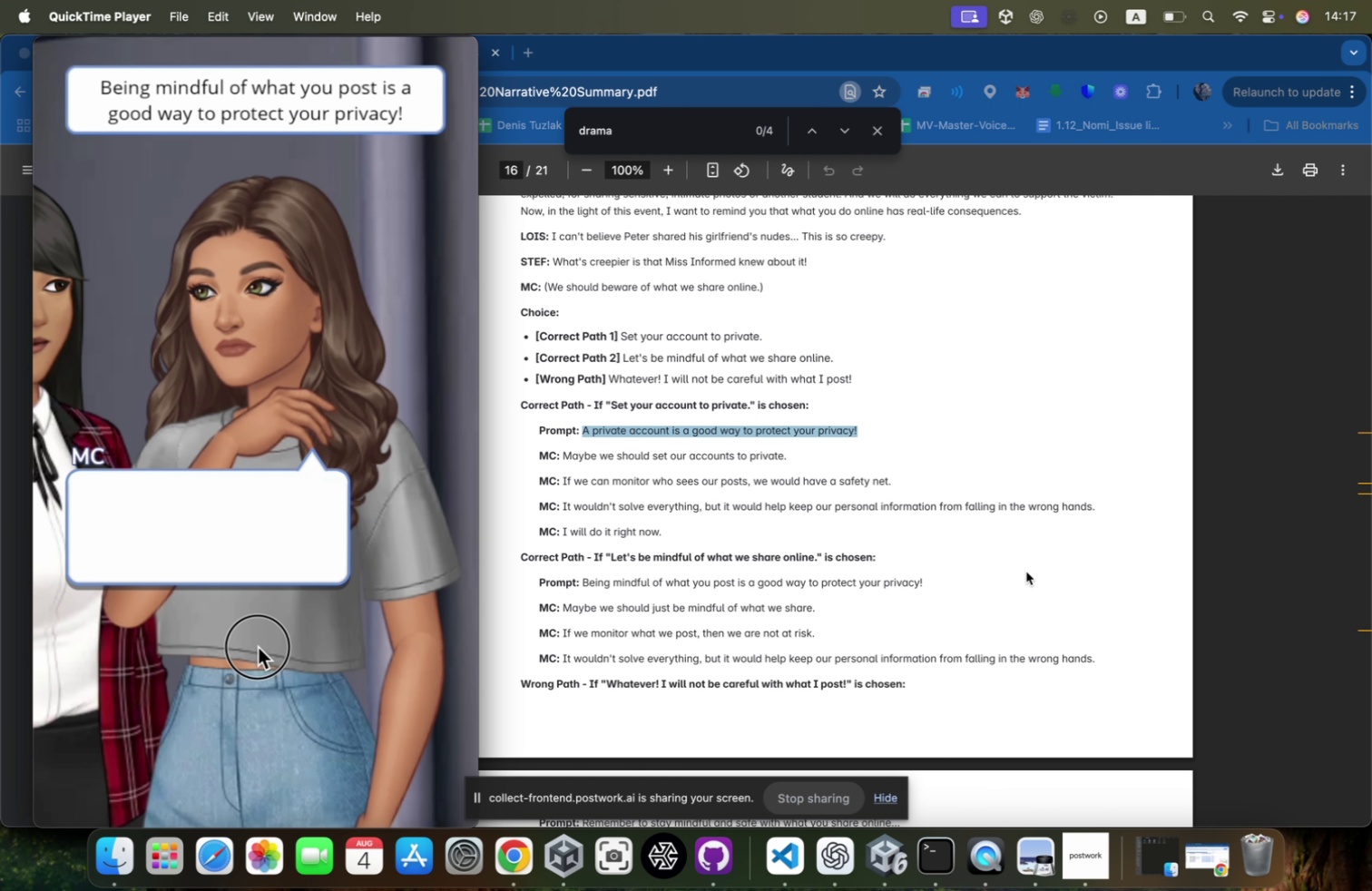 
key(Meta+Tab)
 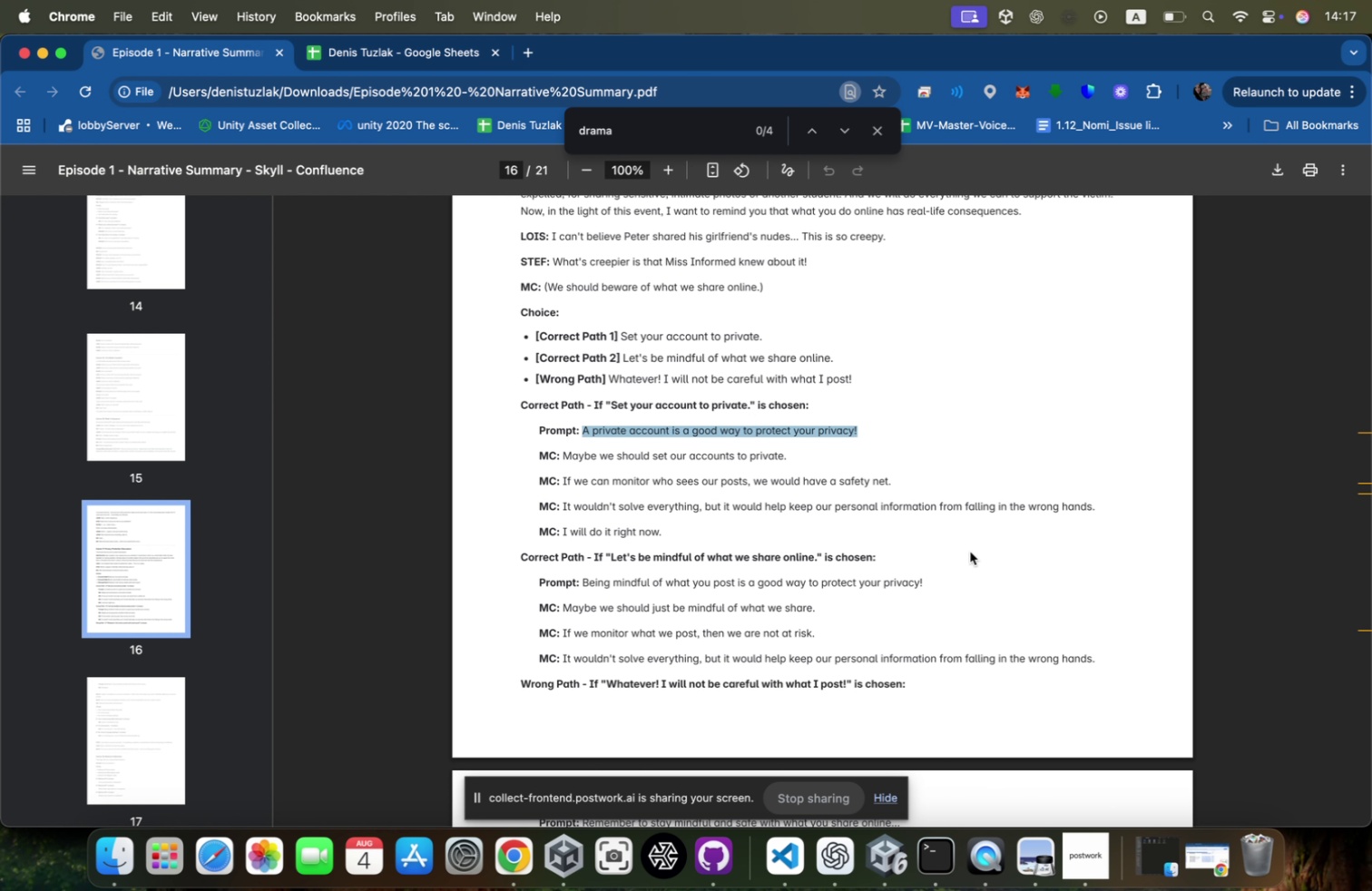 
key(Meta+Tab)
 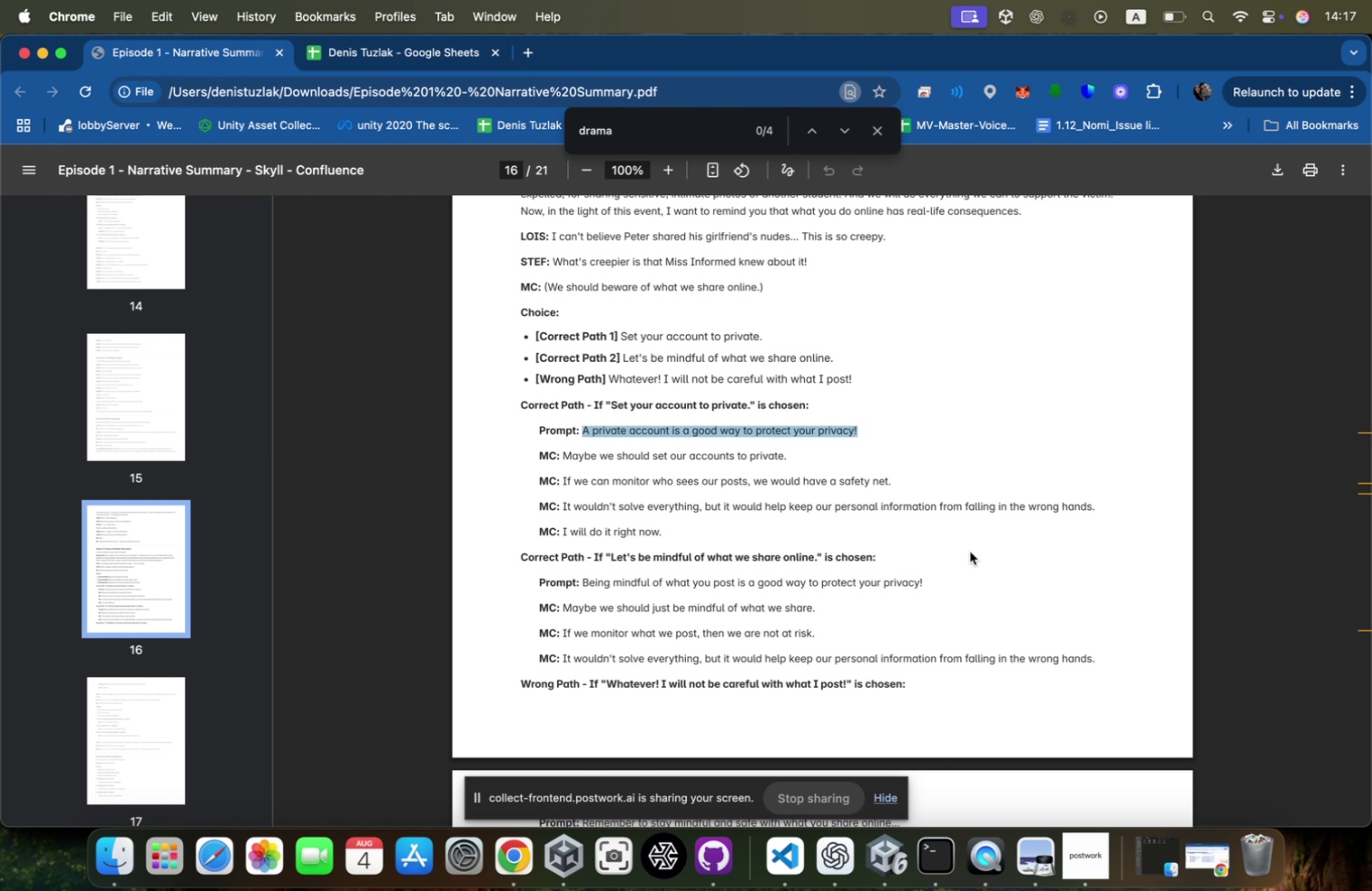 
key(Meta+Tab)
 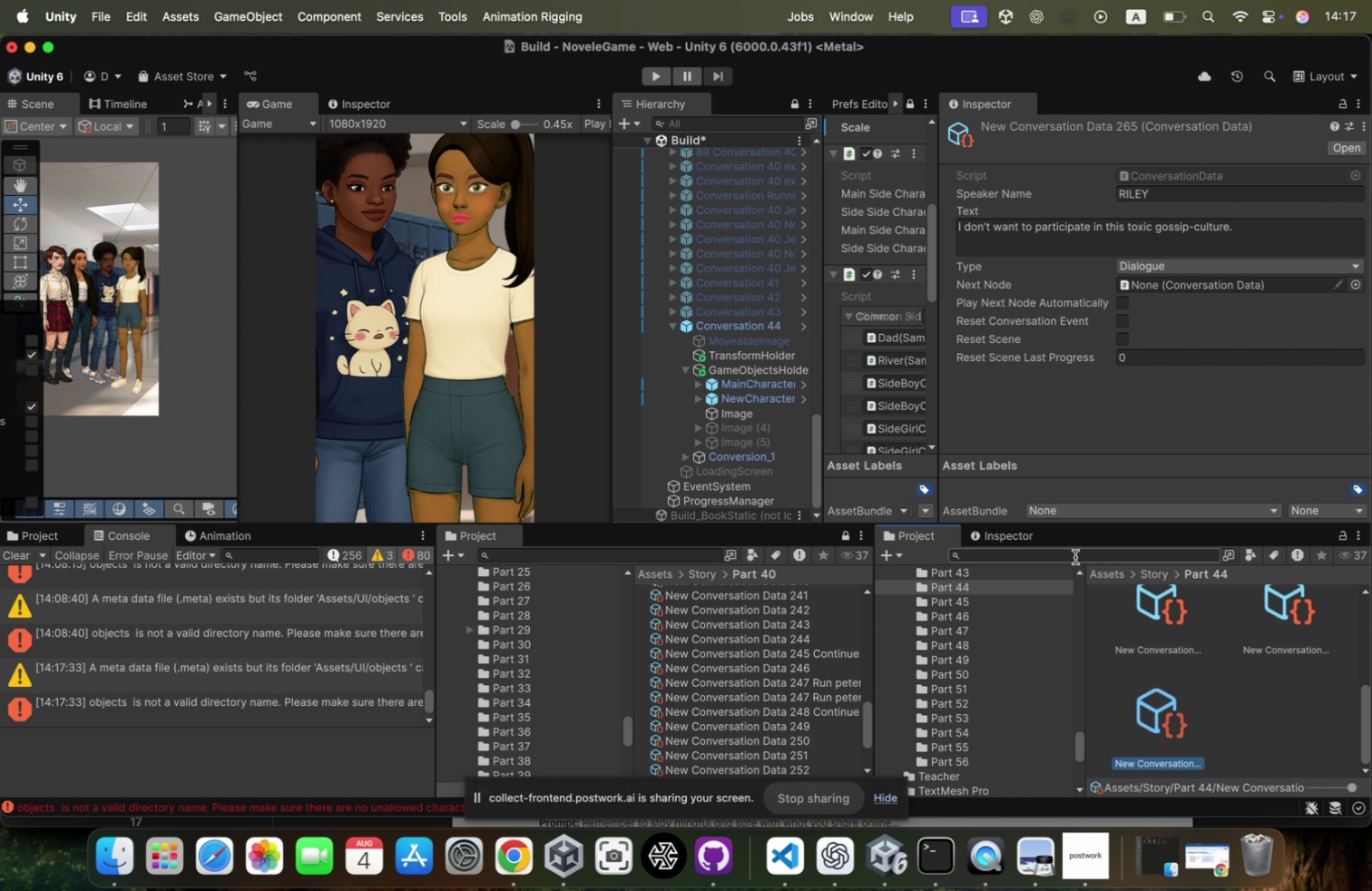 
scroll: coordinate [1167, 642], scroll_direction: up, amount: 60.0
 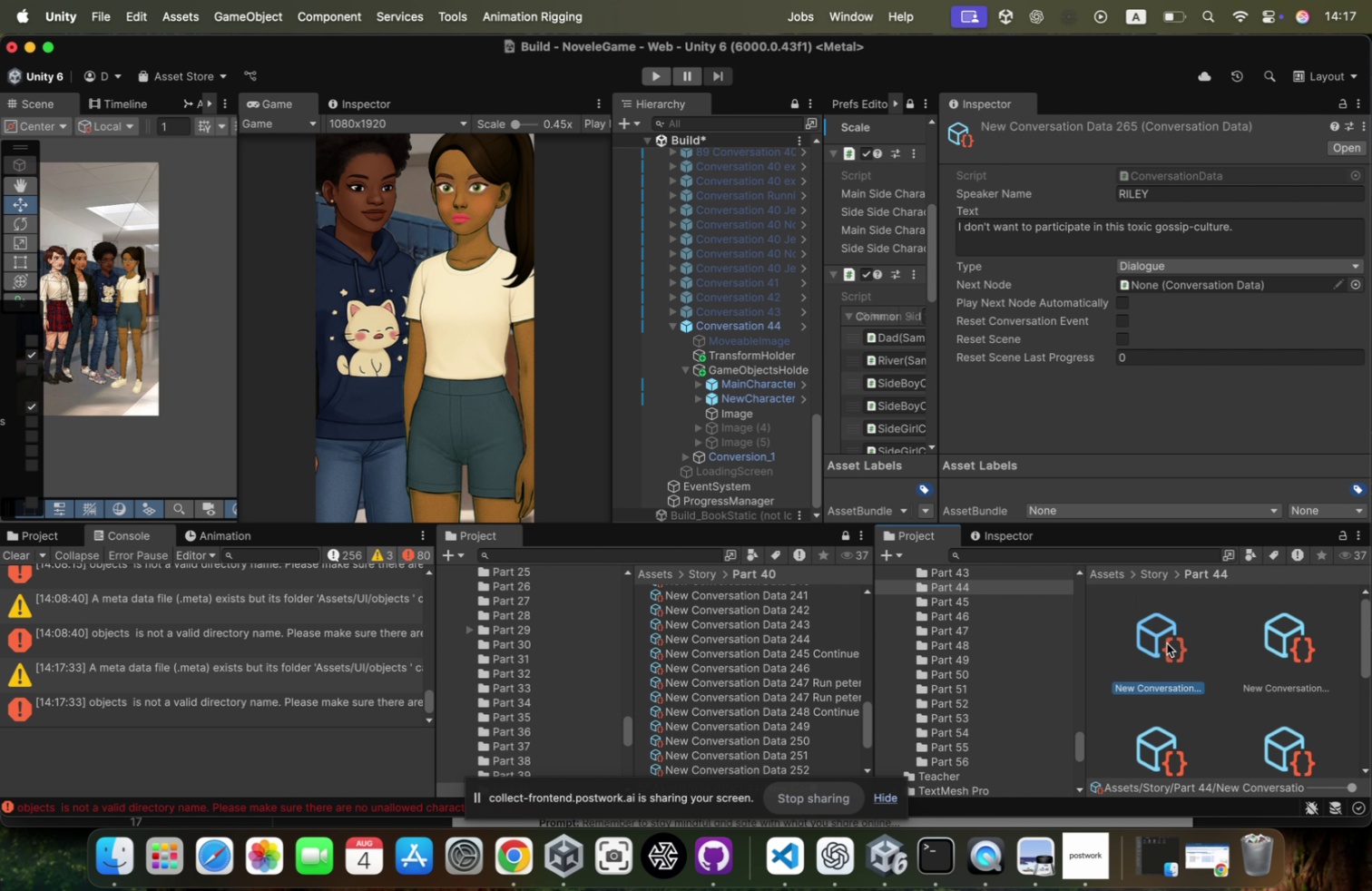 
left_click([1167, 642])
 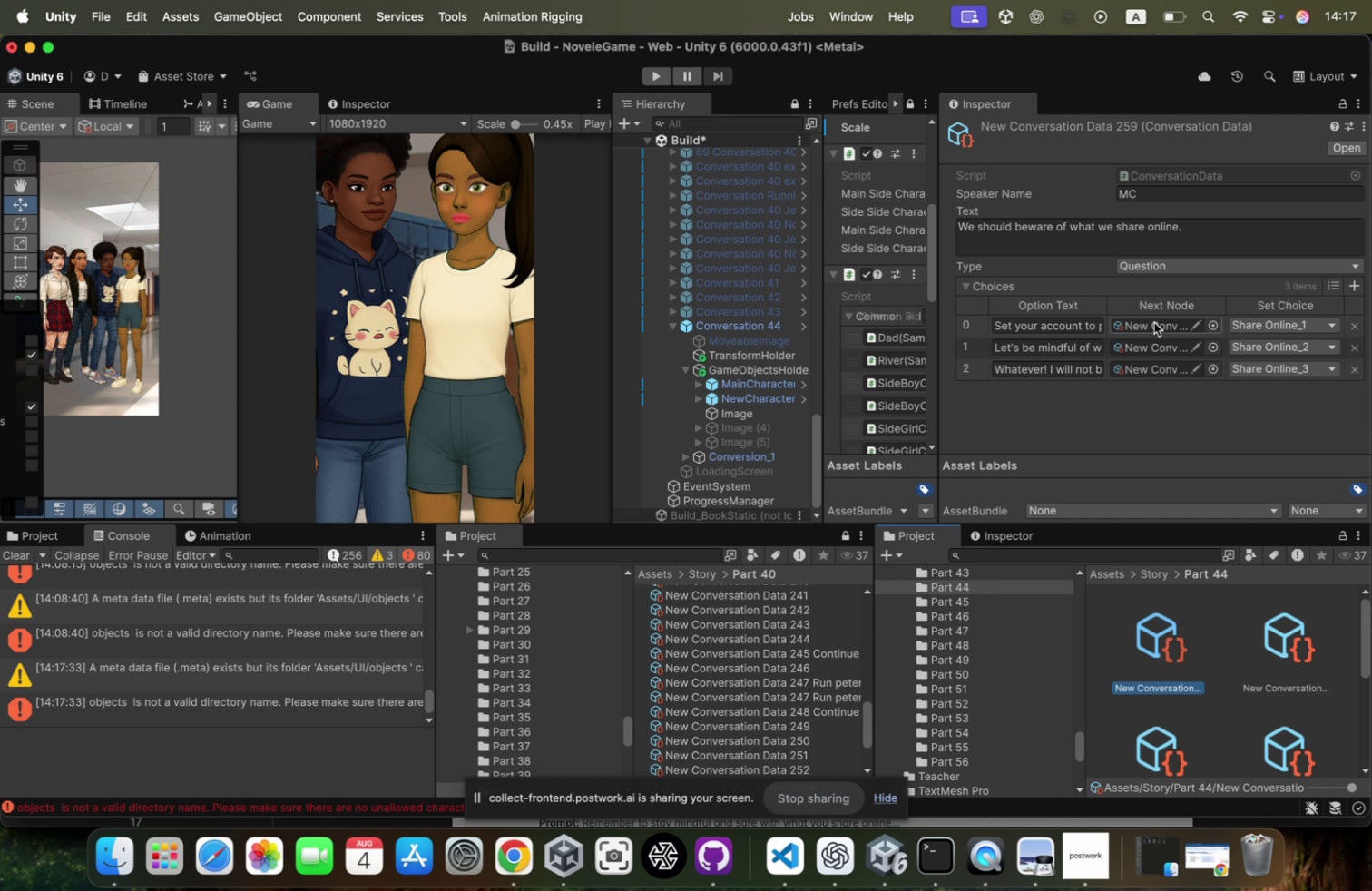 
left_click([1152, 322])
 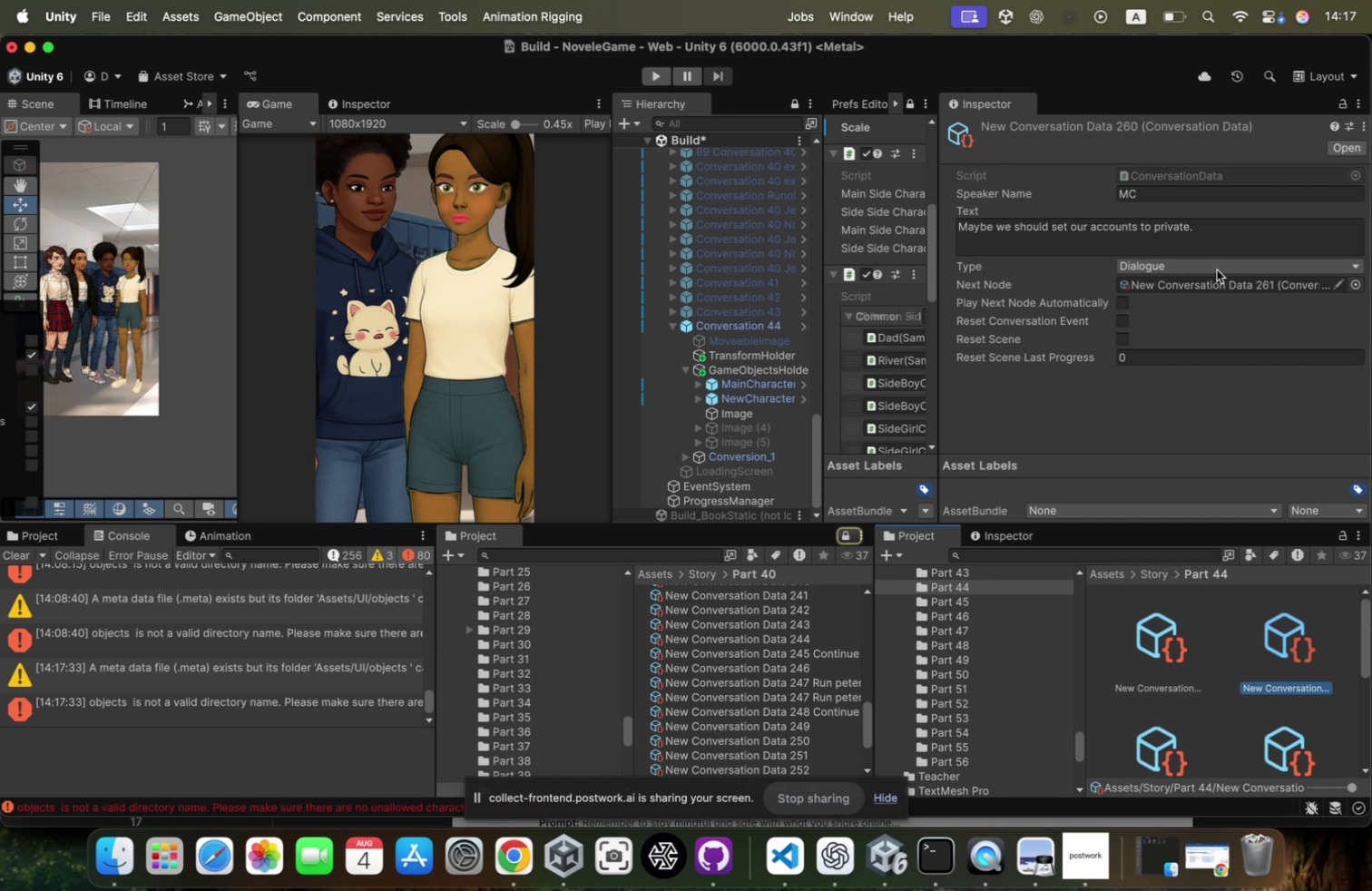 
left_click([1217, 269])
 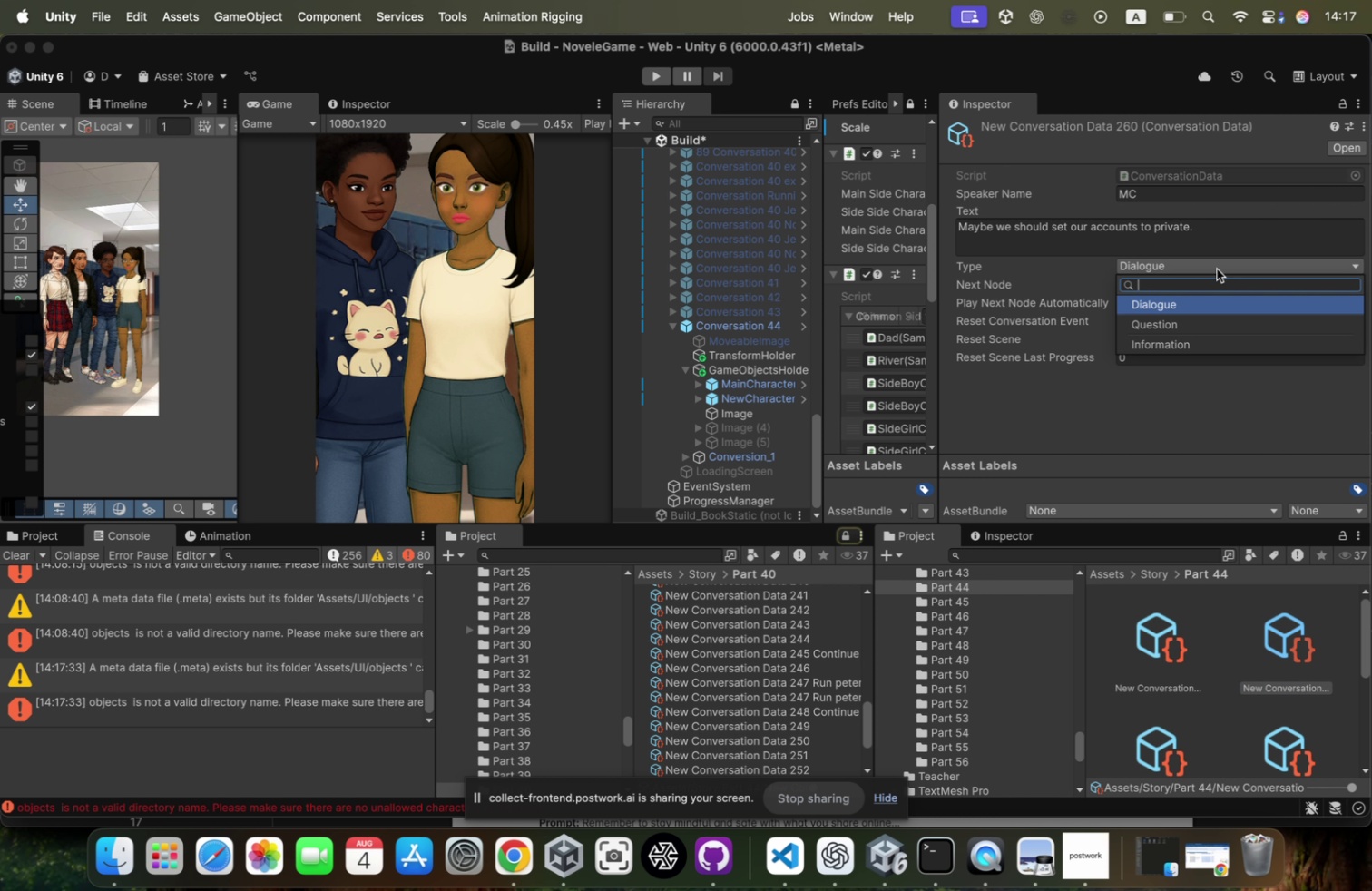 
left_click([1217, 269])
 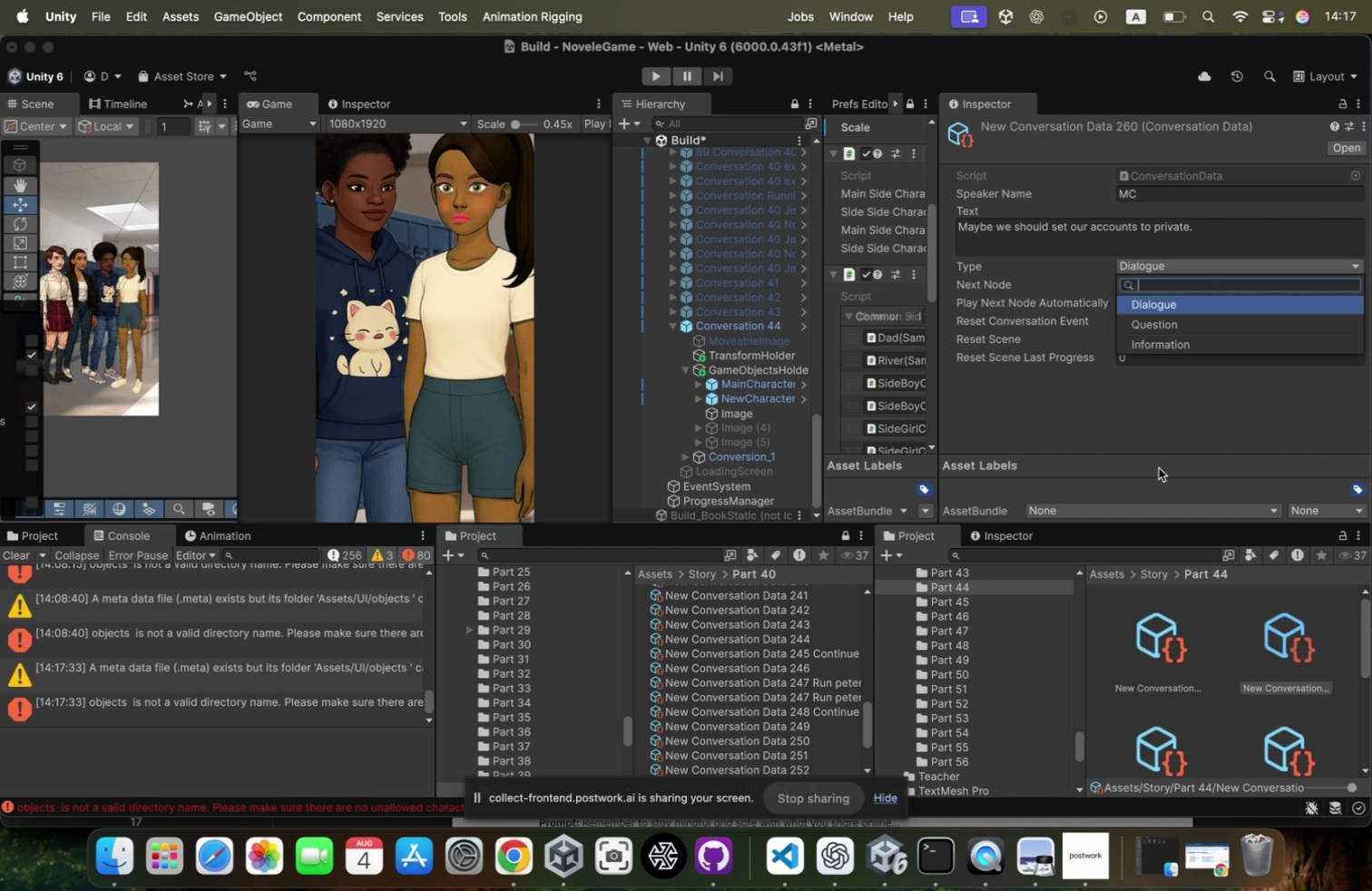 
key(Meta+CommandLeft)
 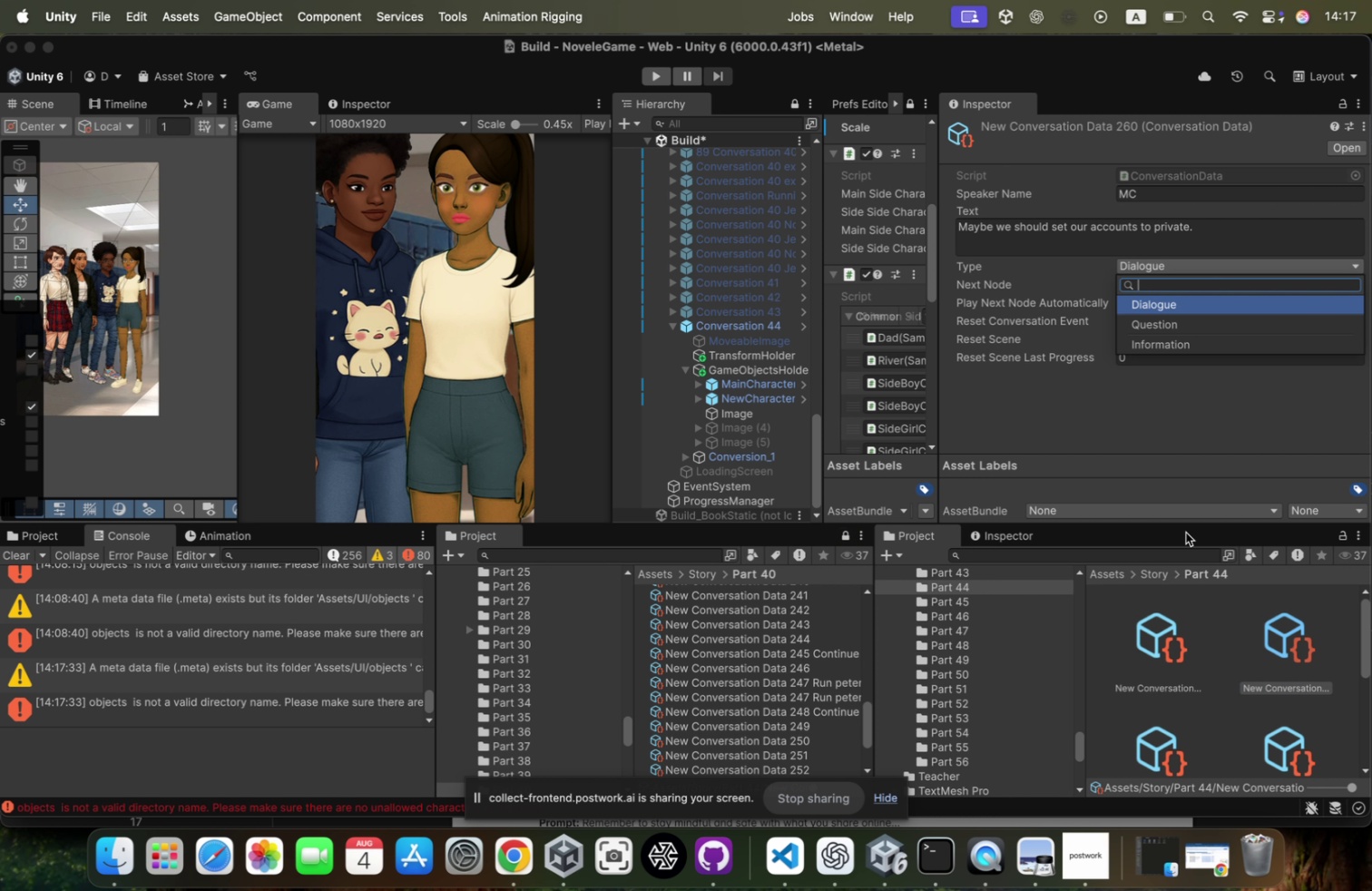 
key(Meta+Tab)
 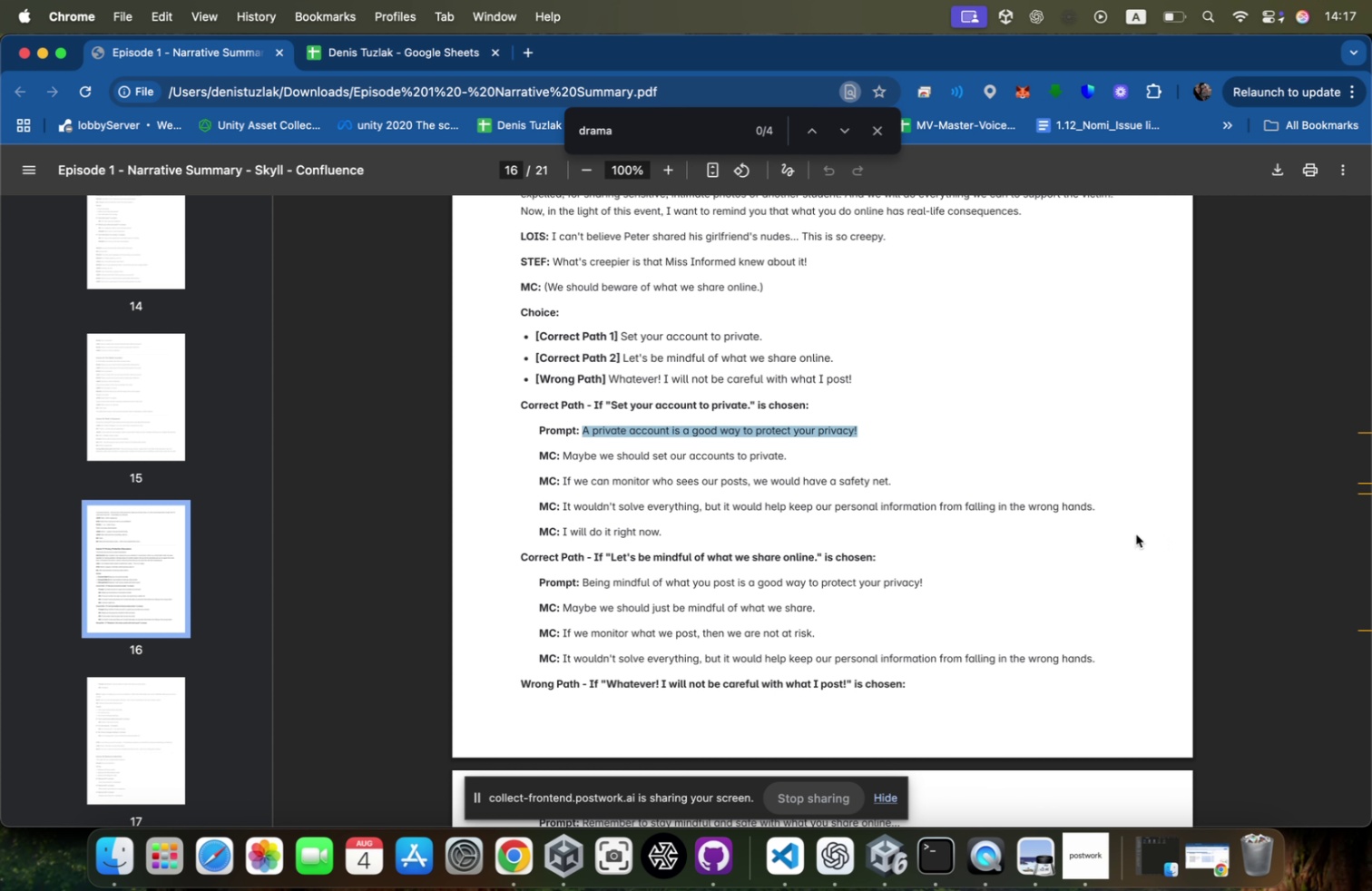 
key(Meta+CommandLeft)
 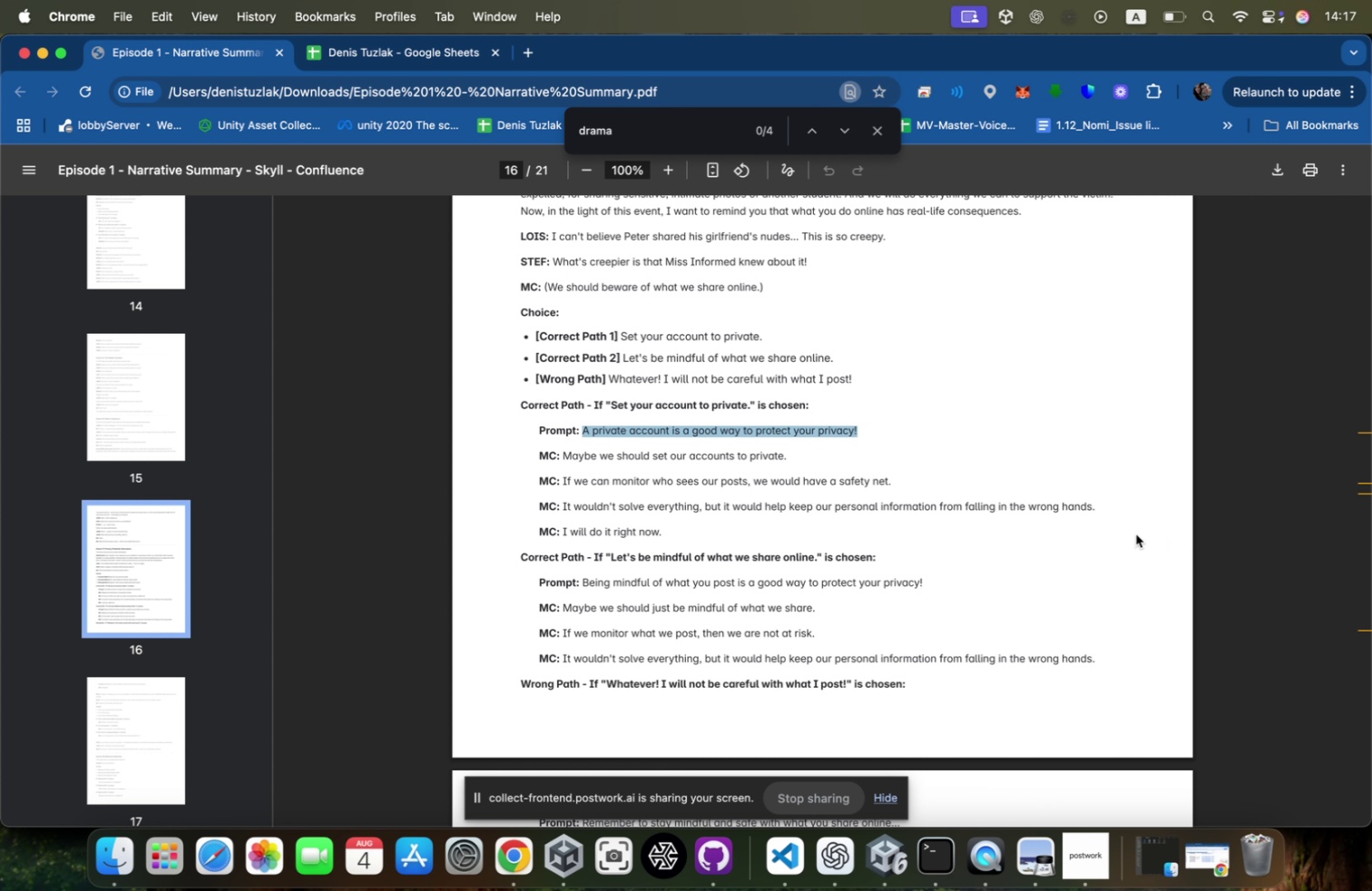 
key(Meta+Tab)
 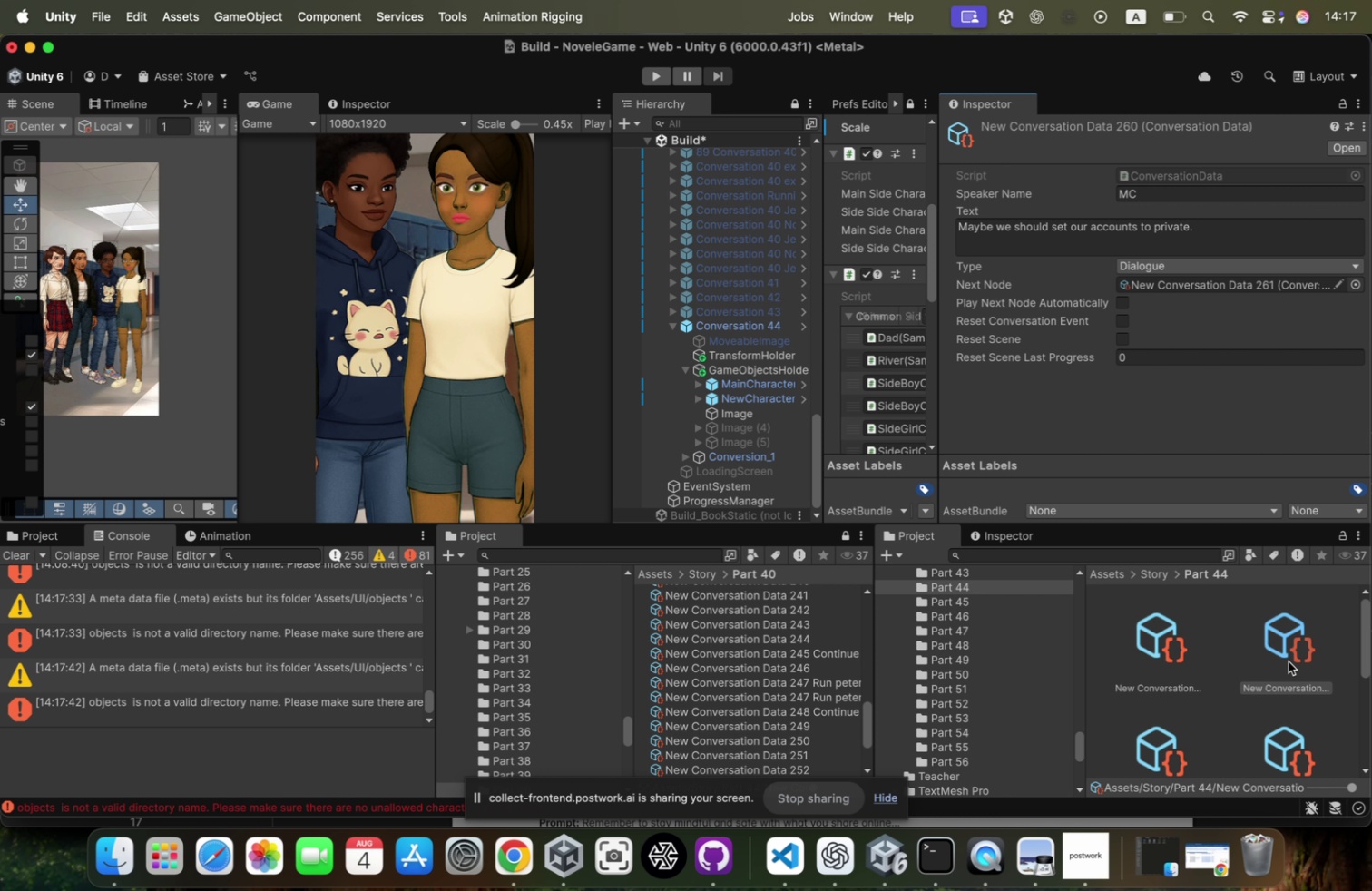 
left_click([1289, 661])
 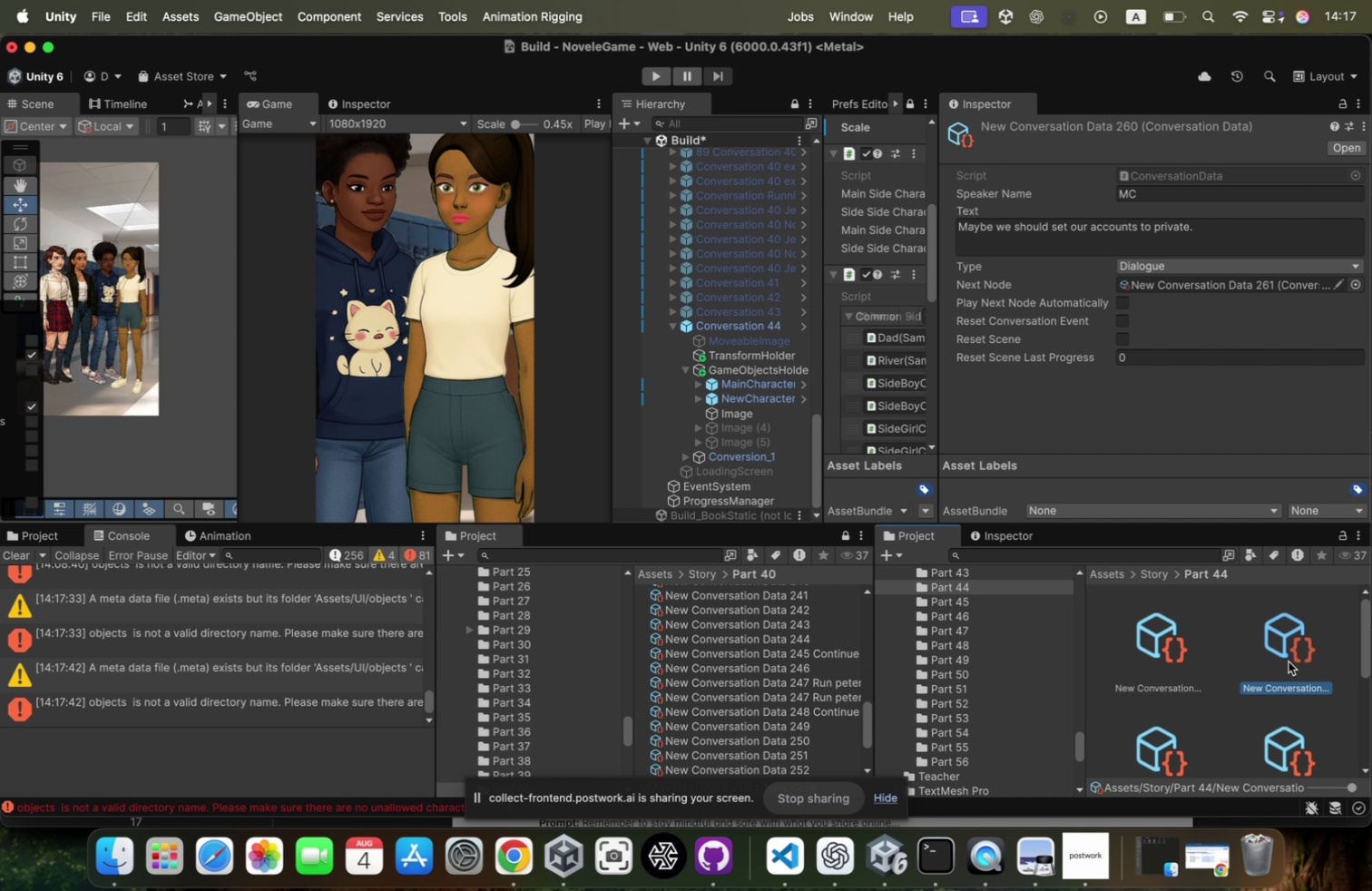 
key(Meta+CommandLeft)
 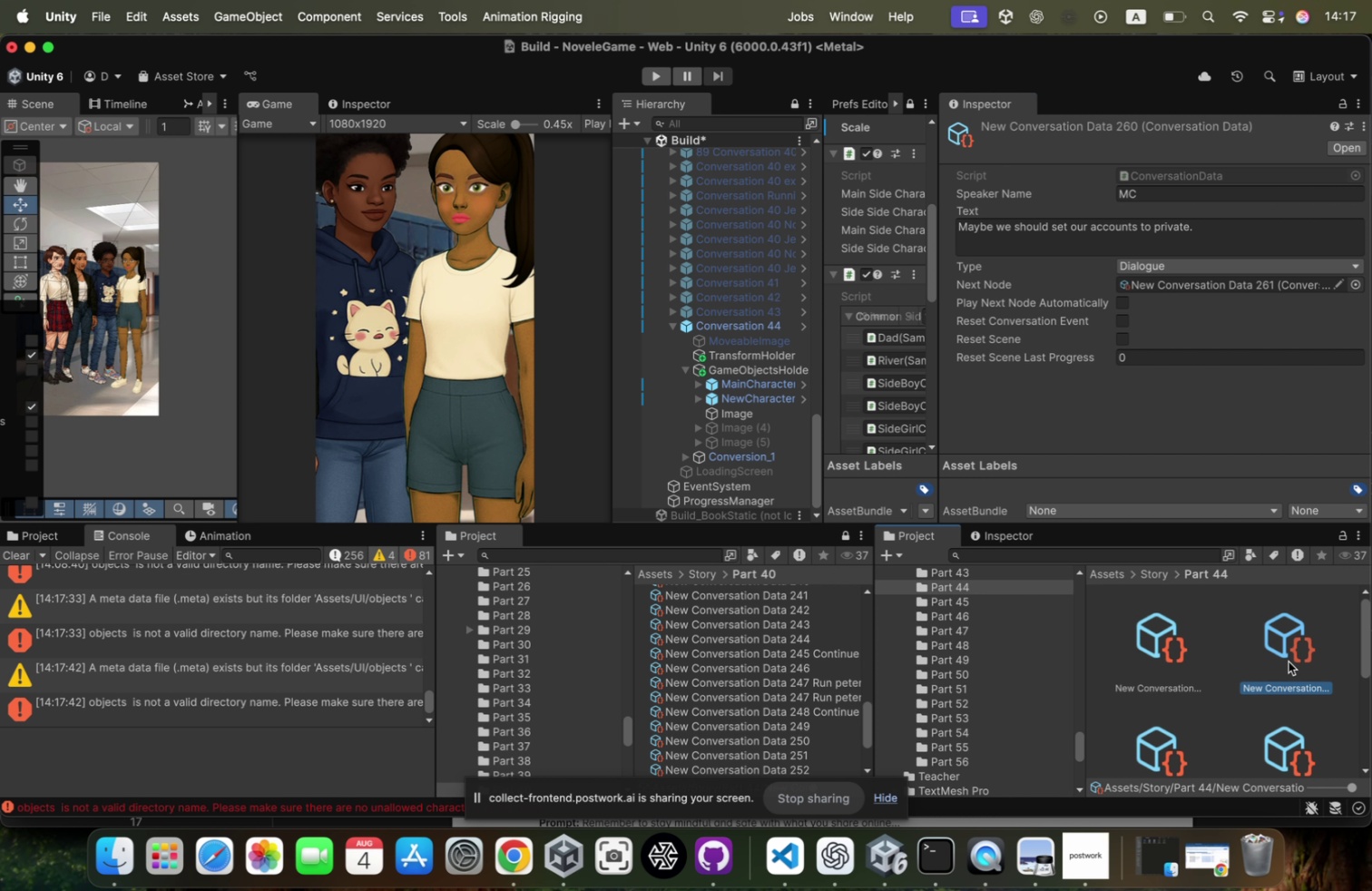 
key(Meta+D)
 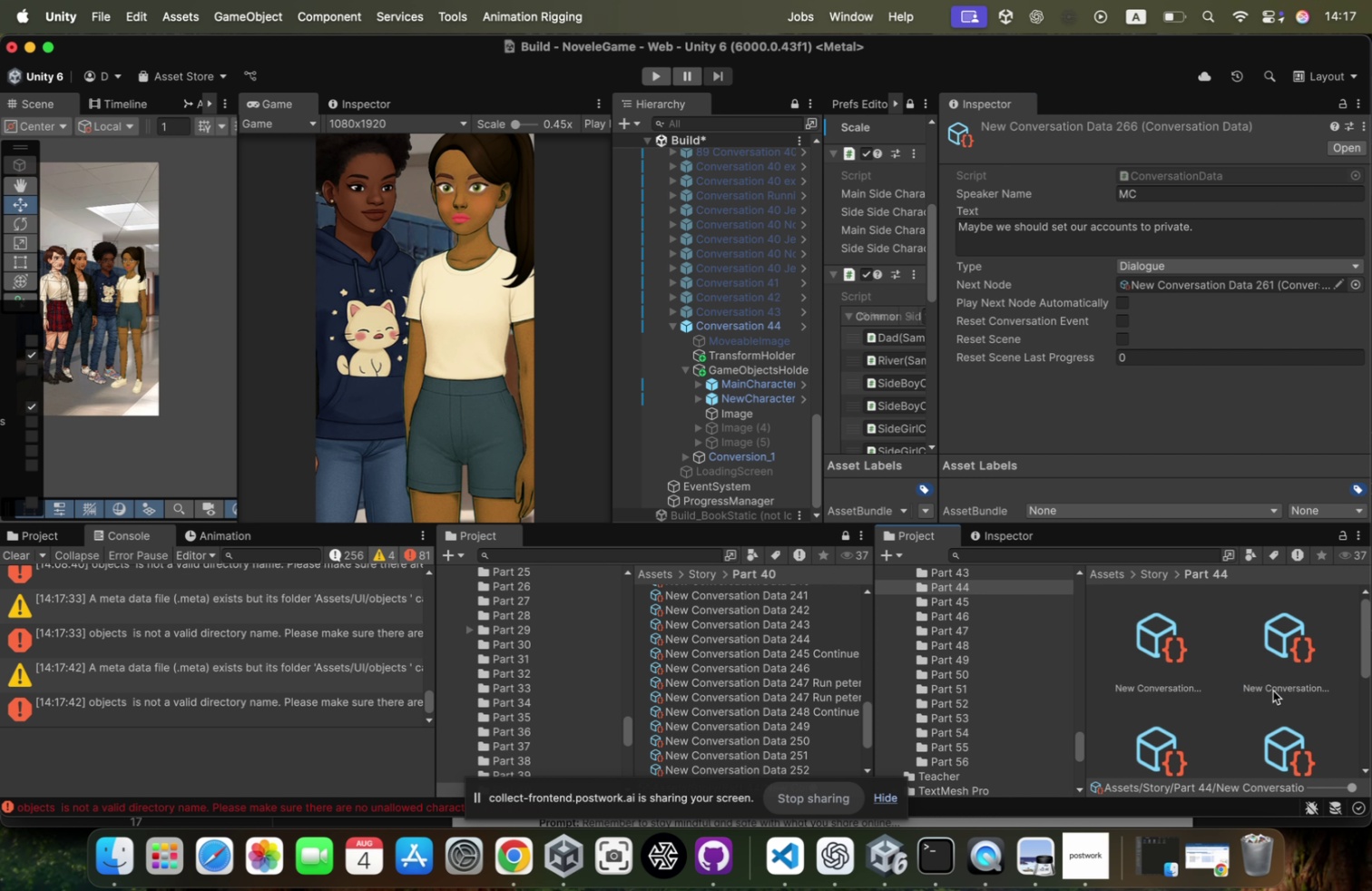 
scroll: coordinate [1277, 682], scroll_direction: down, amount: 89.0
 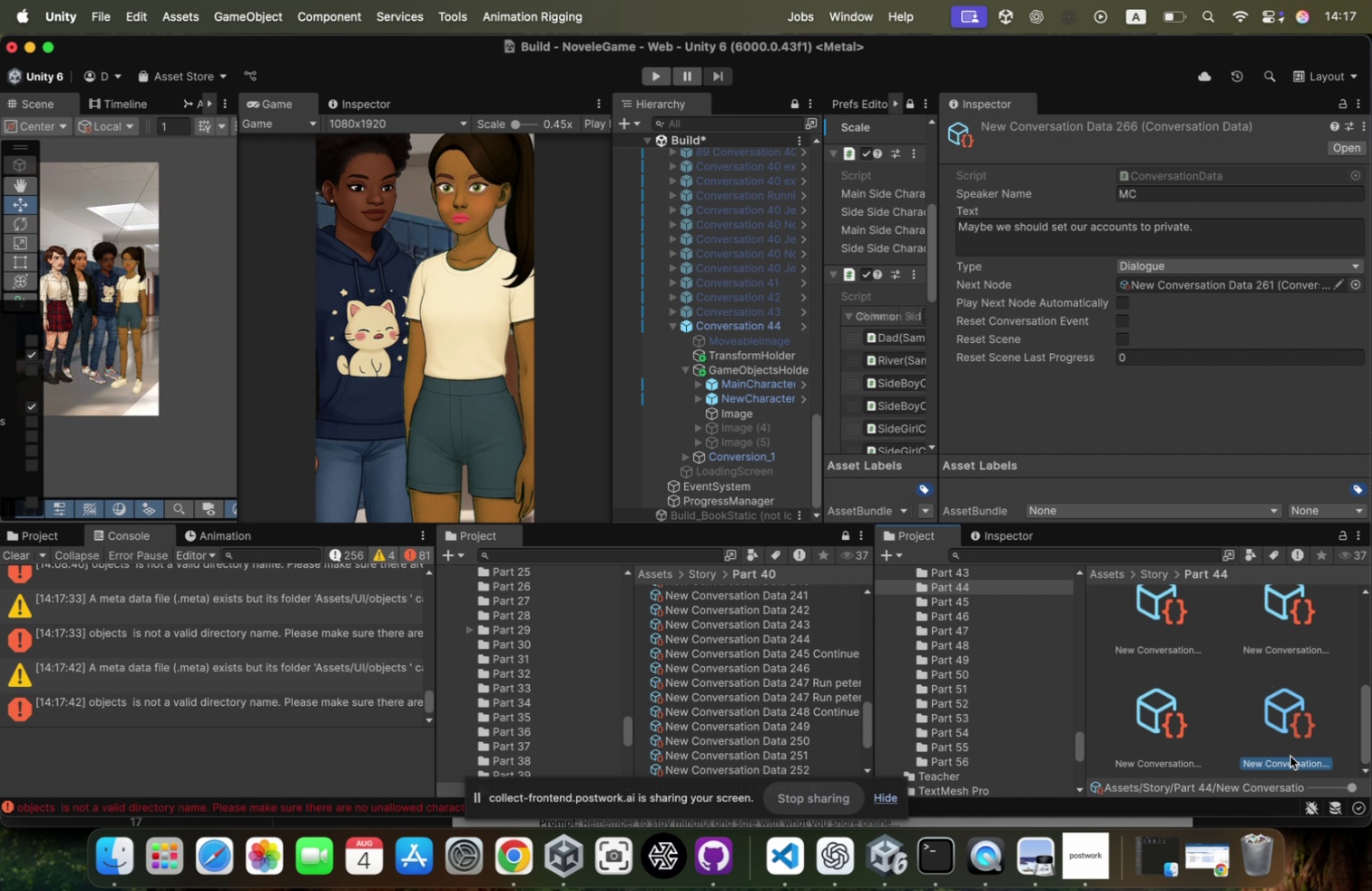 
left_click([1290, 756])
 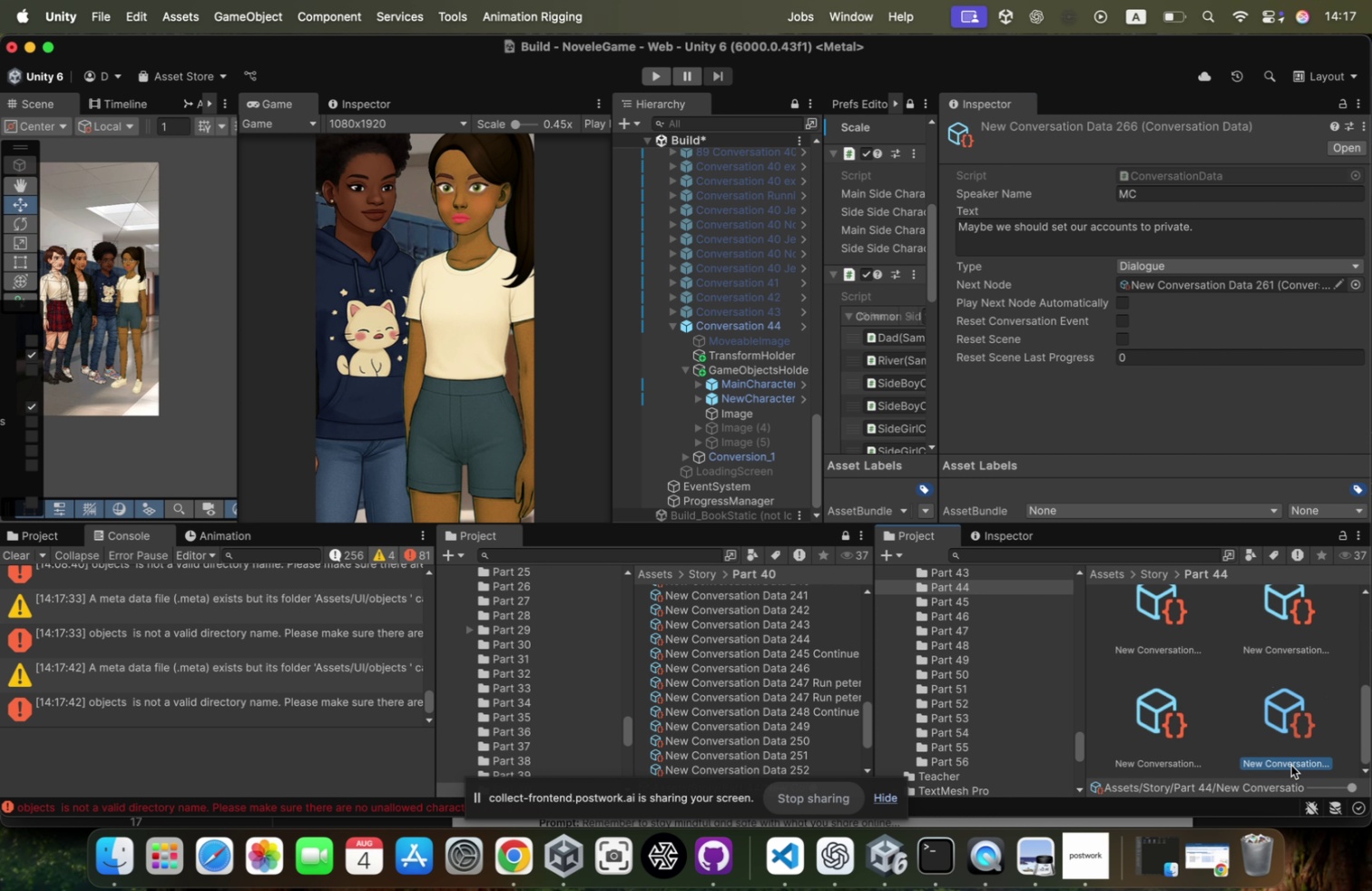 
left_click([1291, 763])
 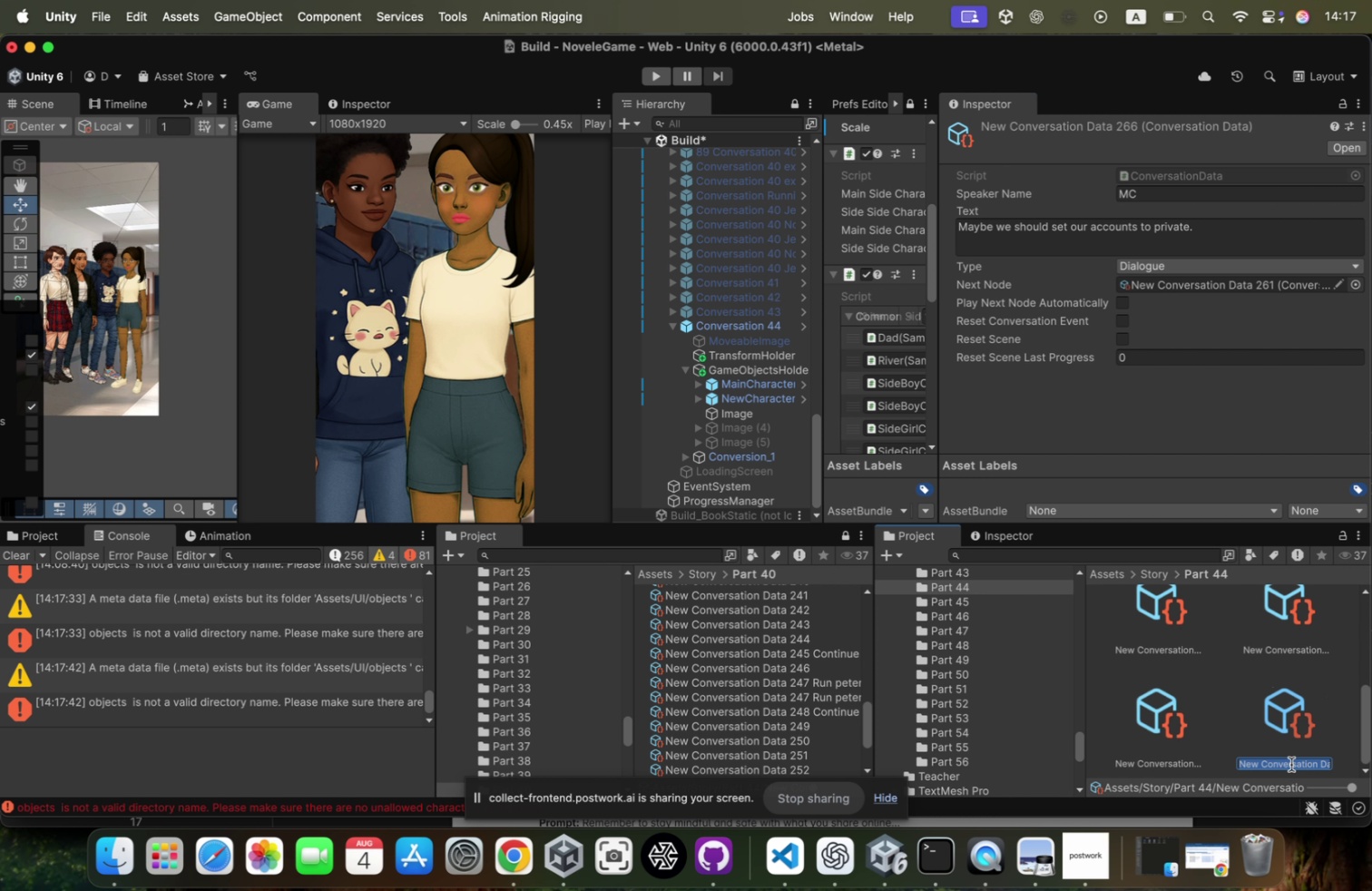 
key(ArrowRight)
 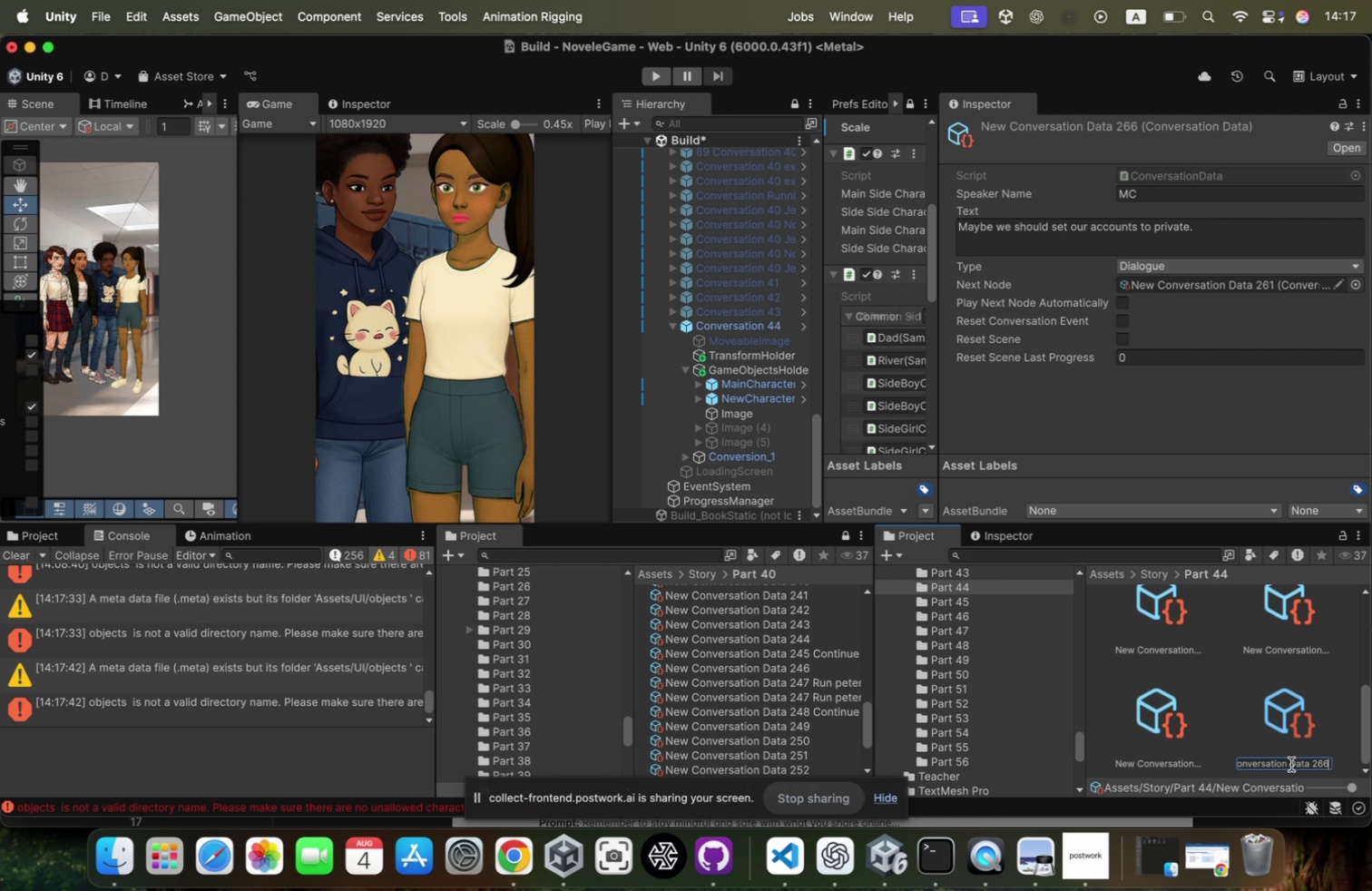 
key(ArrowRight)
 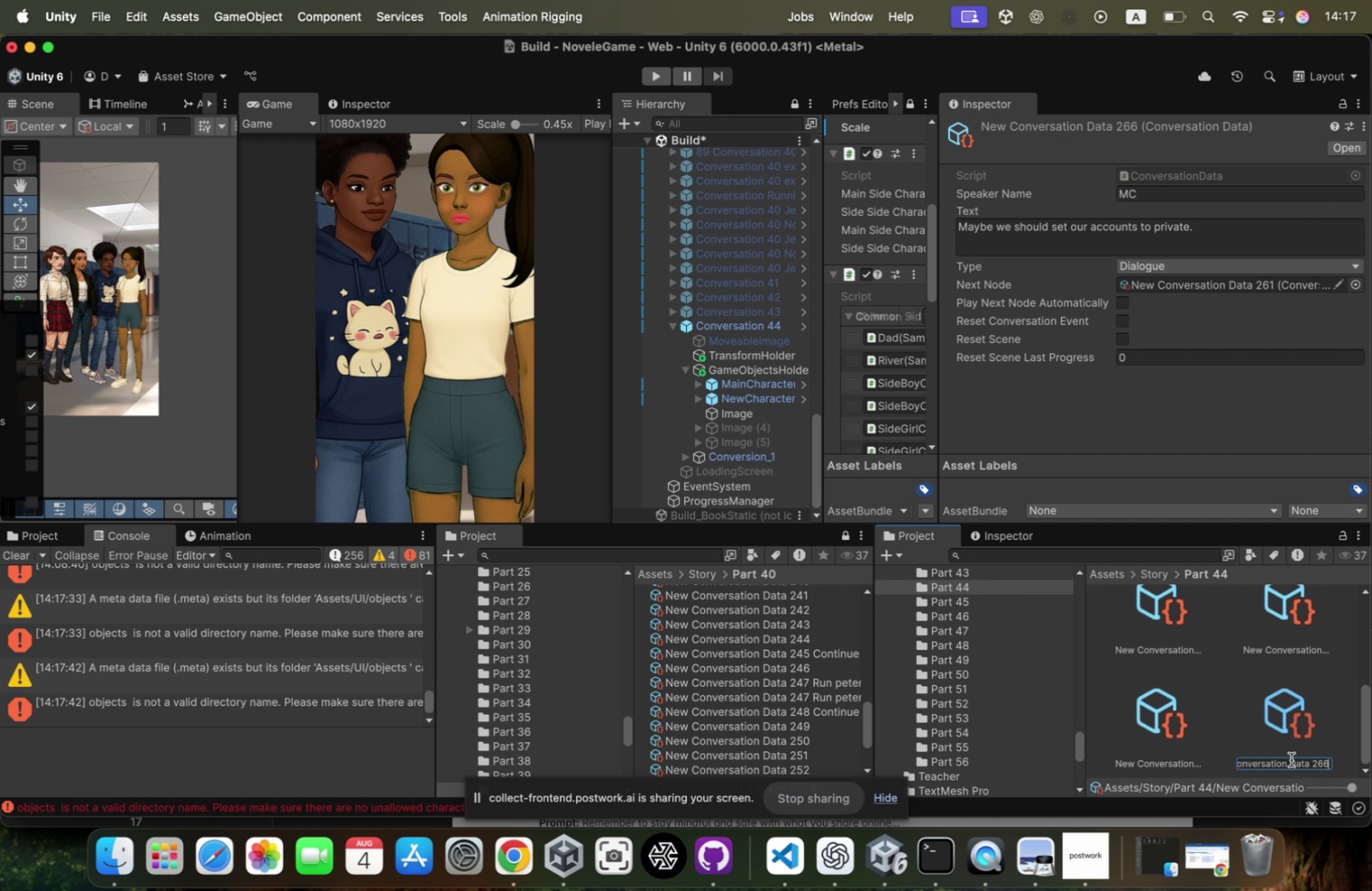 
scroll: coordinate [1267, 677], scroll_direction: up, amount: 39.0
 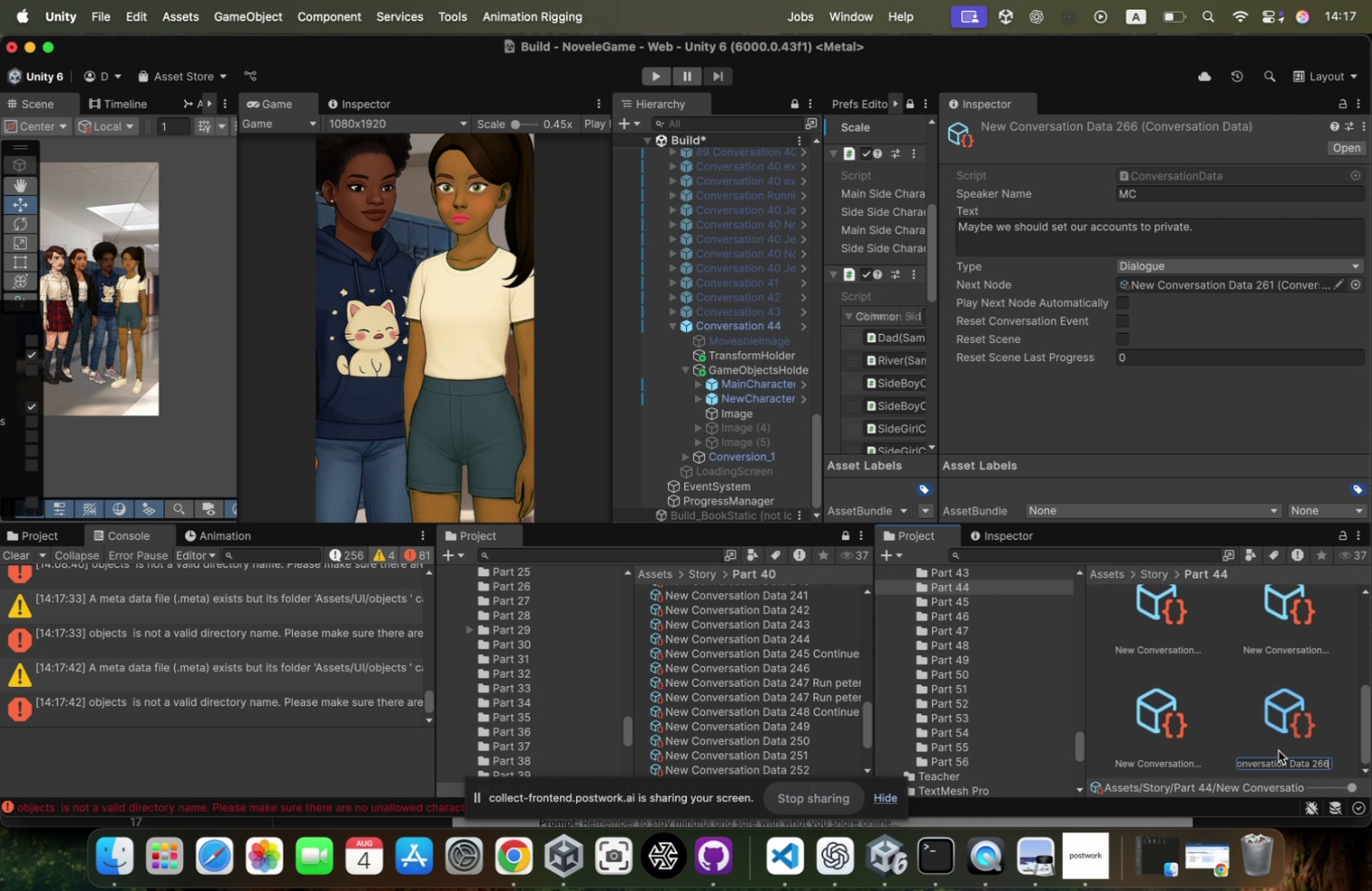 
left_click([1279, 756])
 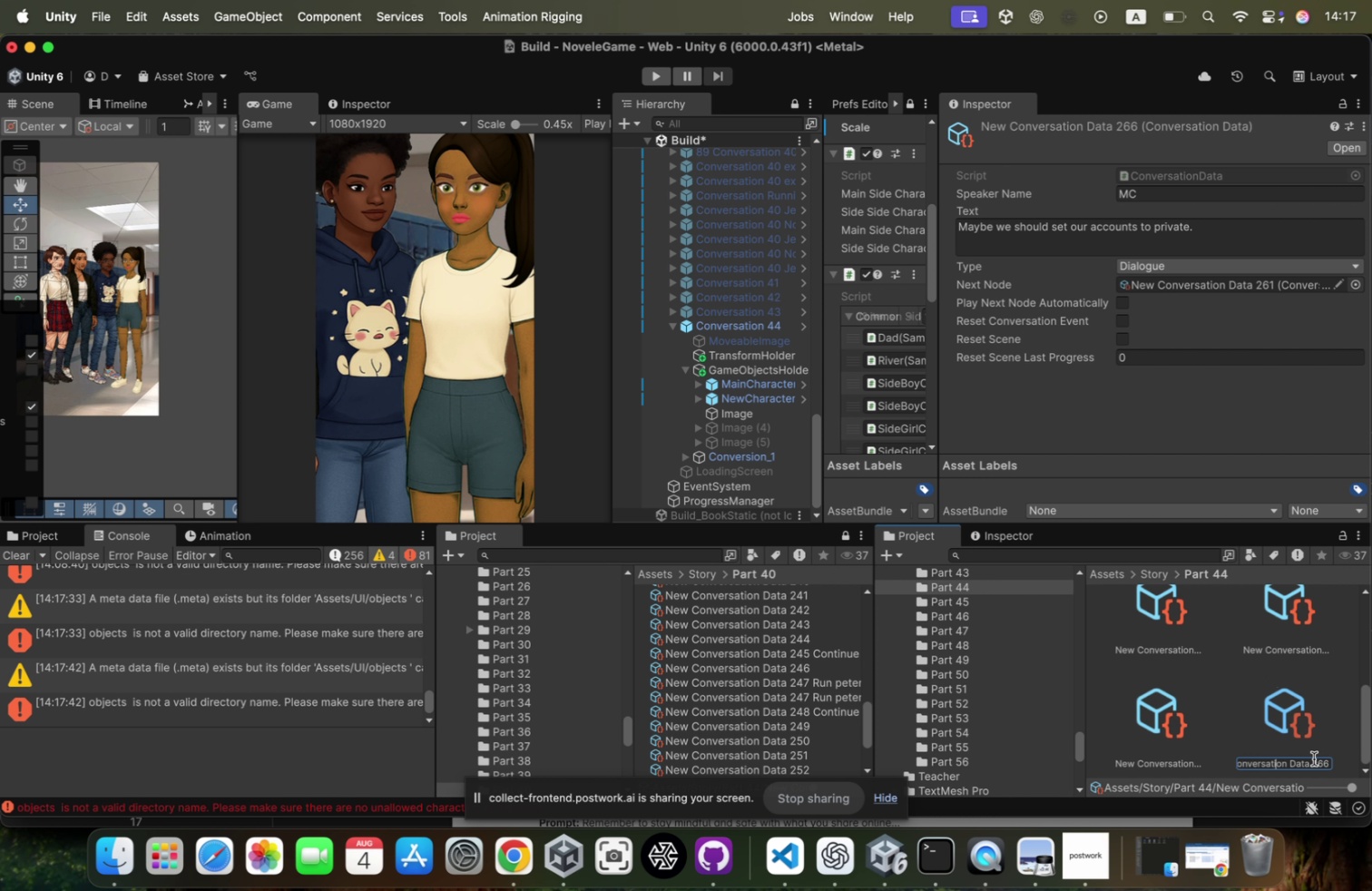 
left_click([1314, 758])
 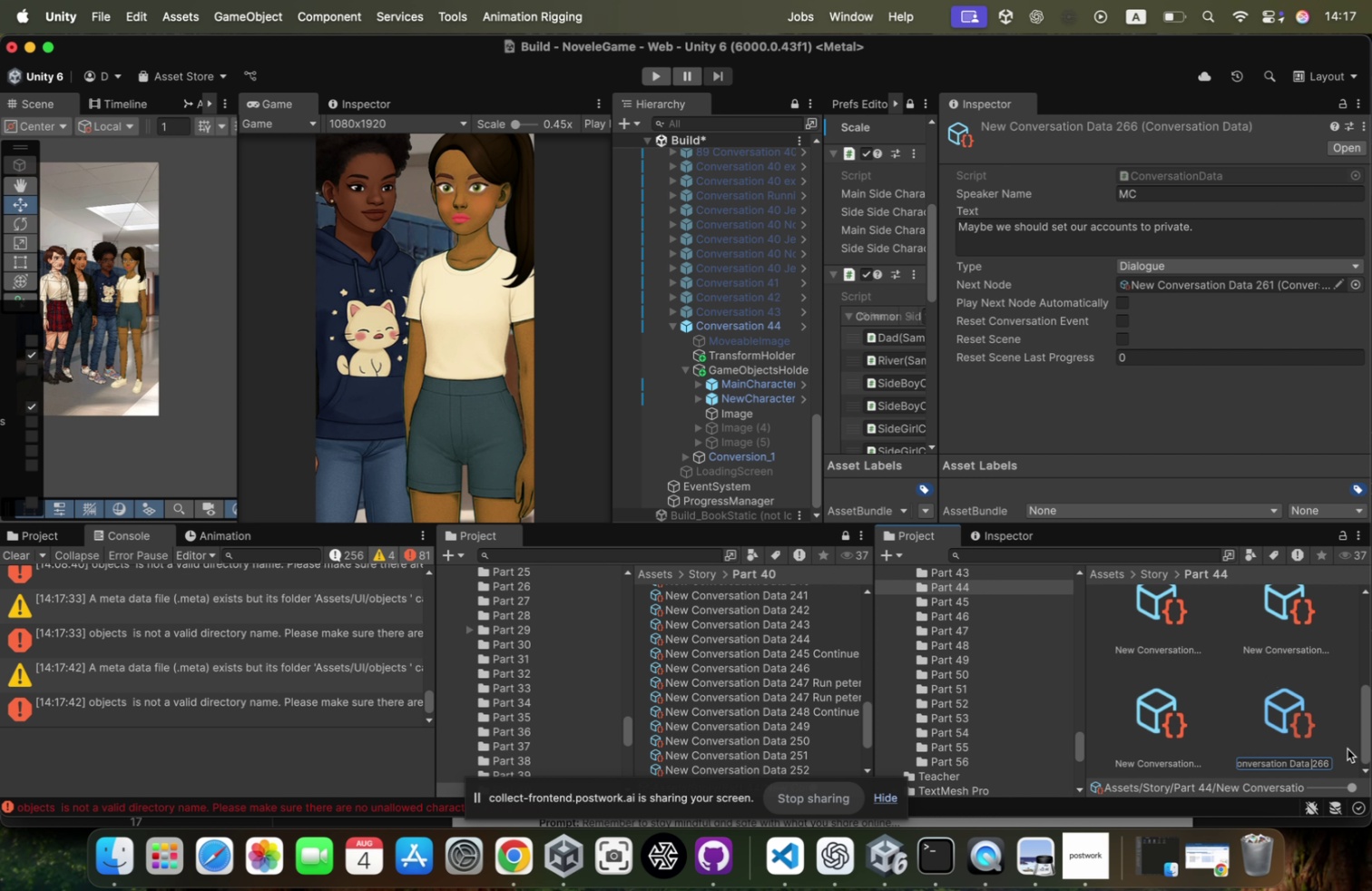 
key(ArrowRight)
 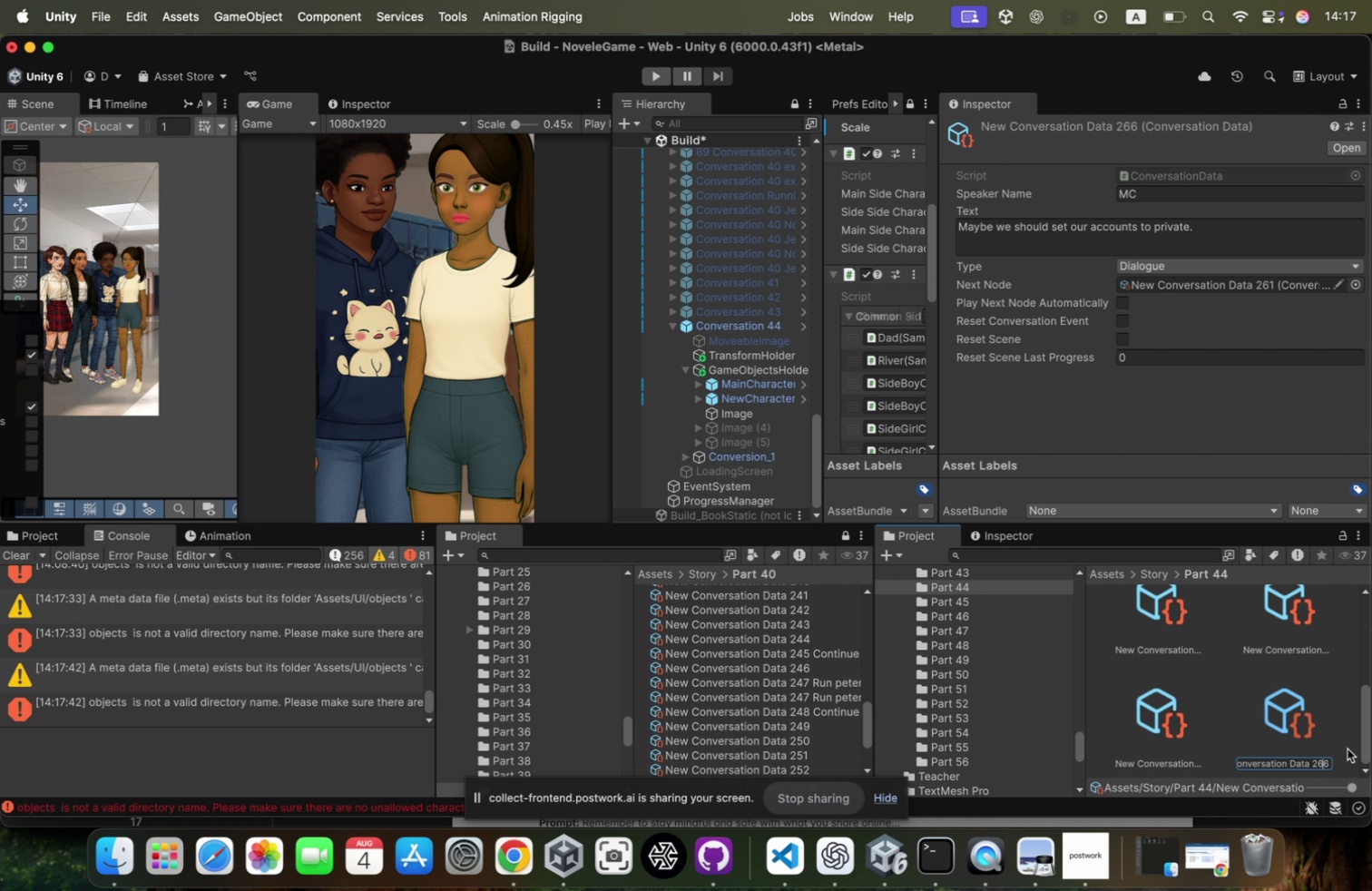 
key(ArrowRight)
 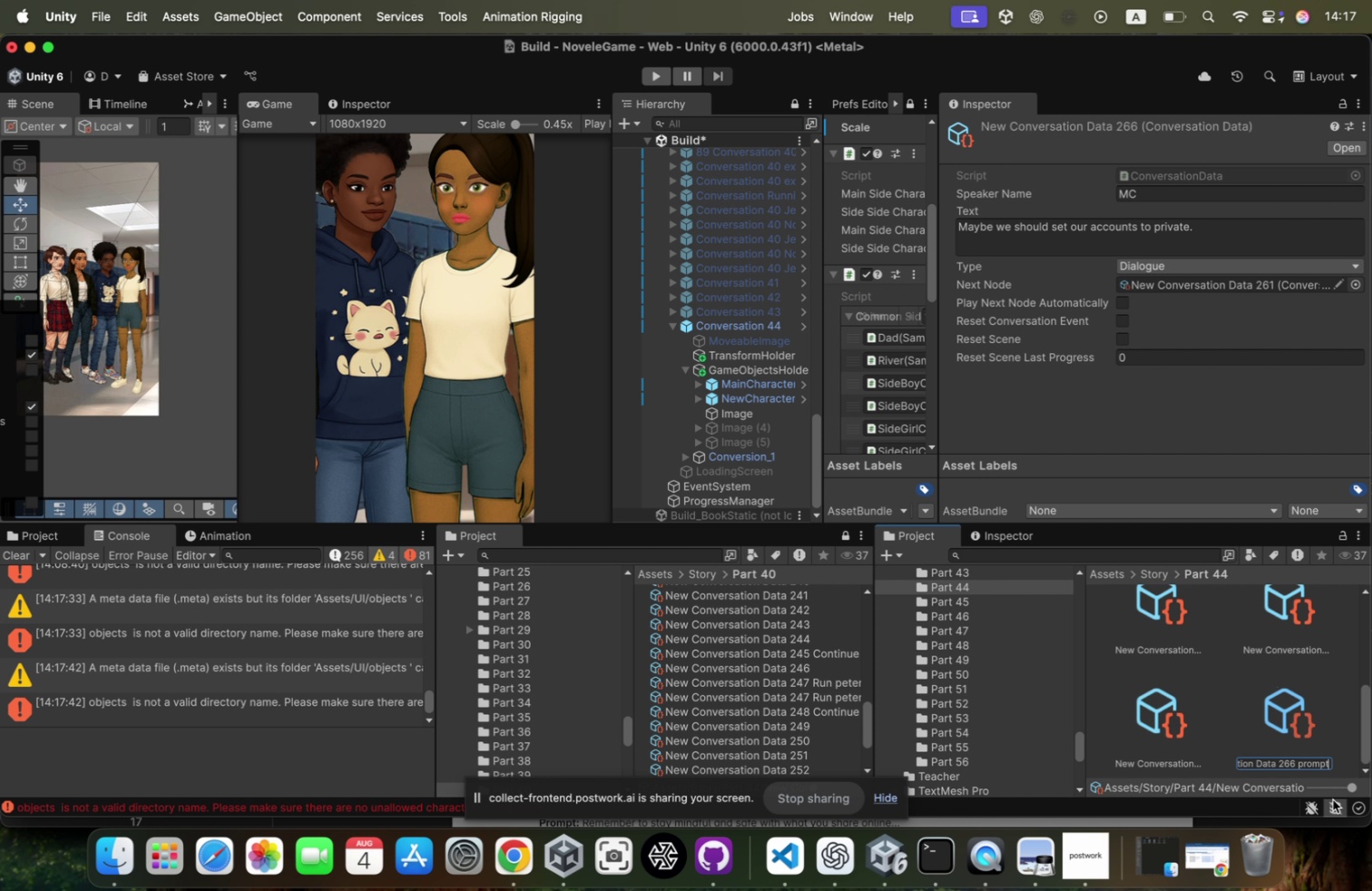 
key(ArrowRight)
 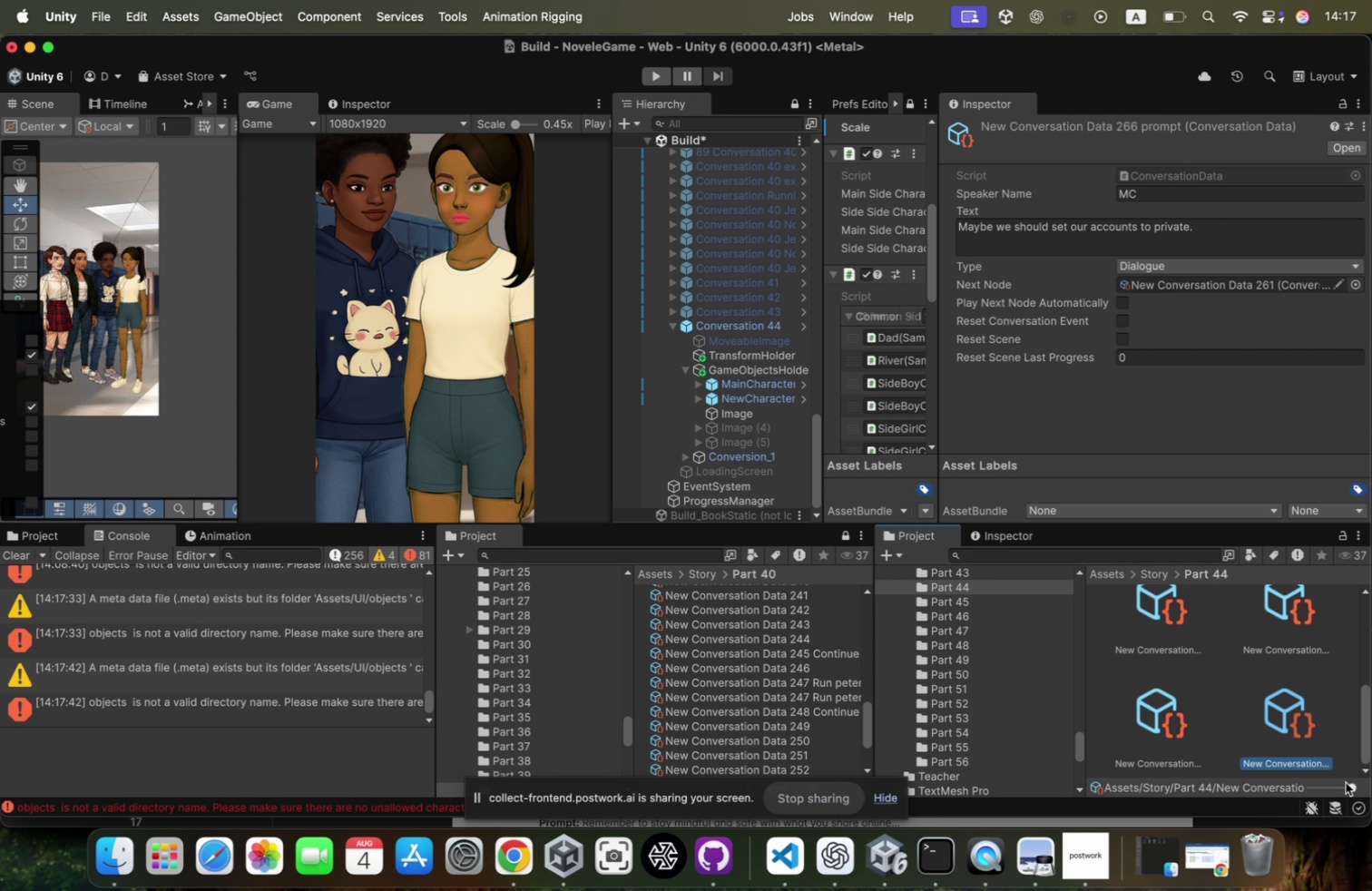 
key(ArrowRight)
 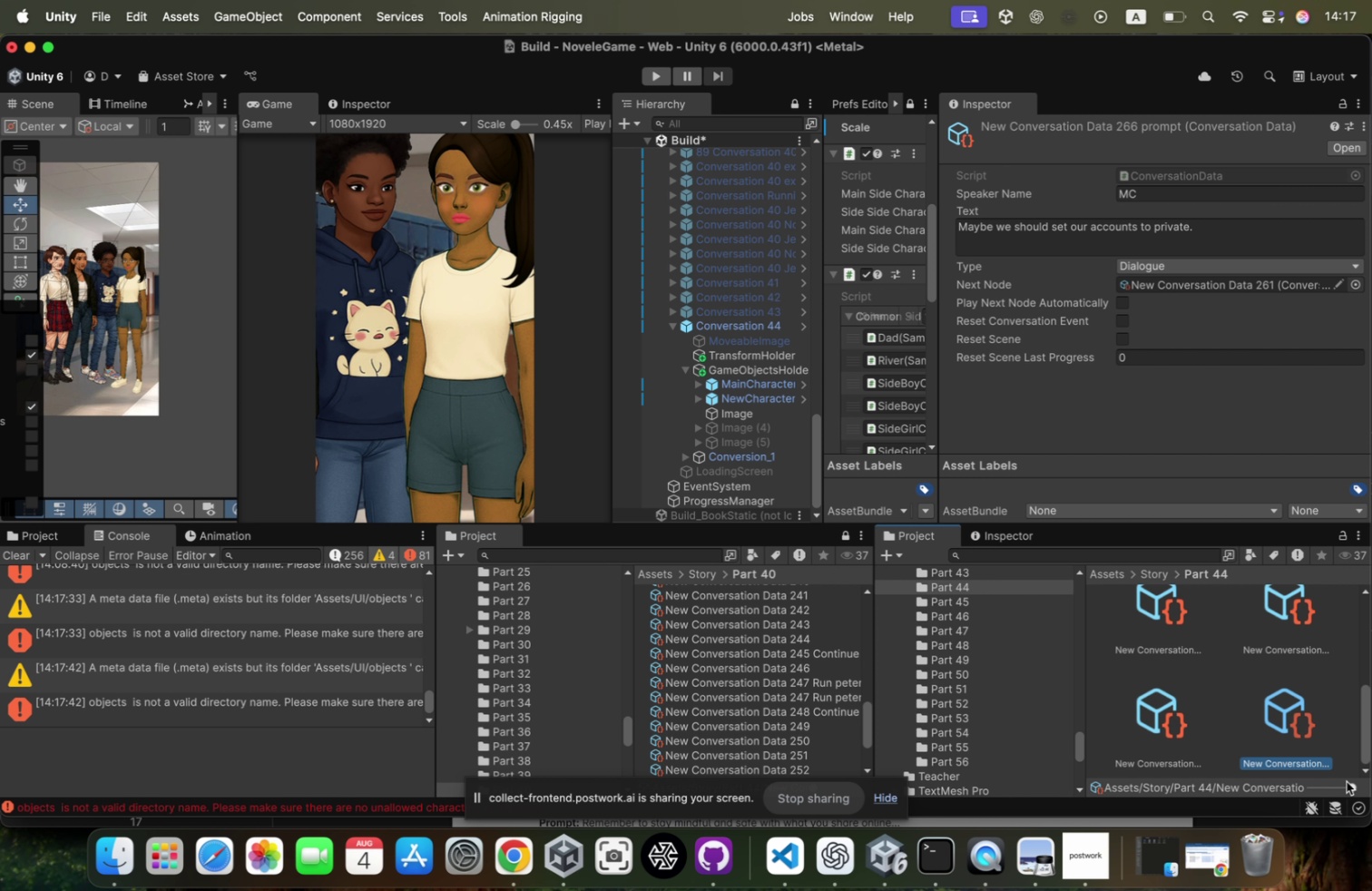 
type( prompt)
 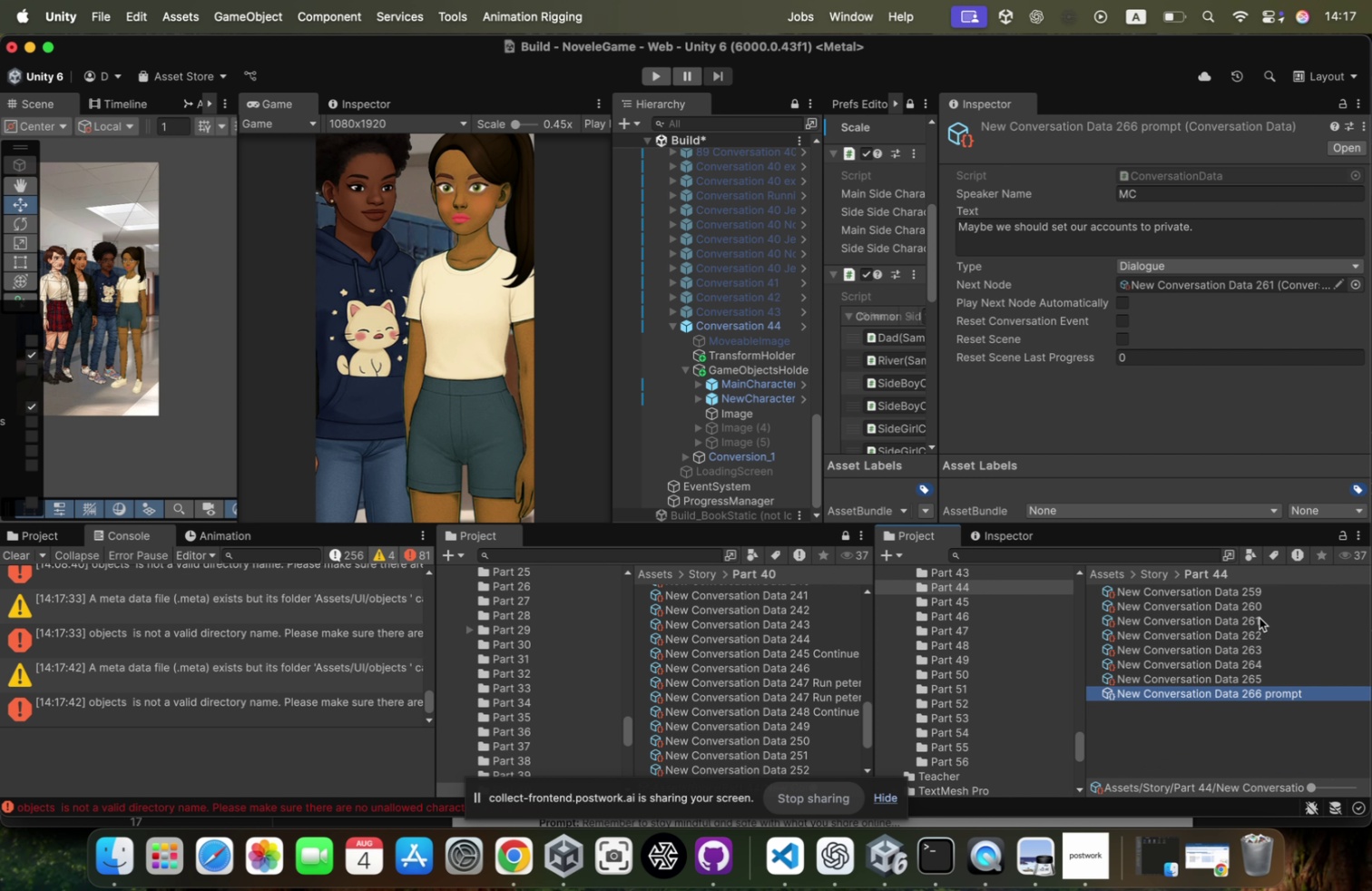 
key(Enter)
 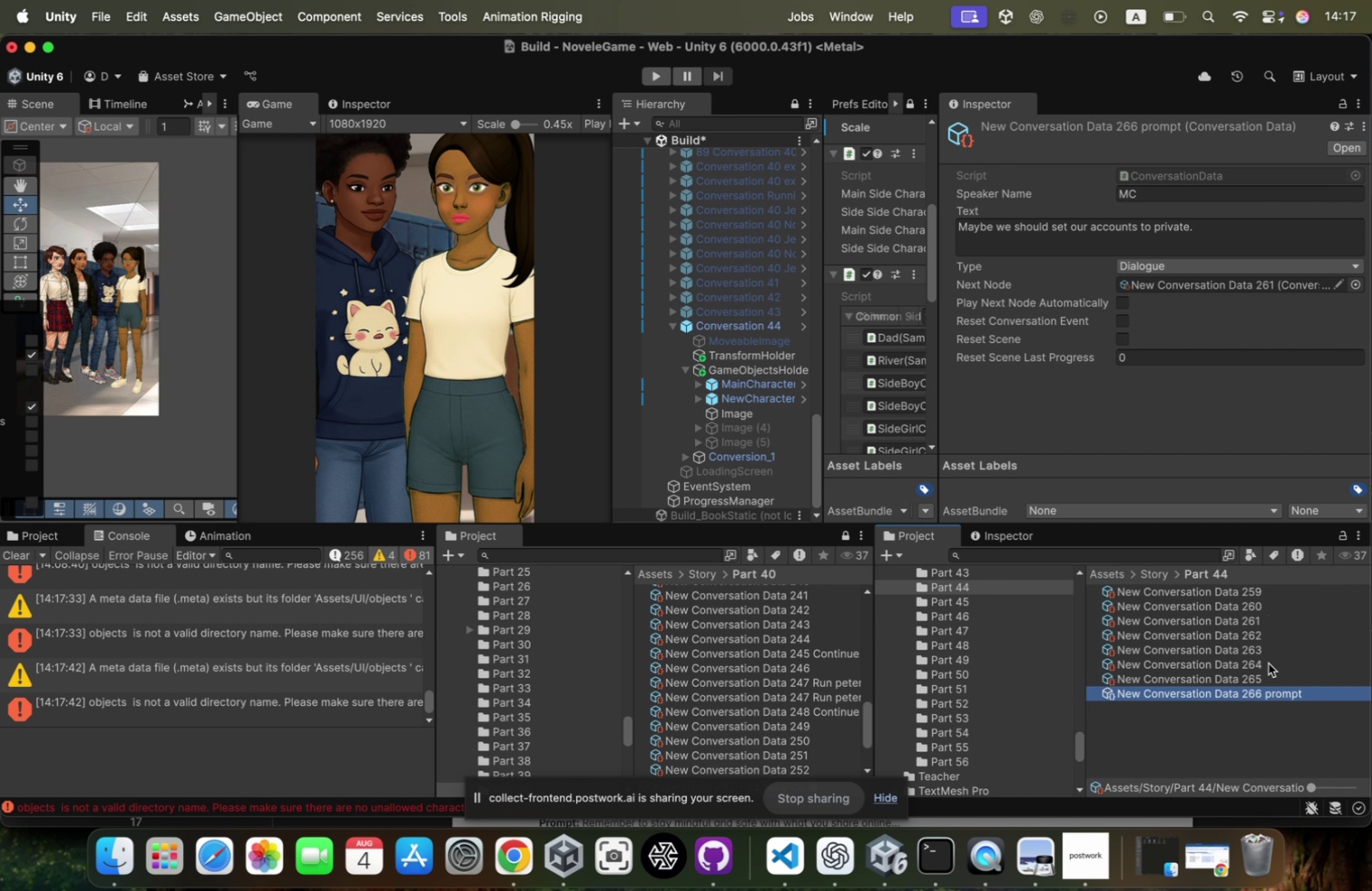 
left_click_drag(start_coordinate=[1347, 780], to_coordinate=[1216, 778])
 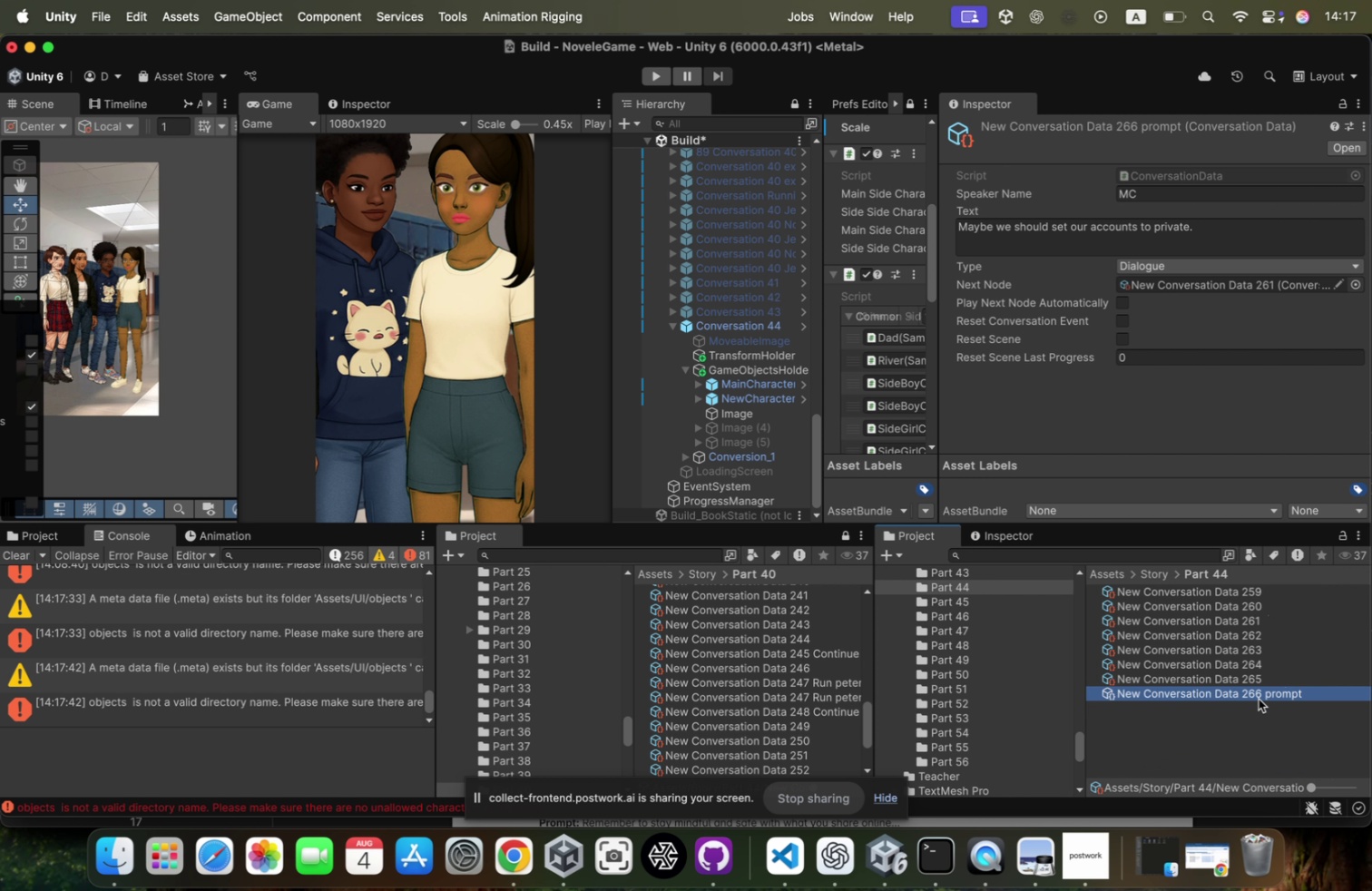 
left_click_drag(start_coordinate=[1262, 695], to_coordinate=[1250, 695])
 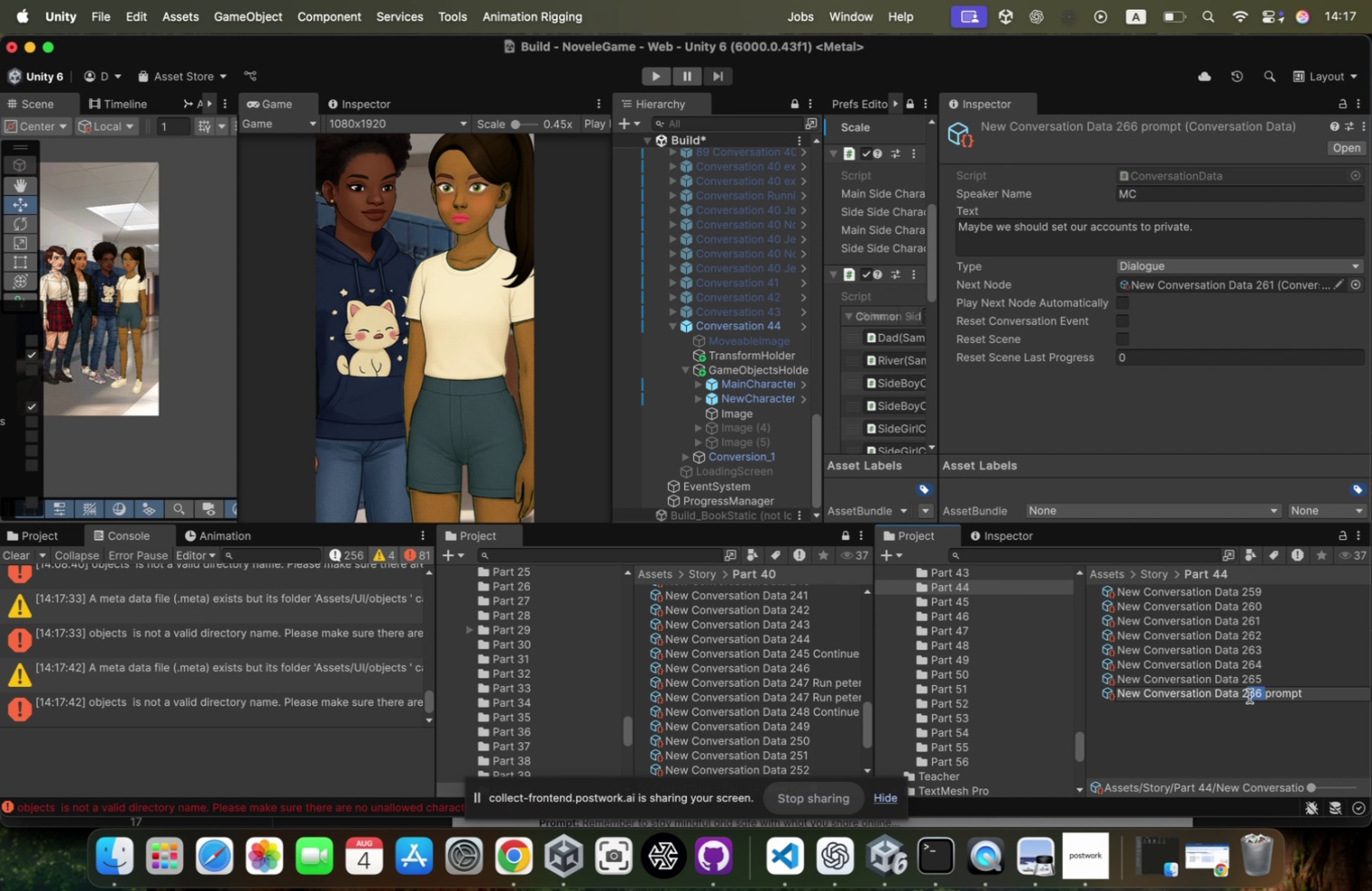 
type(60)
 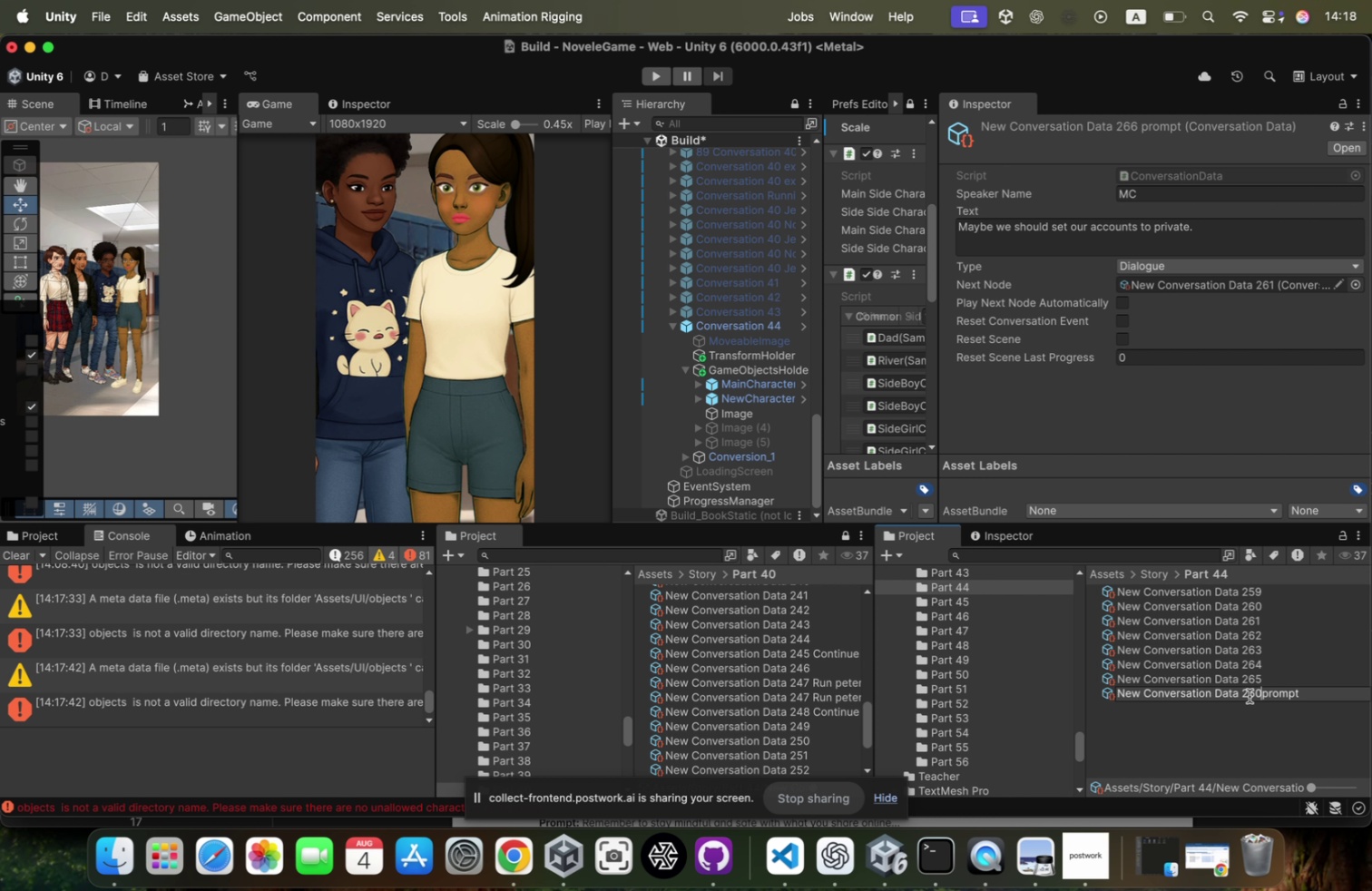 
key(Enter)
 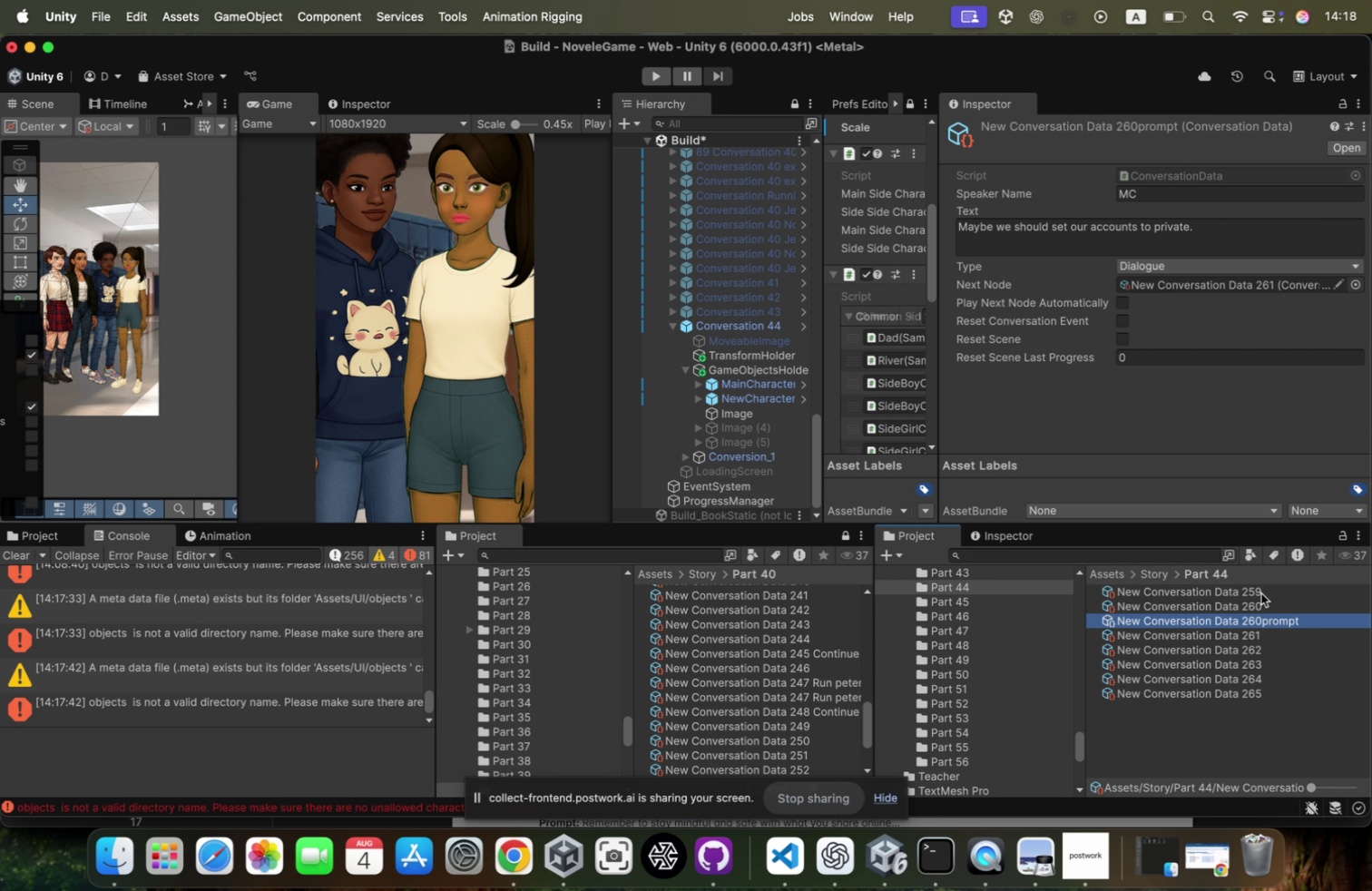 
left_click([1259, 618])
 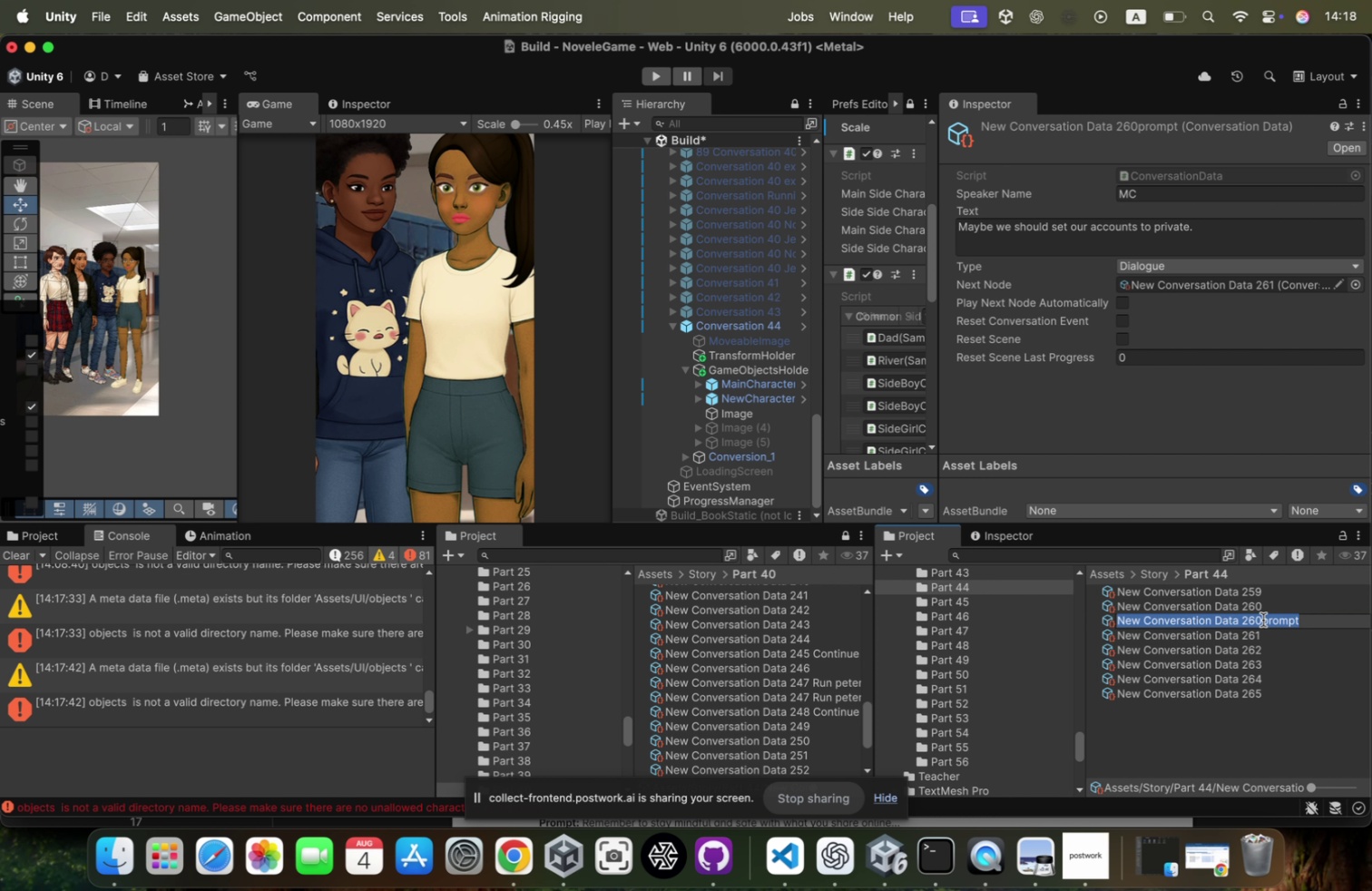 
left_click([1263, 620])
 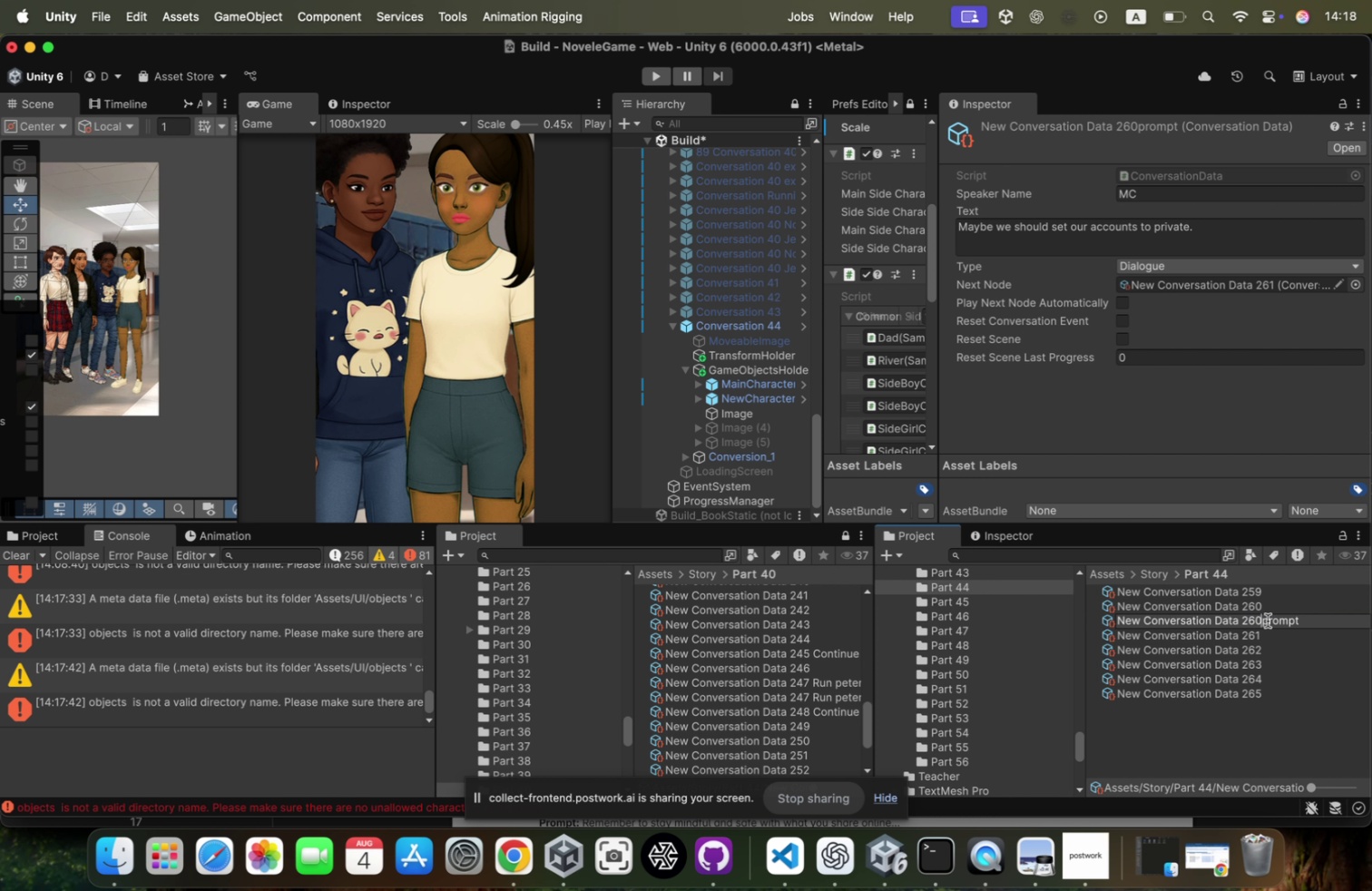 
type( )
key(Backspace)
key(Backspace)
key(Backspace)
type(59 )
 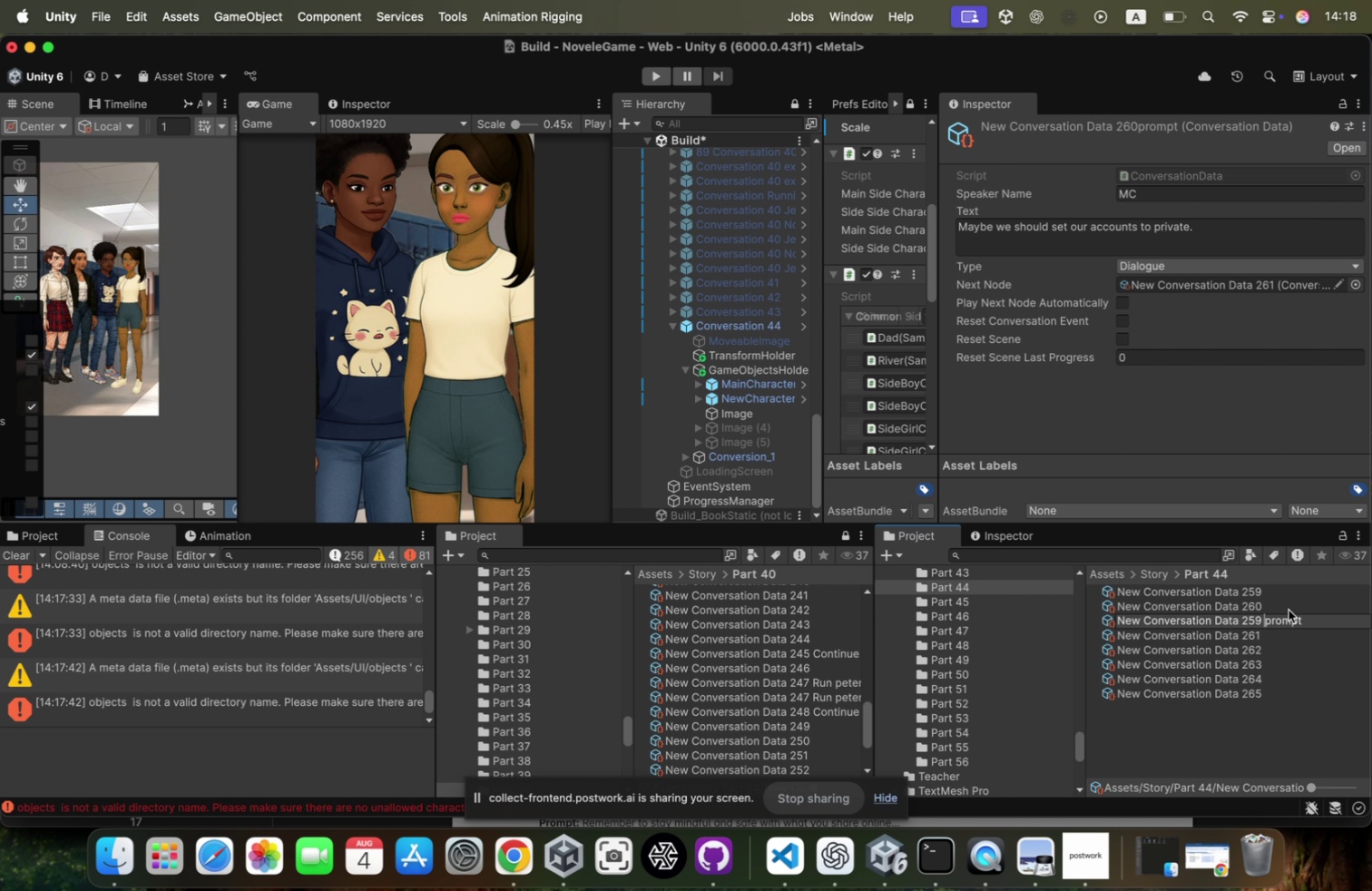 
key(Enter)
 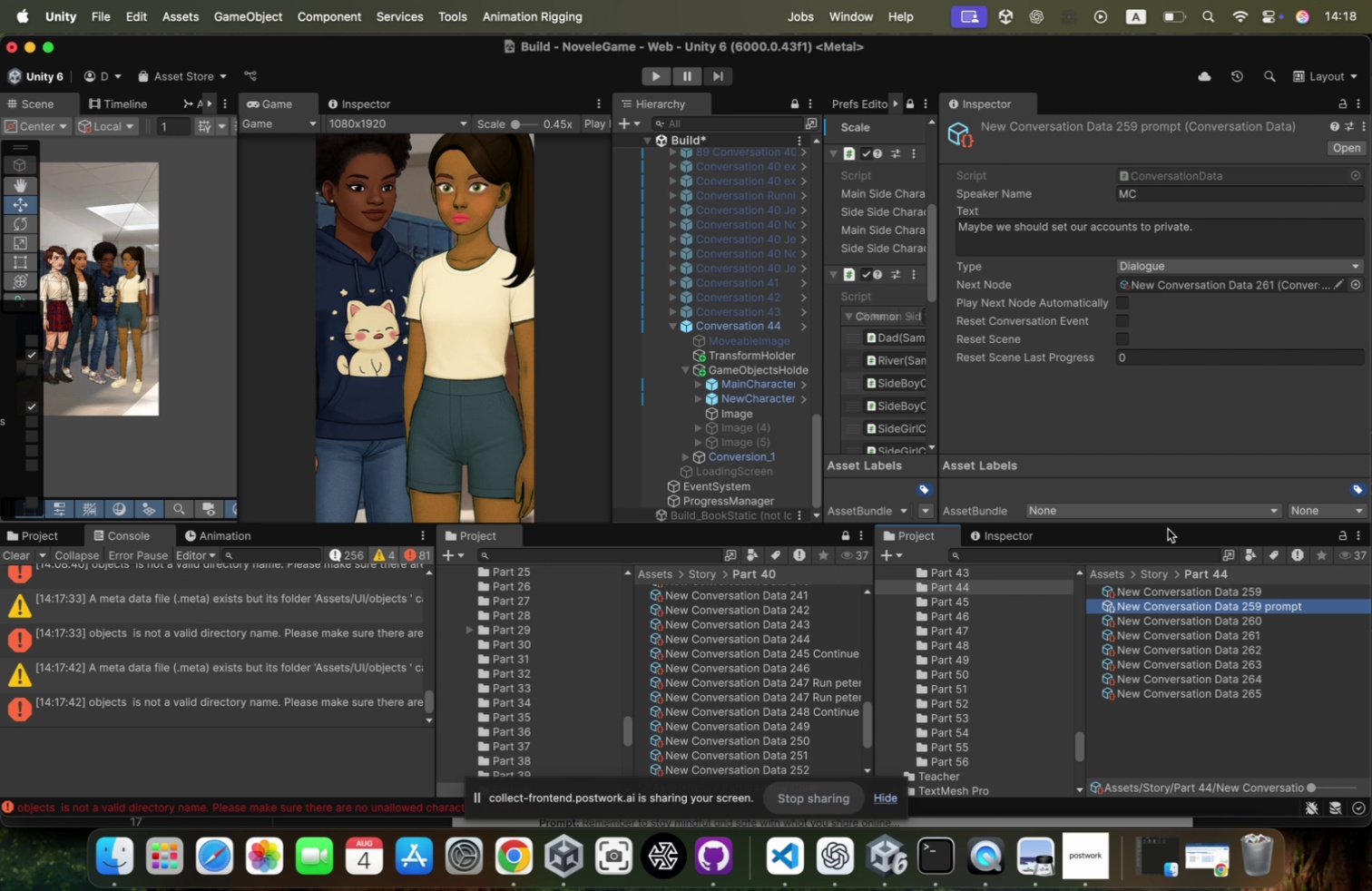 
left_click([1189, 590])
 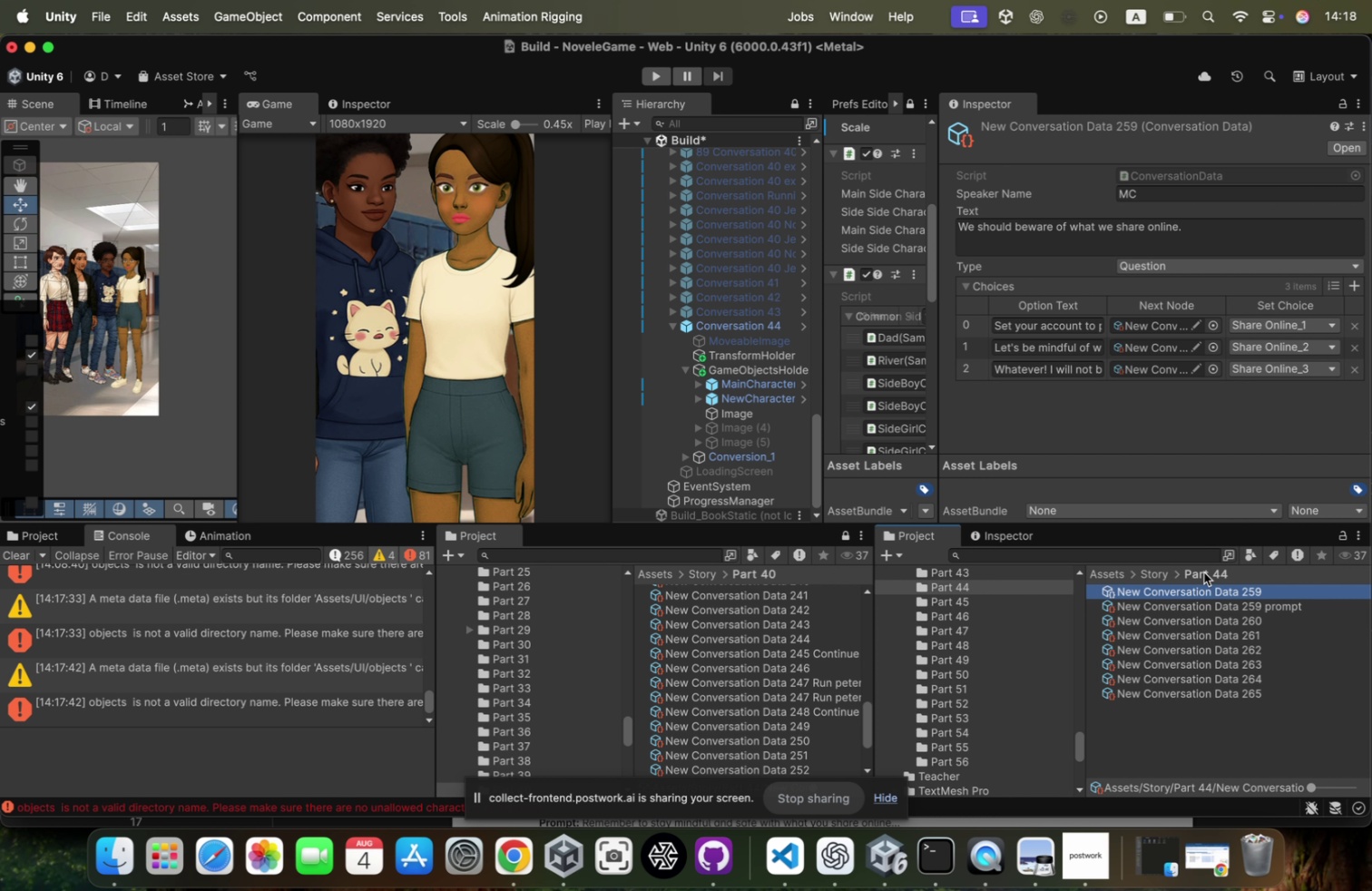 
left_click_drag(start_coordinate=[1200, 606], to_coordinate=[1181, 328])
 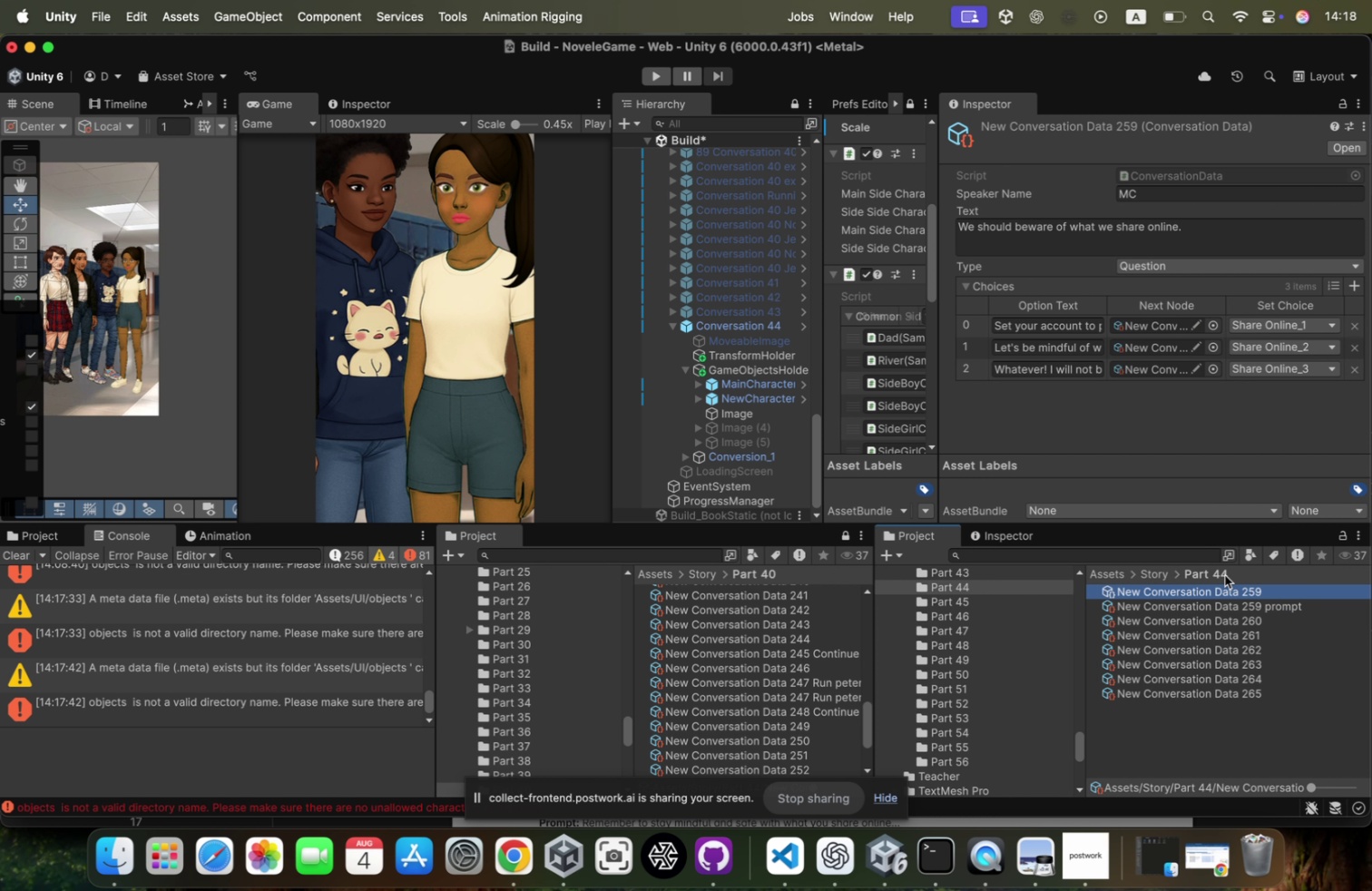 
left_click([1228, 607])
 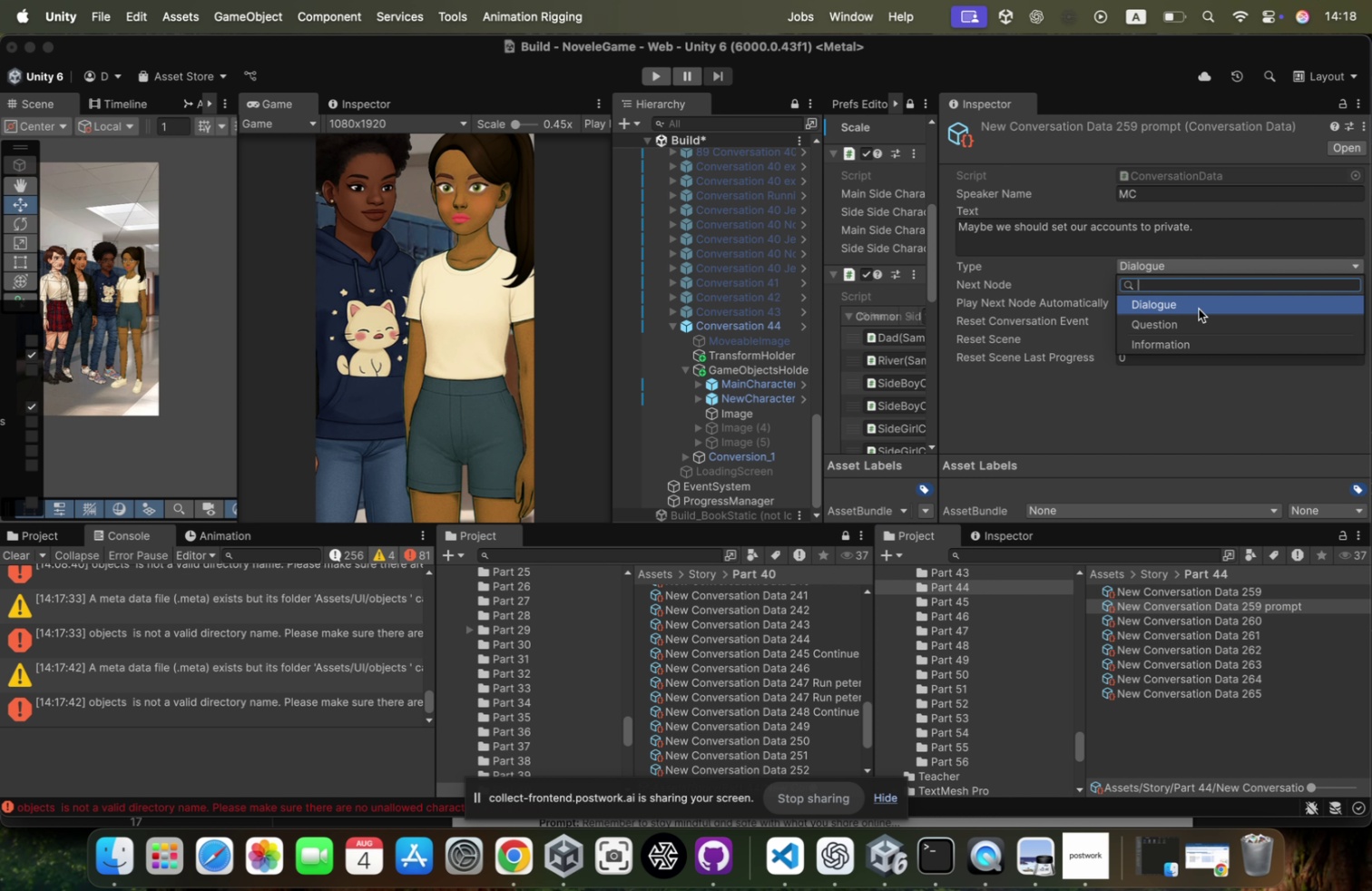 
left_click([1188, 339])
 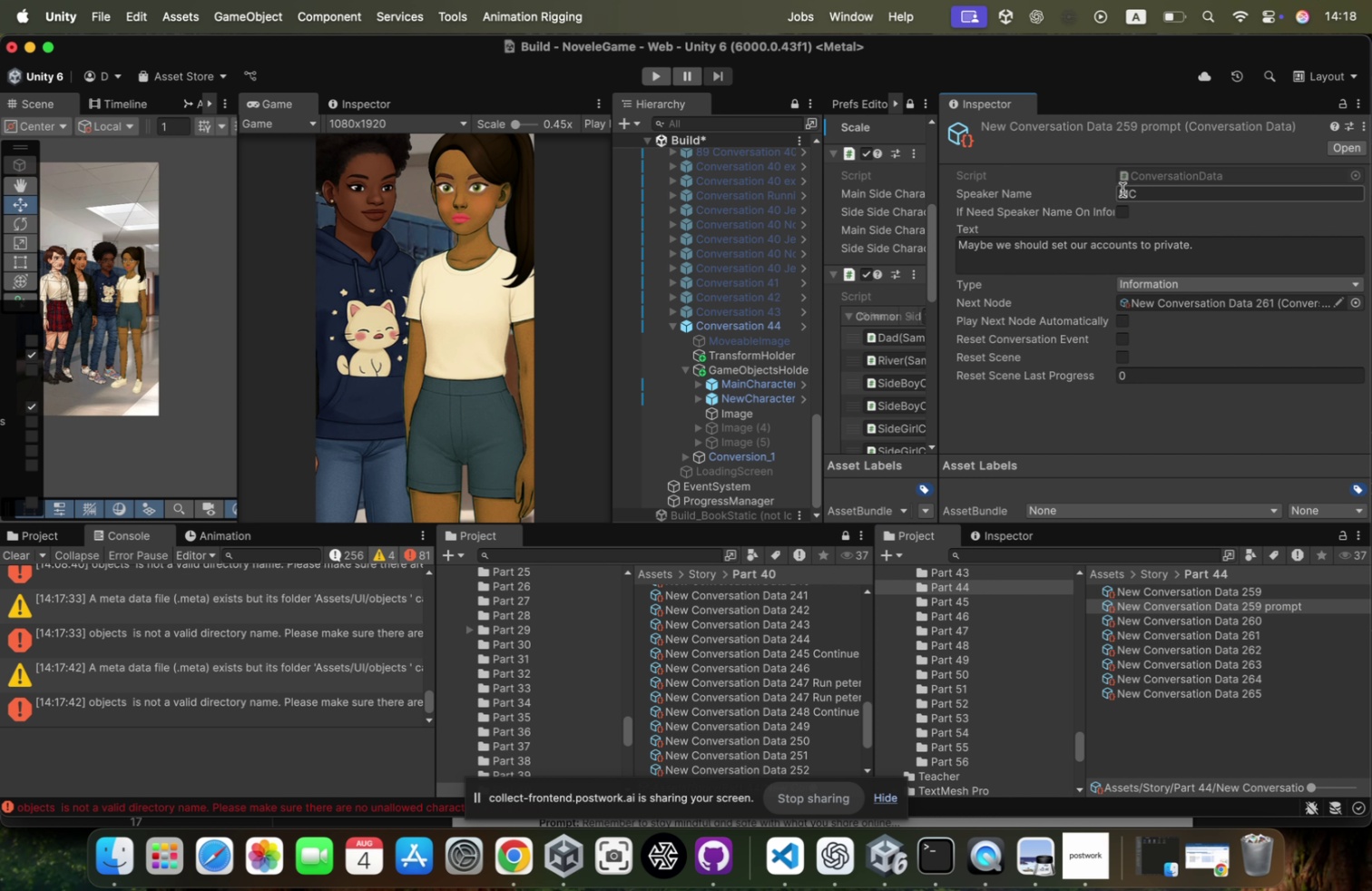 
key(Meta+CommandLeft)
 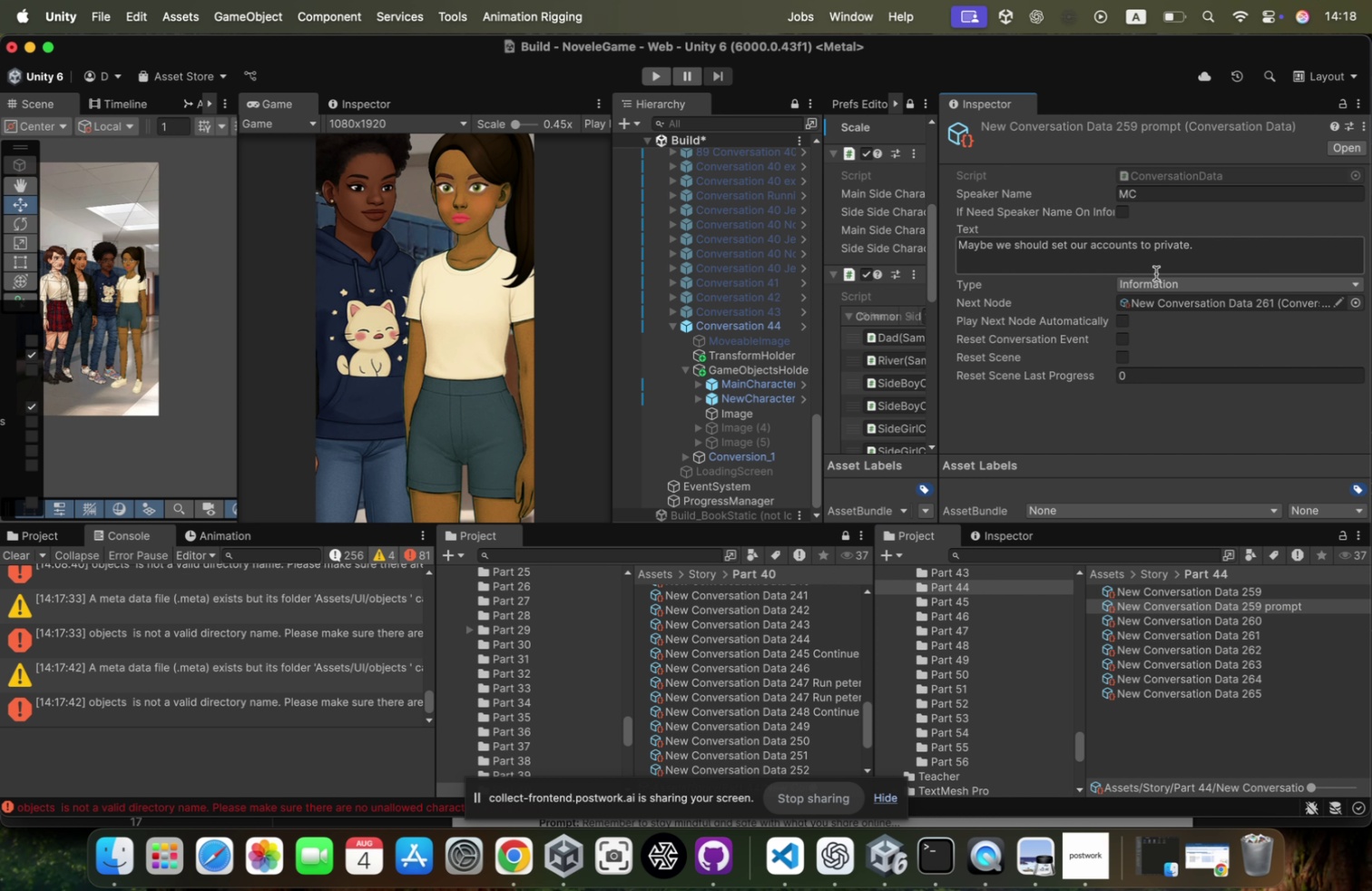 
key(Meta+Tab)
 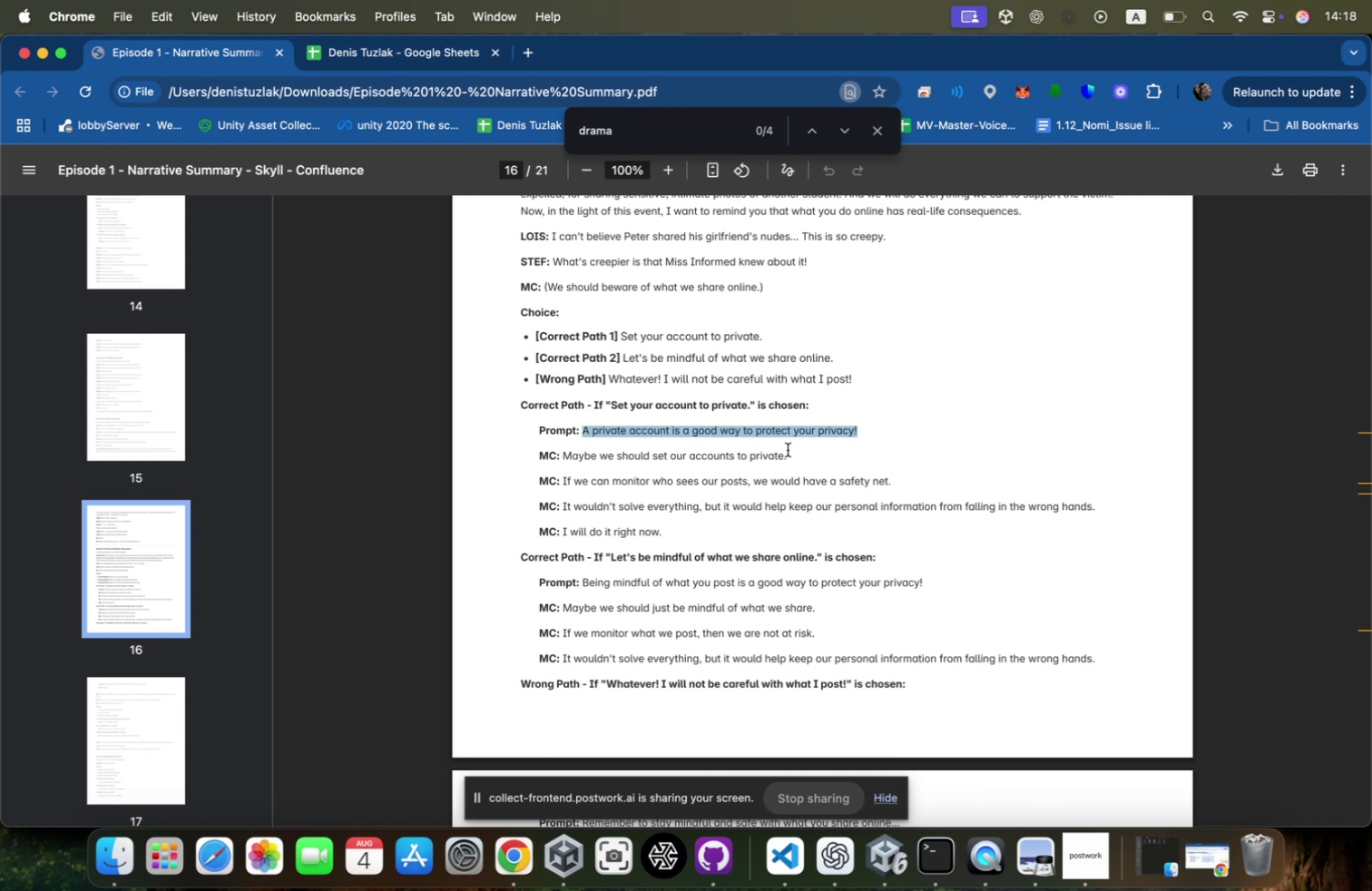 
right_click([792, 431])
 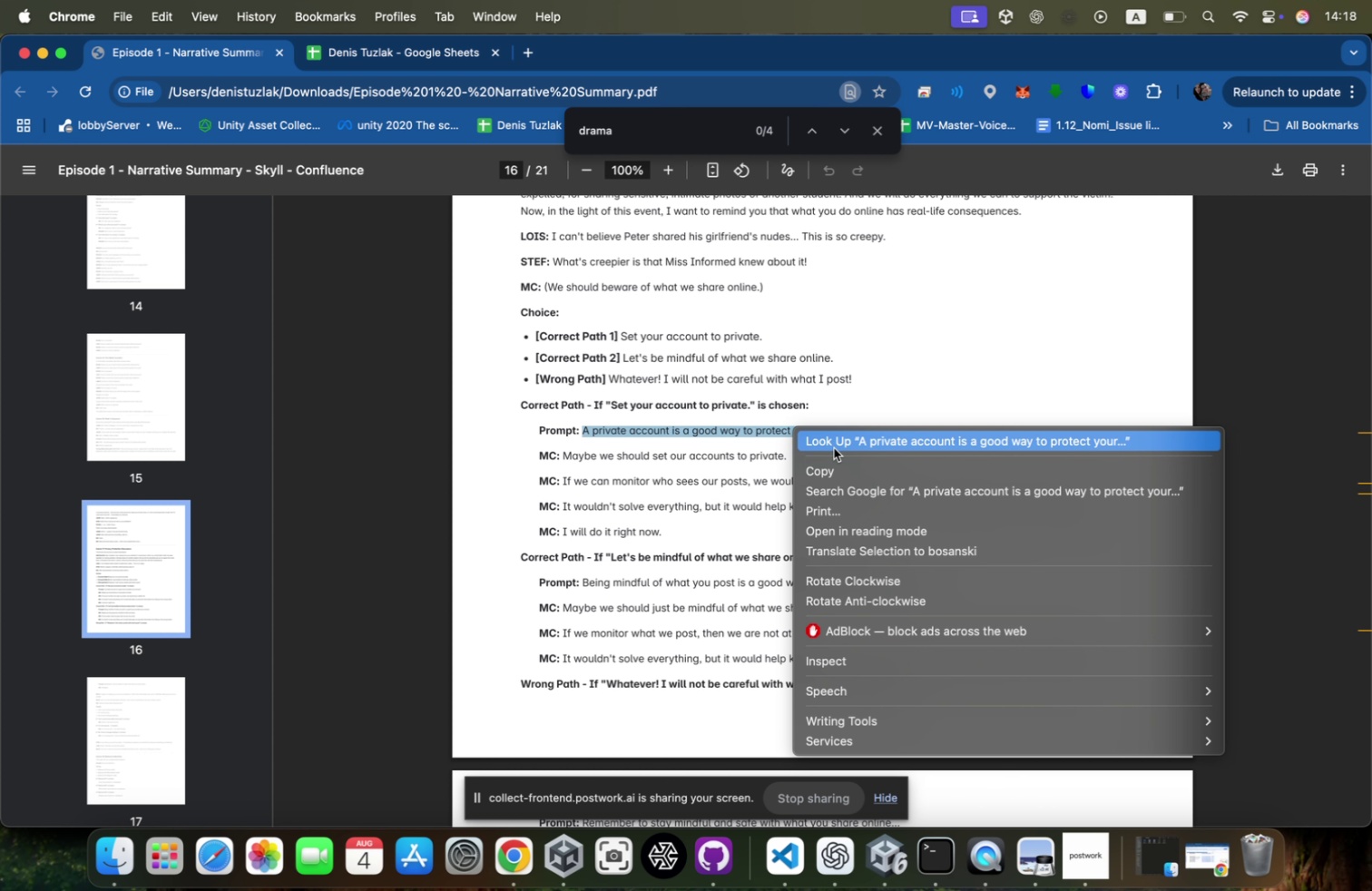 
left_click([830, 472])
 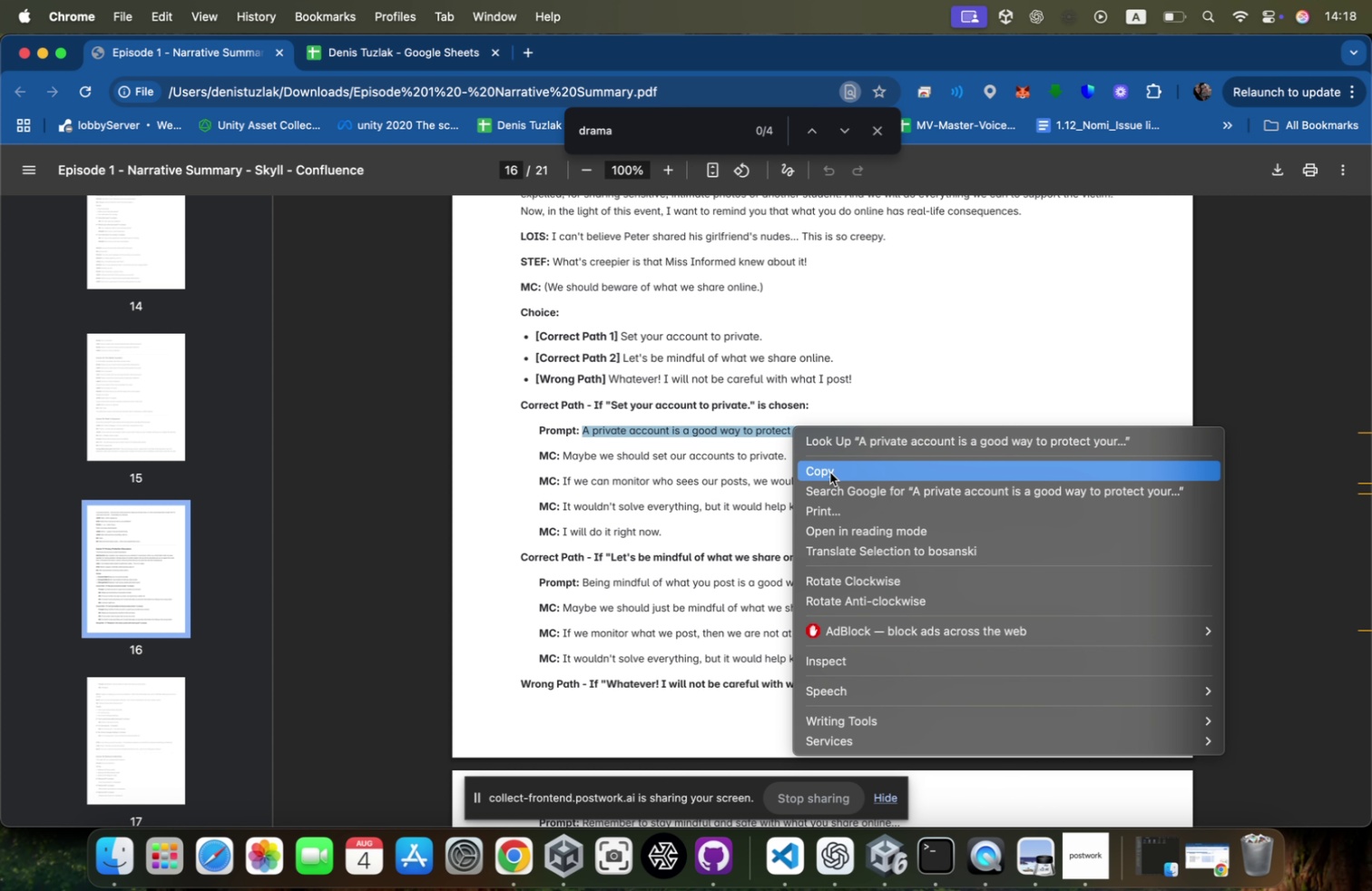 
key(Meta+CommandLeft)
 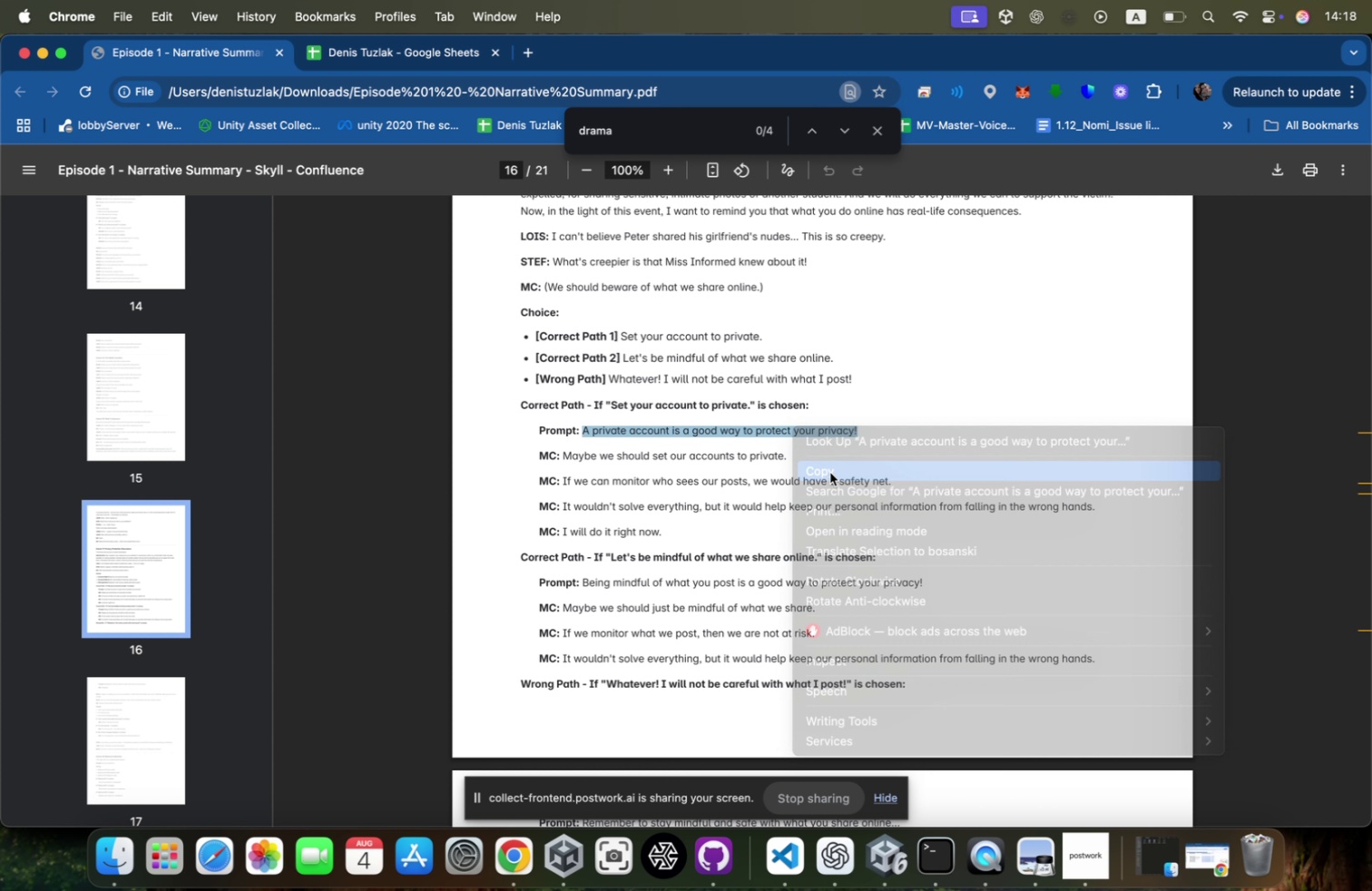 
hold_key(key=Tab, duration=0.33)
 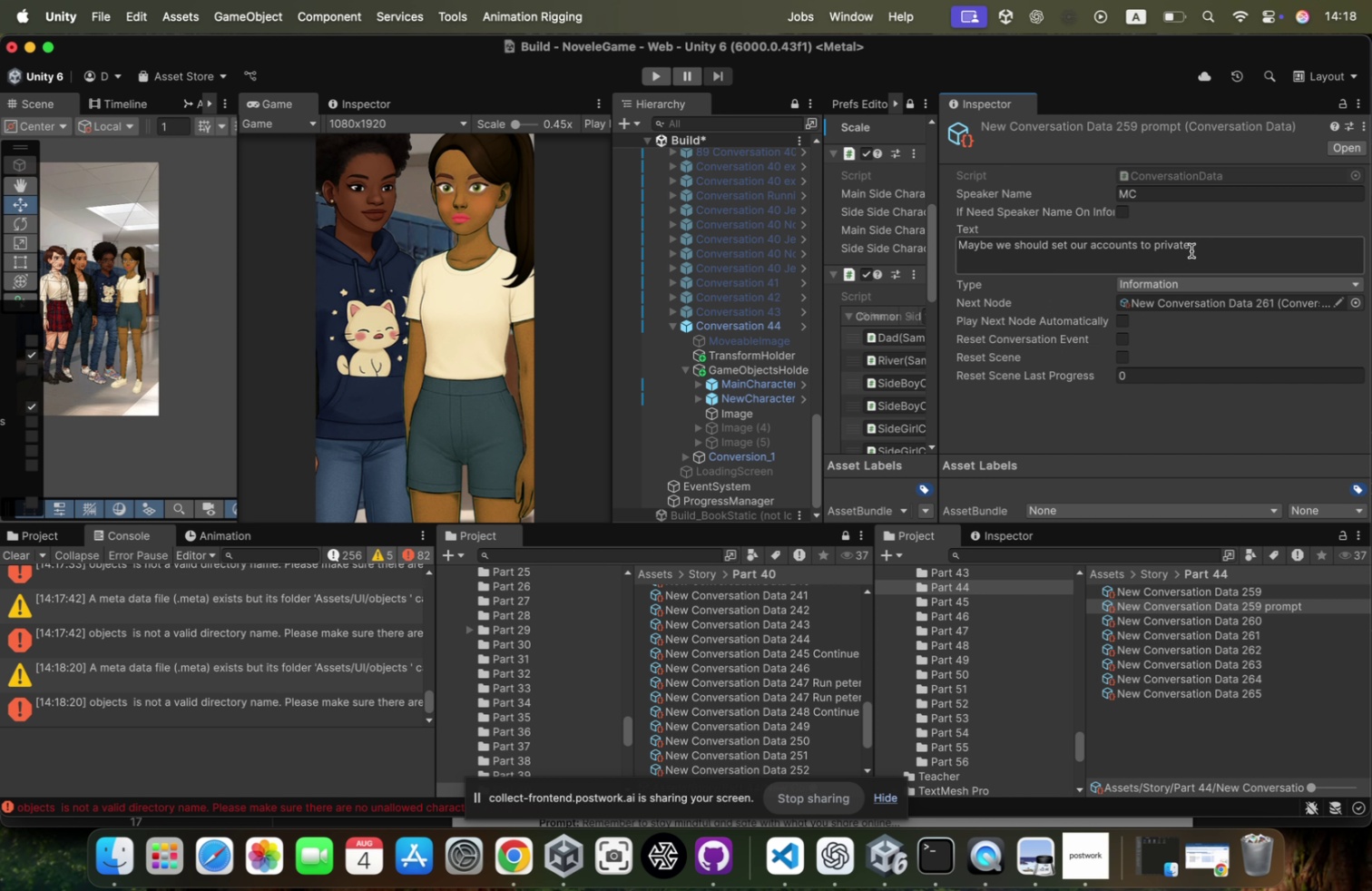 
key(Meta+V)
 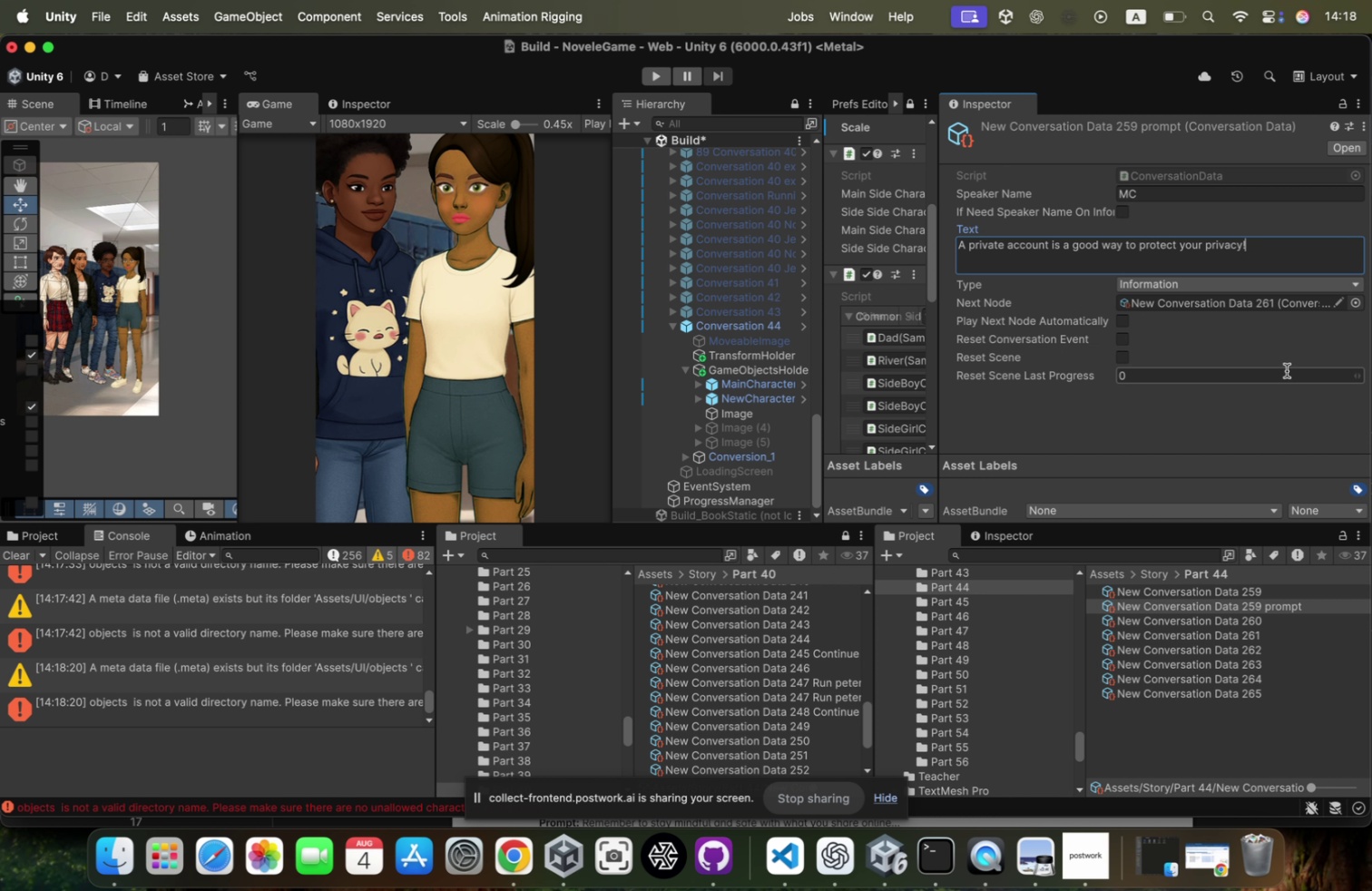 
key(Meta+CommandLeft)
 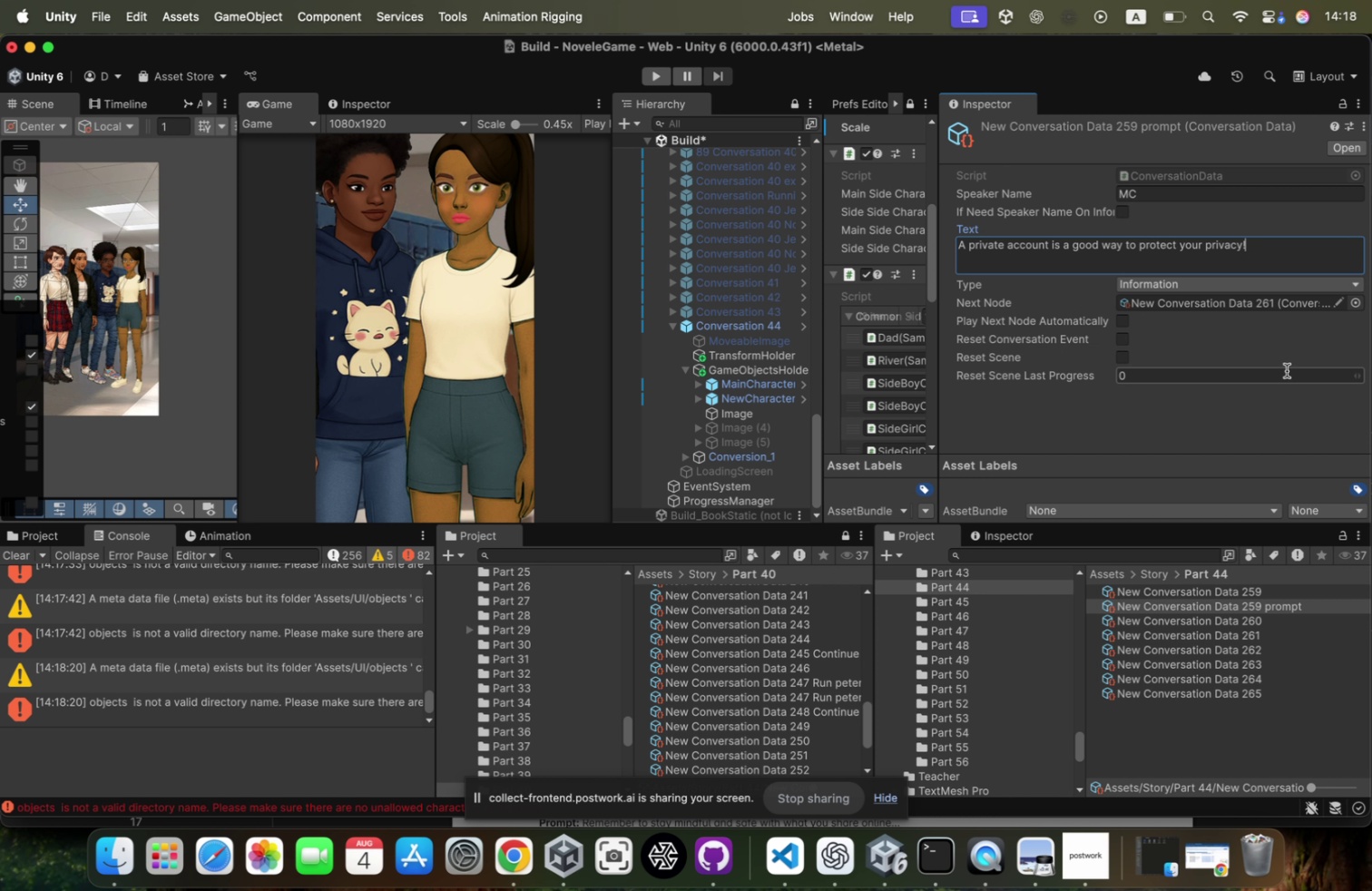 
key(Meta+Tab)
 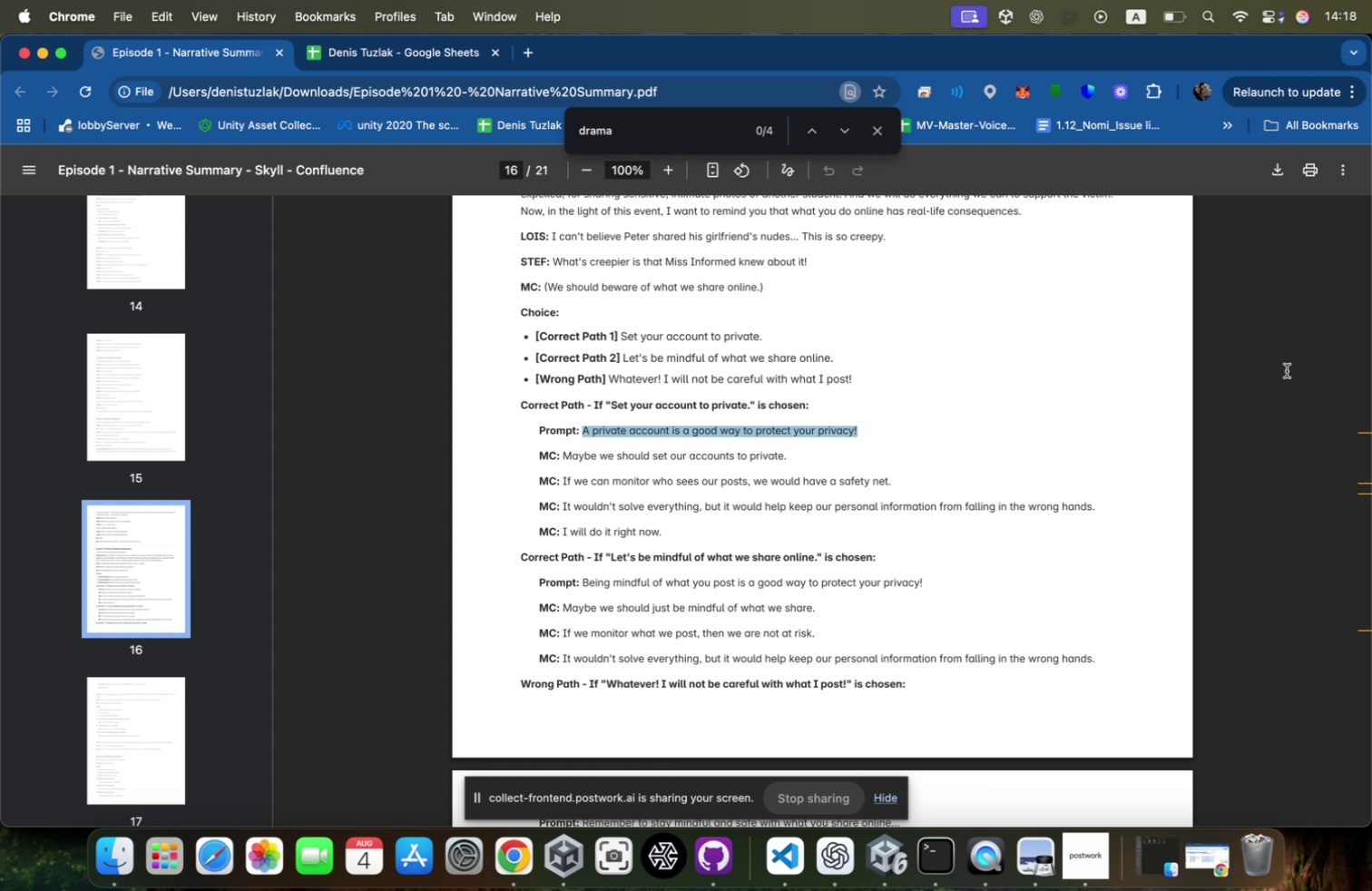 
hold_key(key=CommandLeft, duration=0.38)
 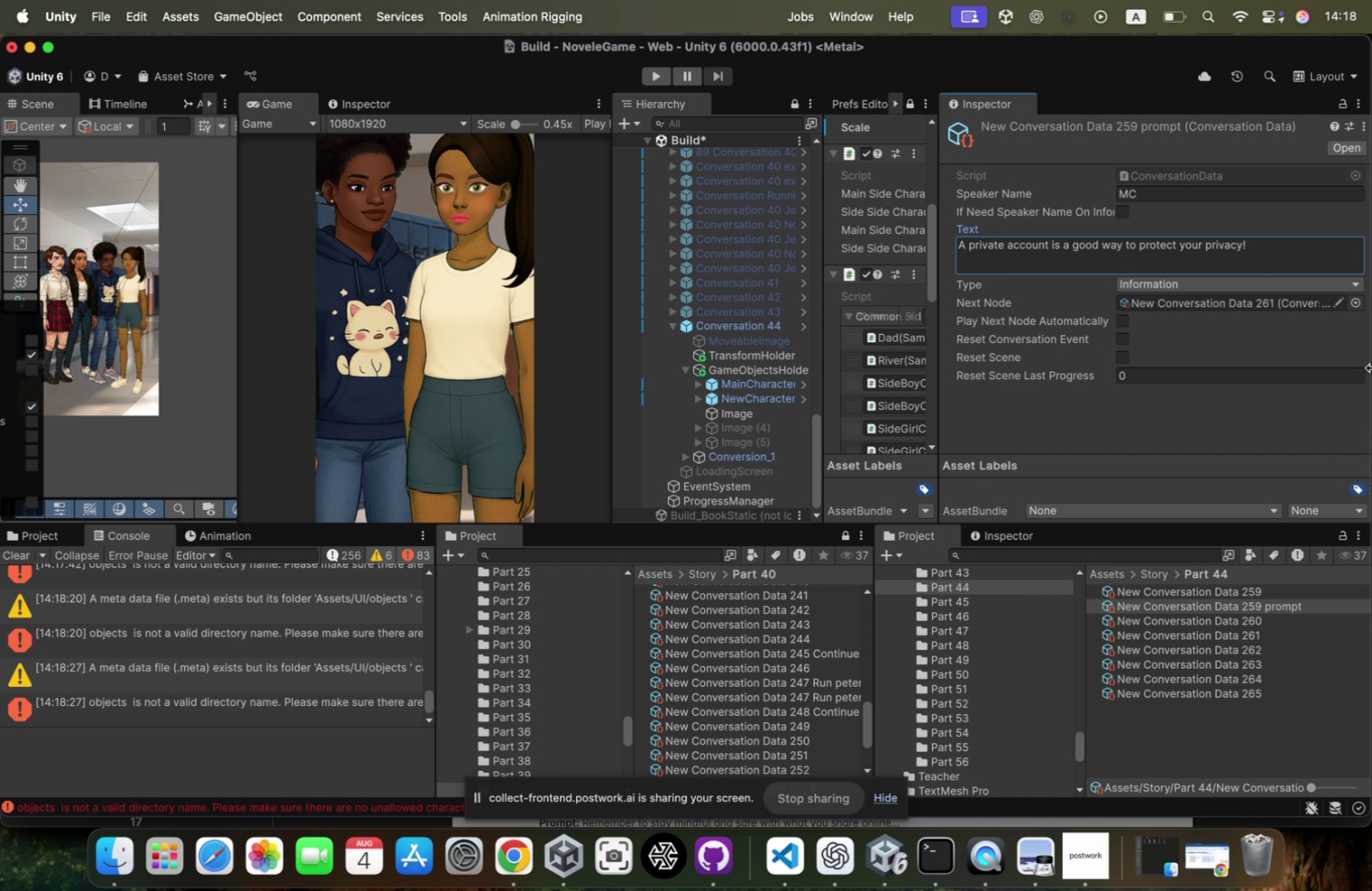 
hold_key(key=Tab, duration=0.33)
 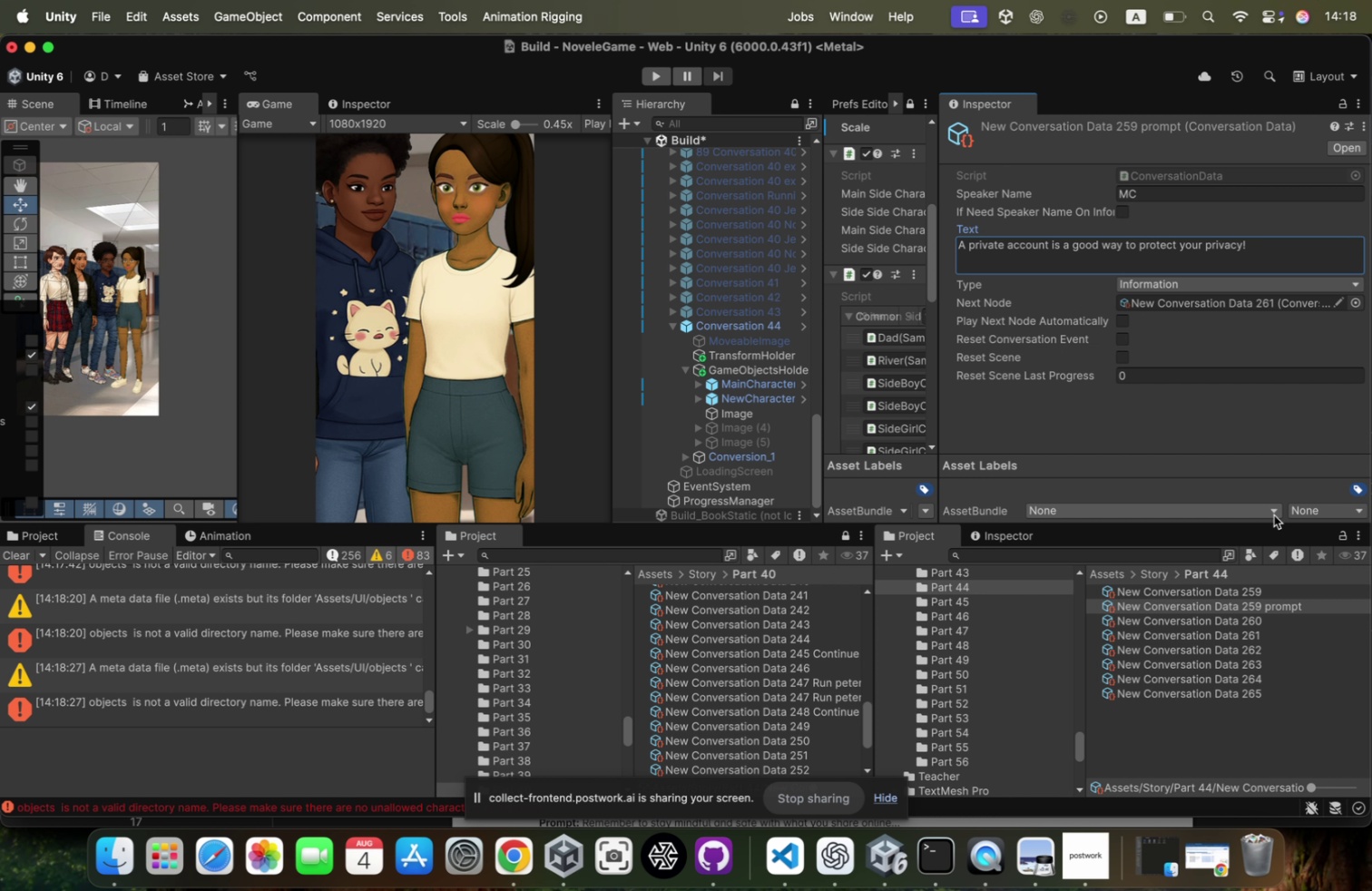 
left_click([1244, 614])
 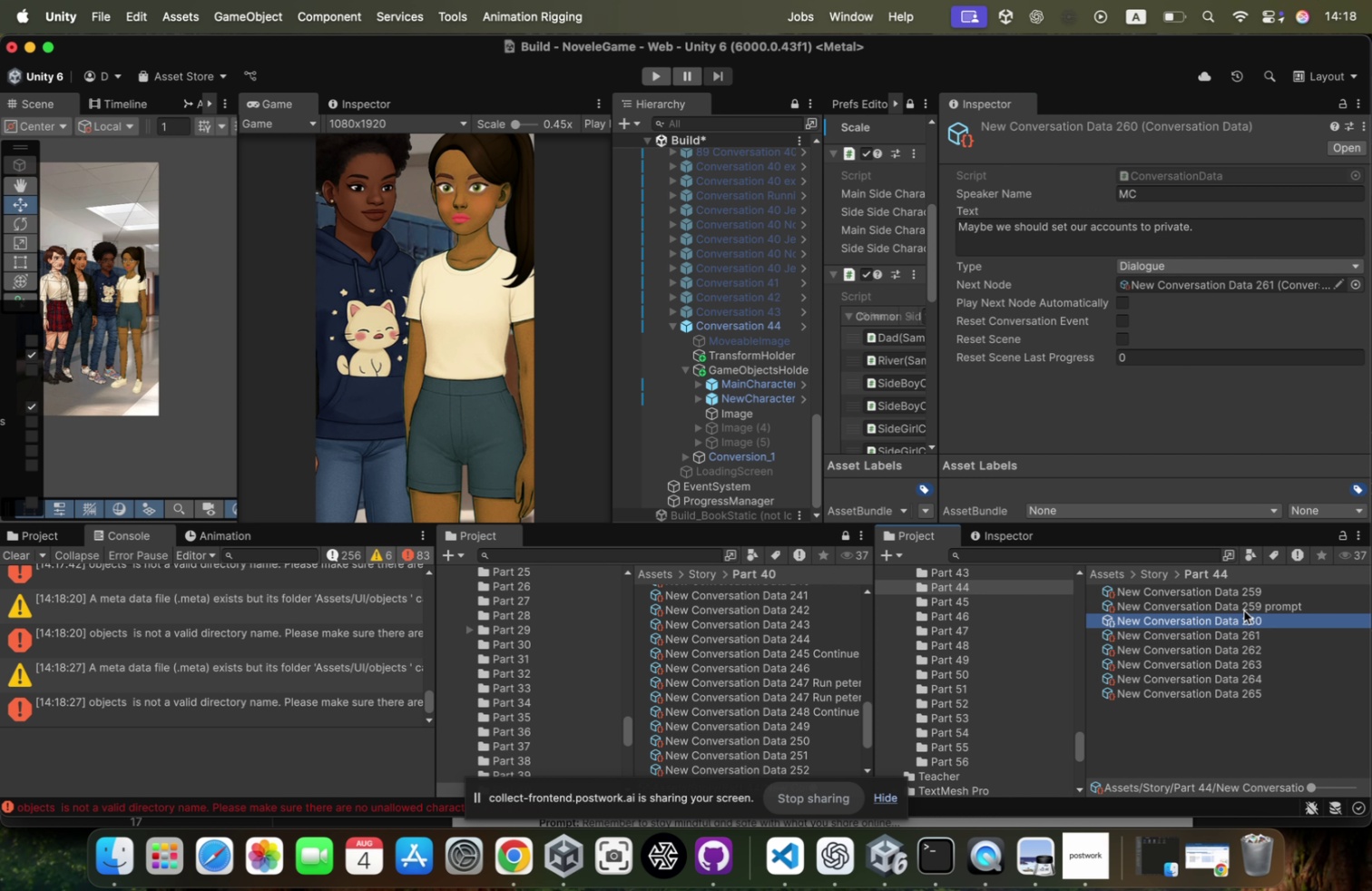 
left_click([1245, 605])
 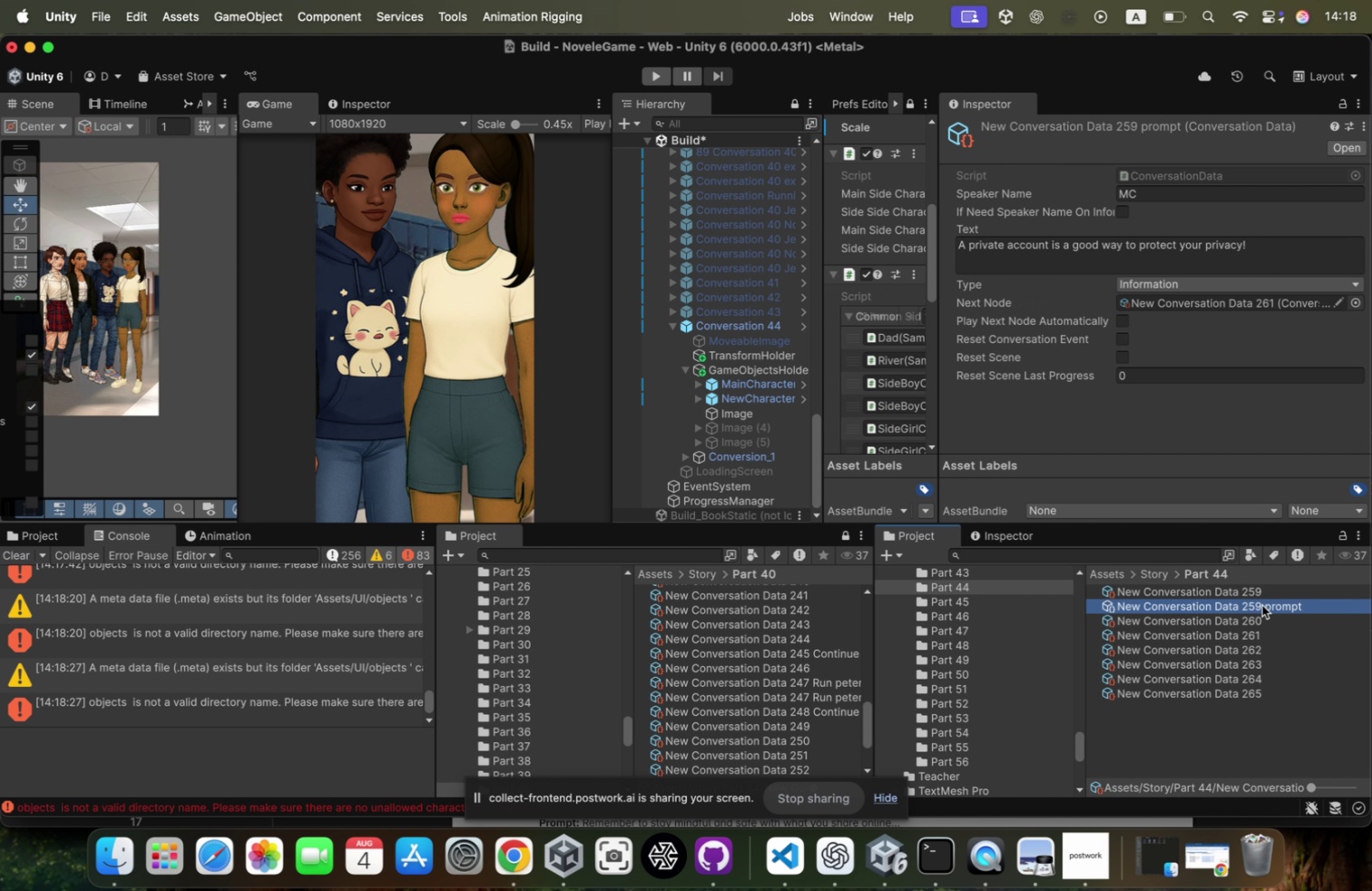 
left_click_drag(start_coordinate=[1259, 616], to_coordinate=[1279, 299])
 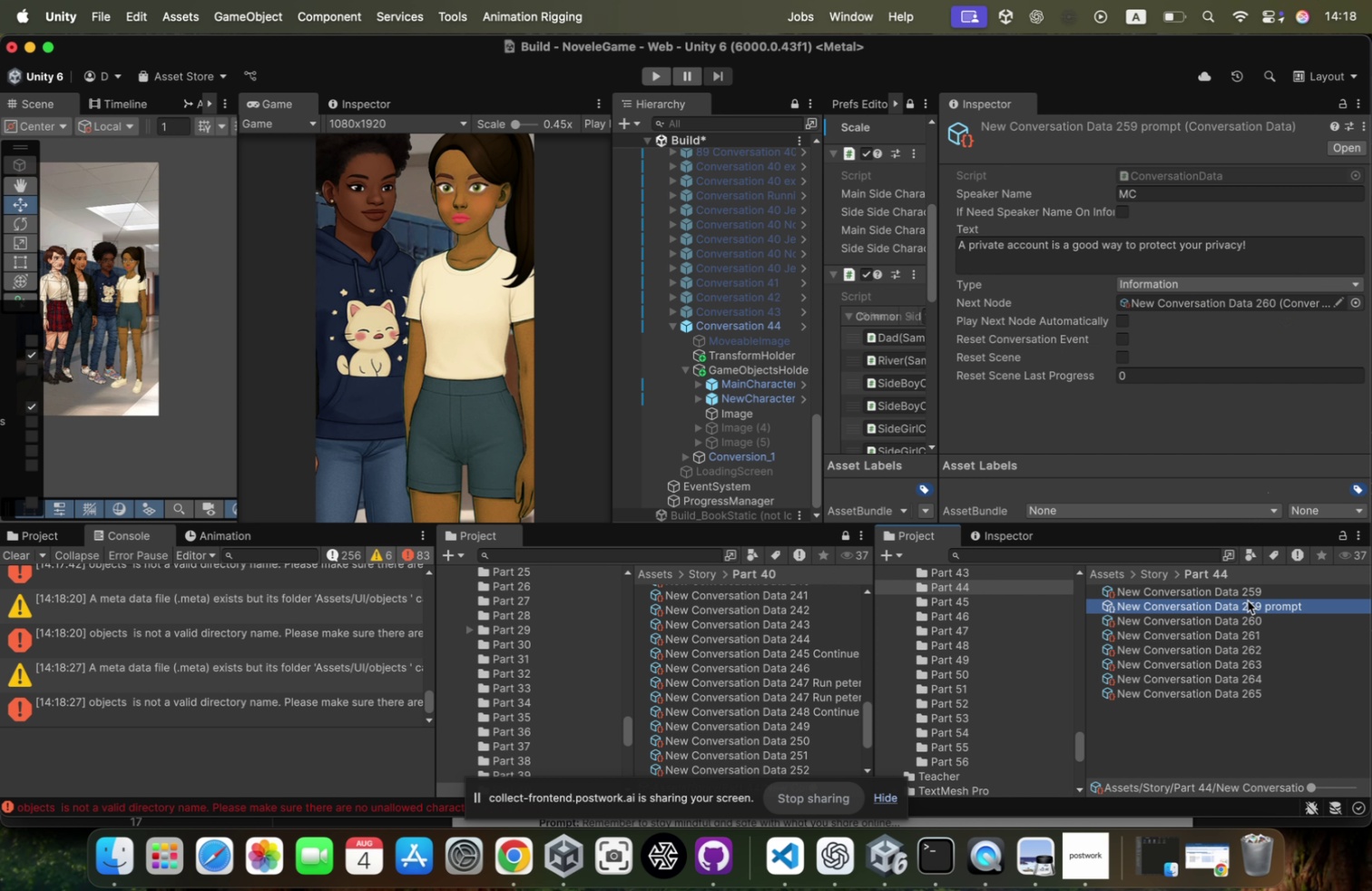 
left_click([1244, 612])
 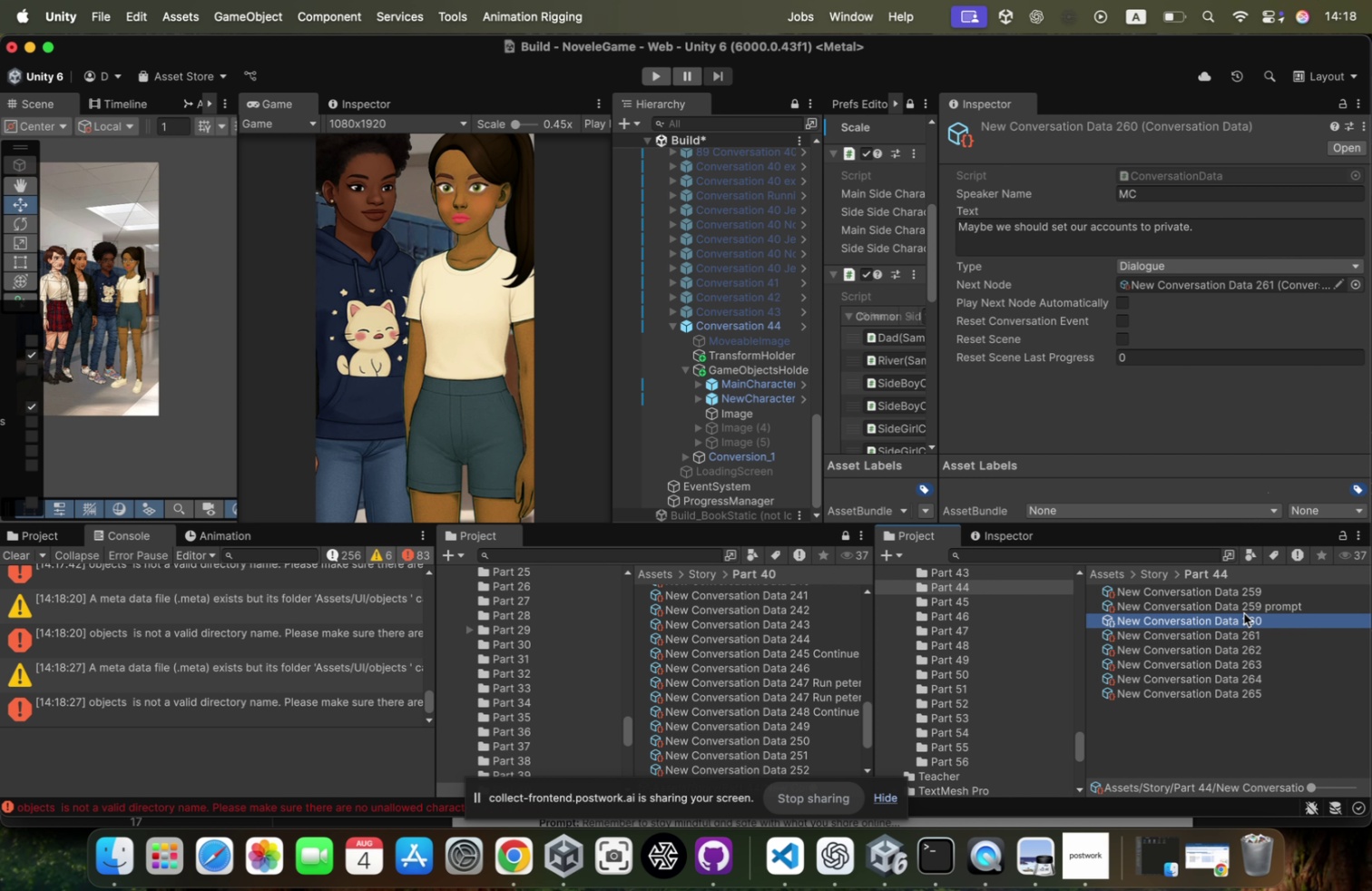 
key(Meta+CommandLeft)
 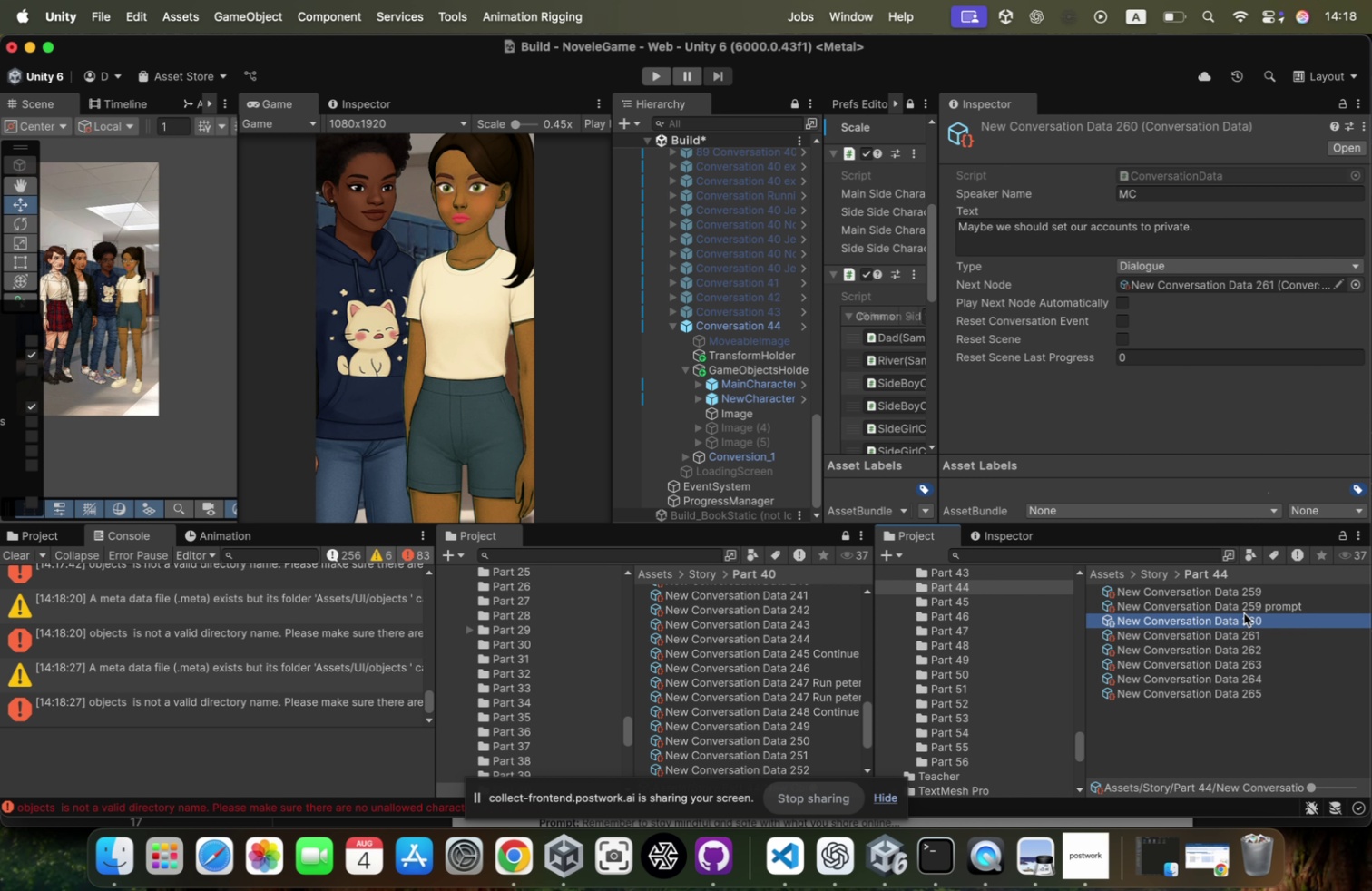 
key(Meta+Tab)
 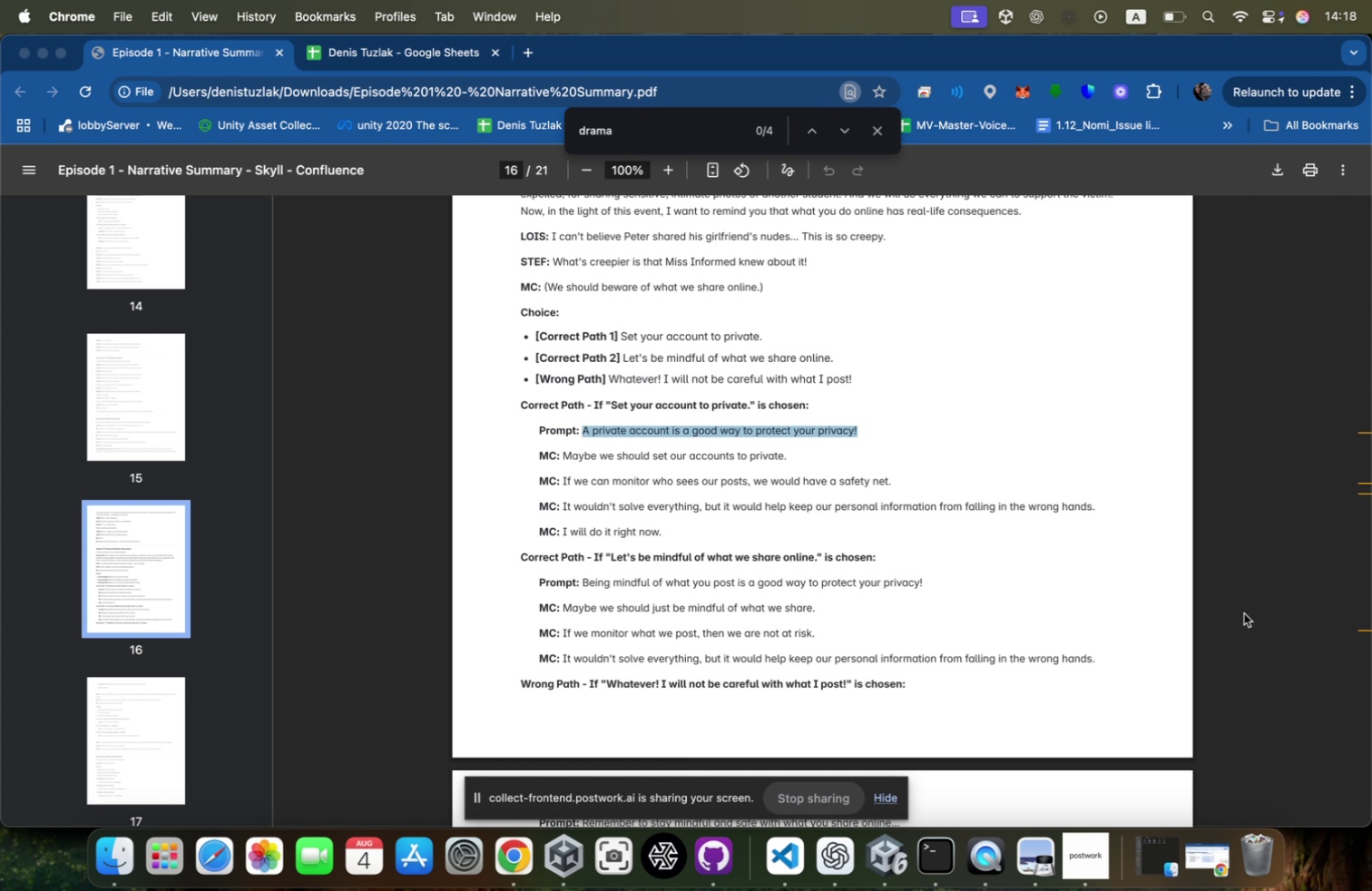 
key(Meta+CommandLeft)
 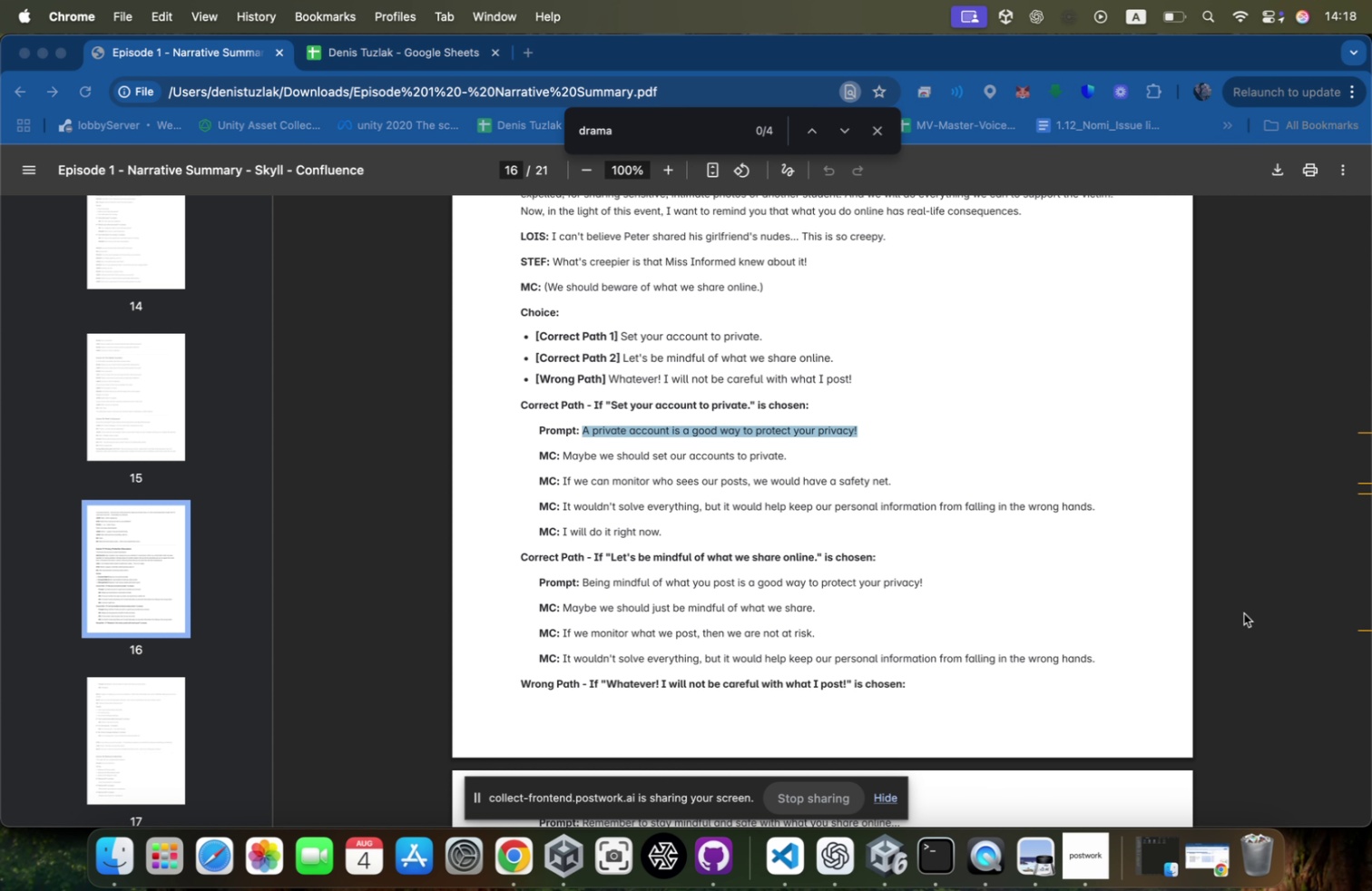 
key(Meta+Tab)
 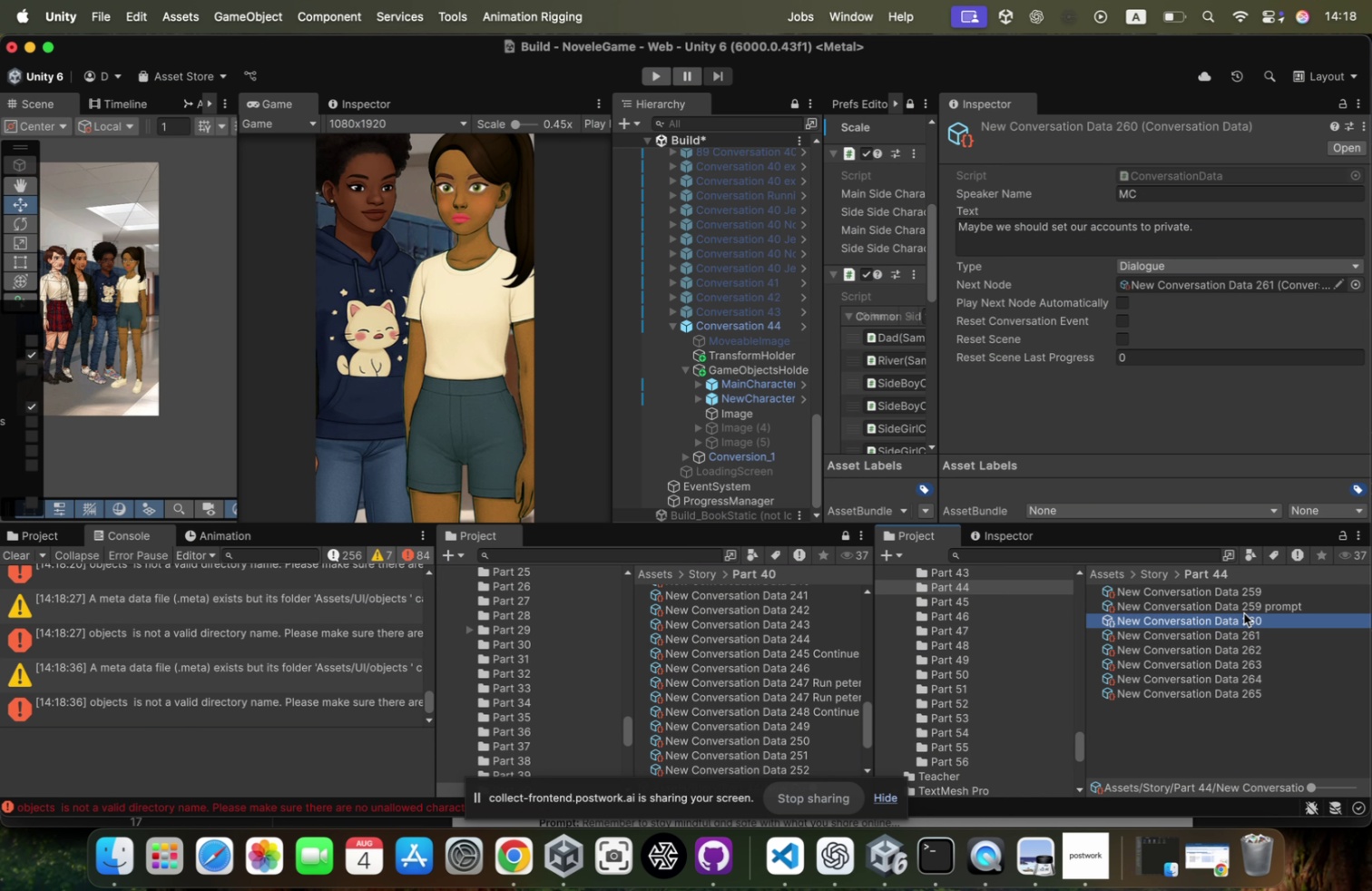 
key(ArrowDown)
 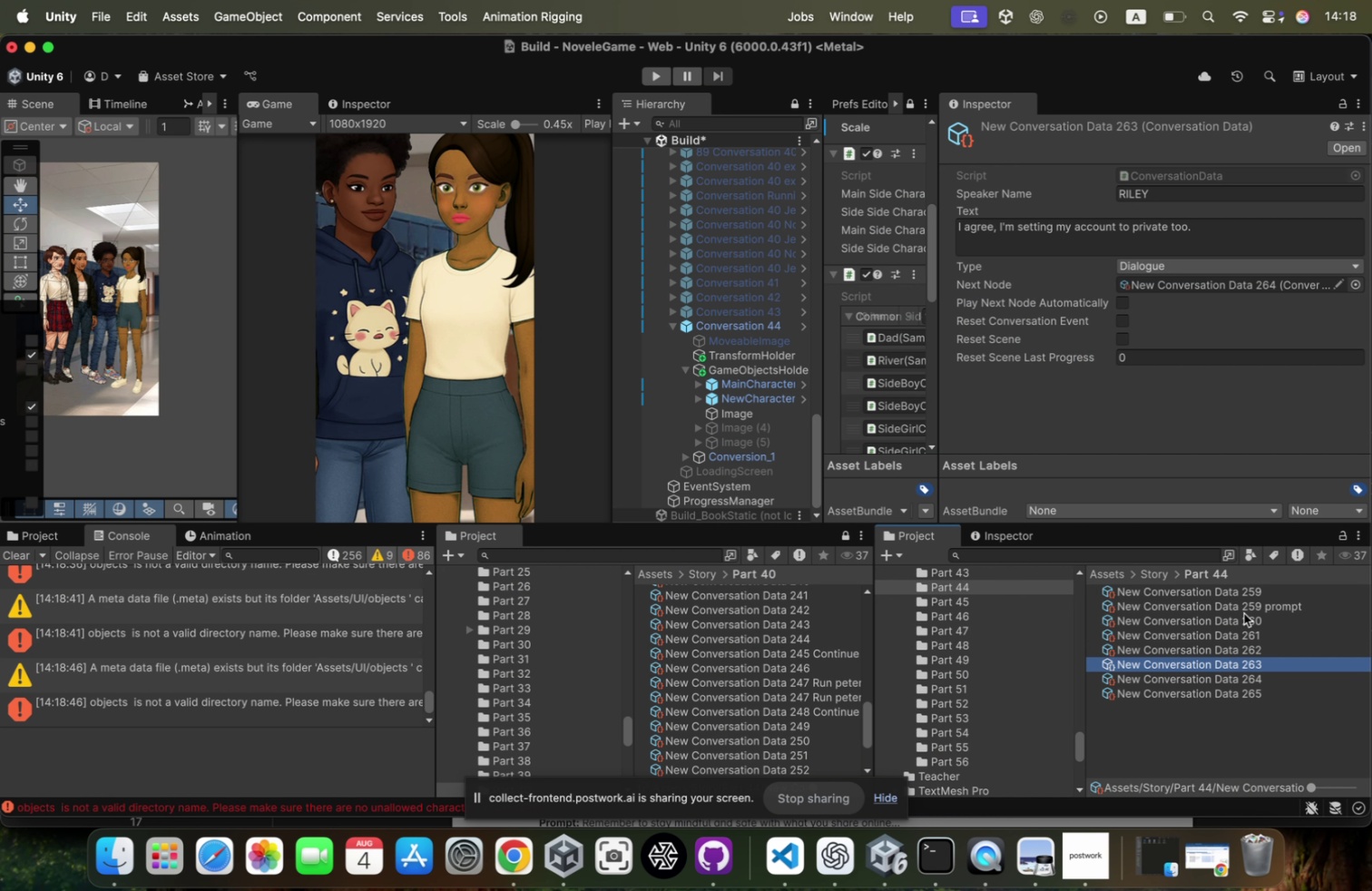 
key(Meta+Tab)
 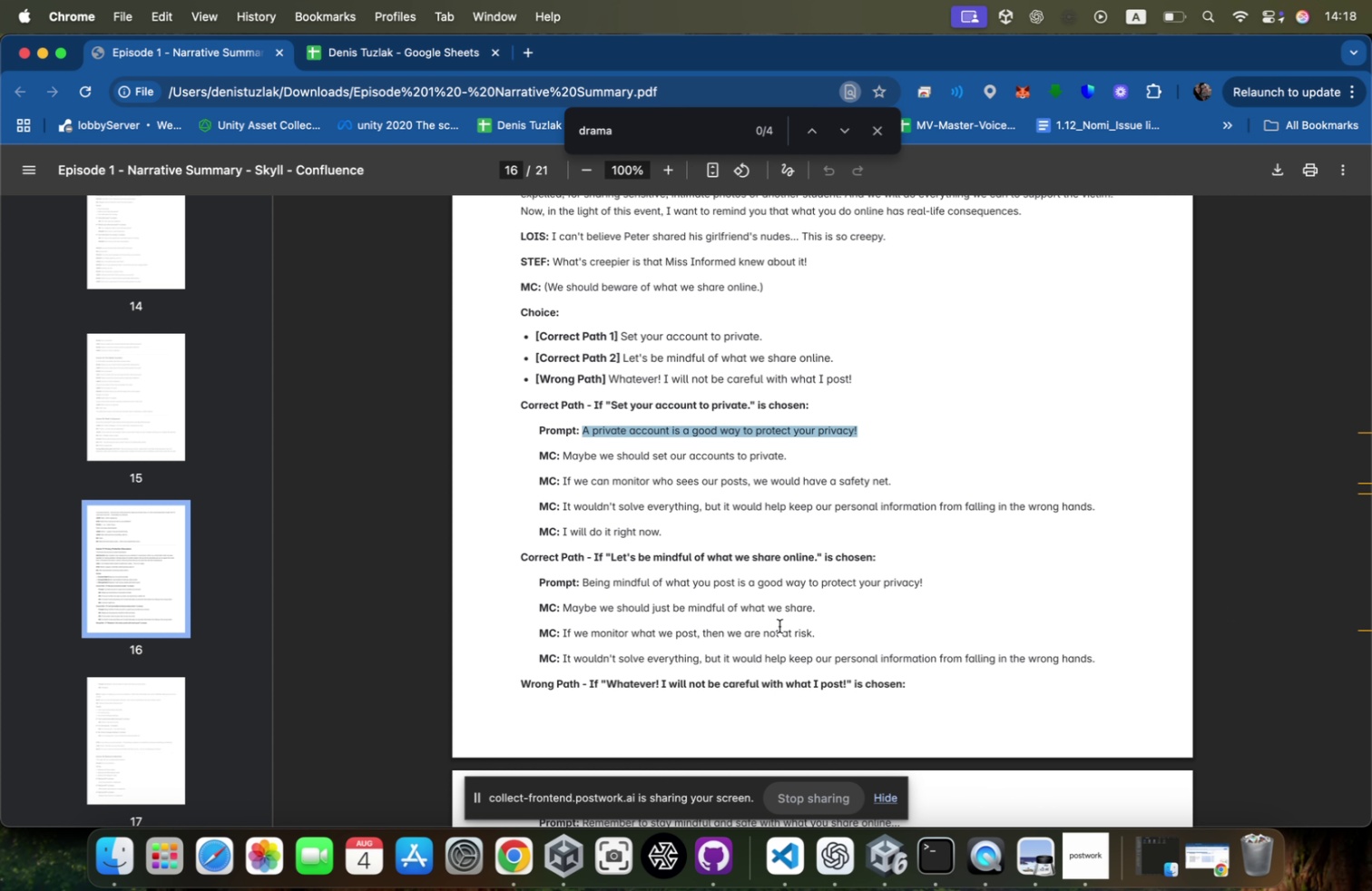 
key(Meta+CommandLeft)
 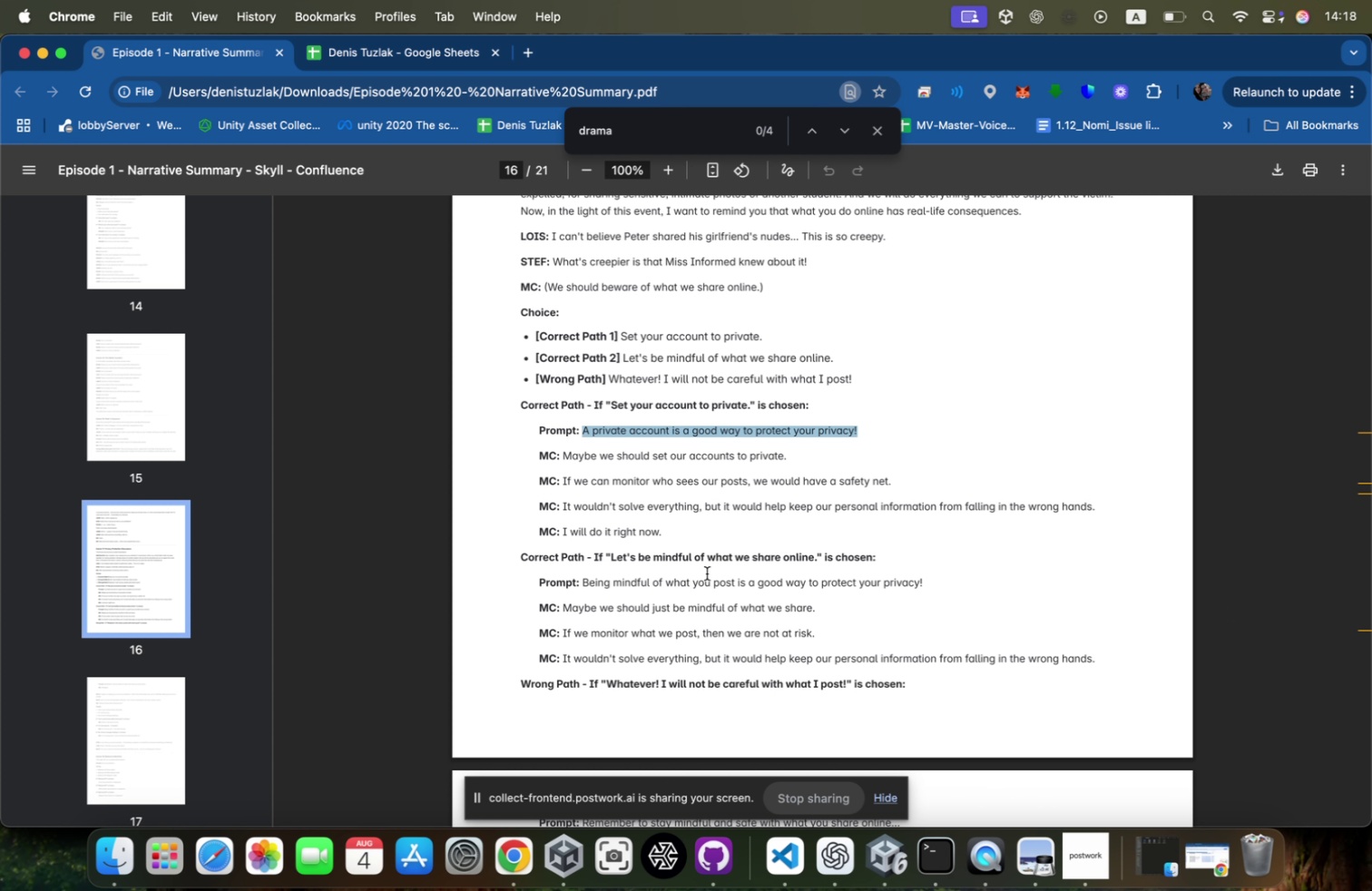 
hold_key(key=Tab, duration=0.32)
 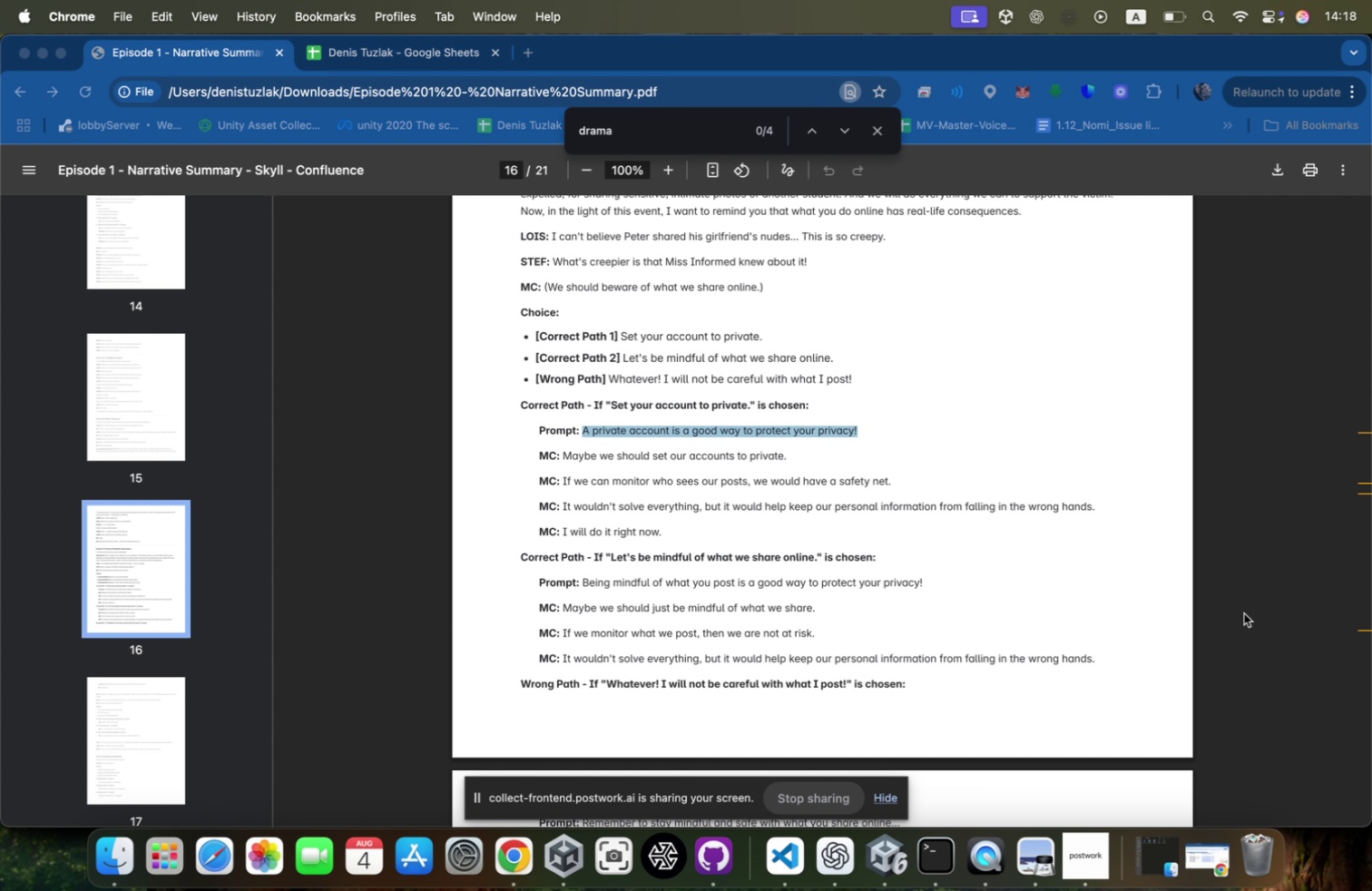 
key(ArrowDown)
 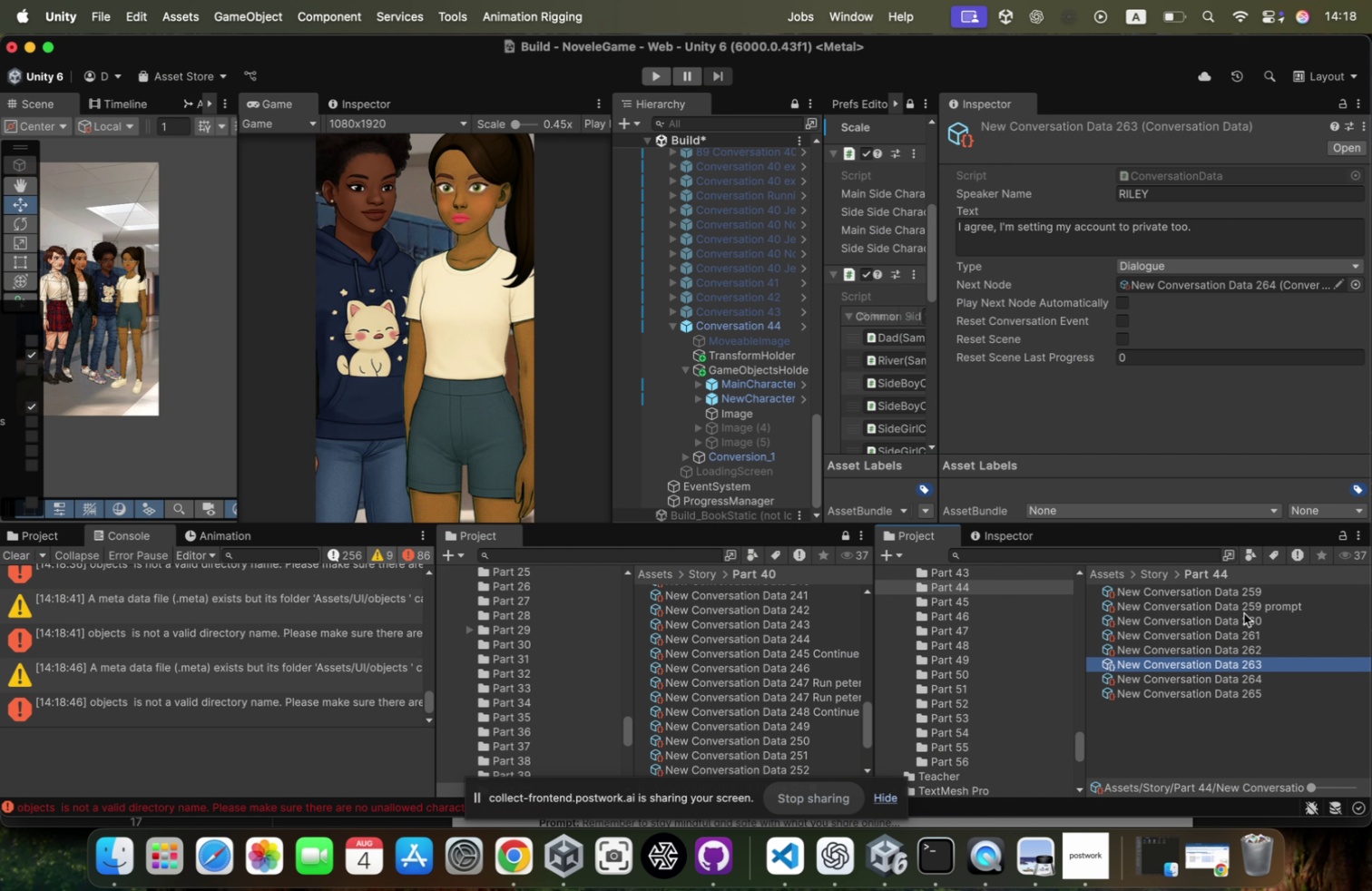 
key(ArrowDown)
 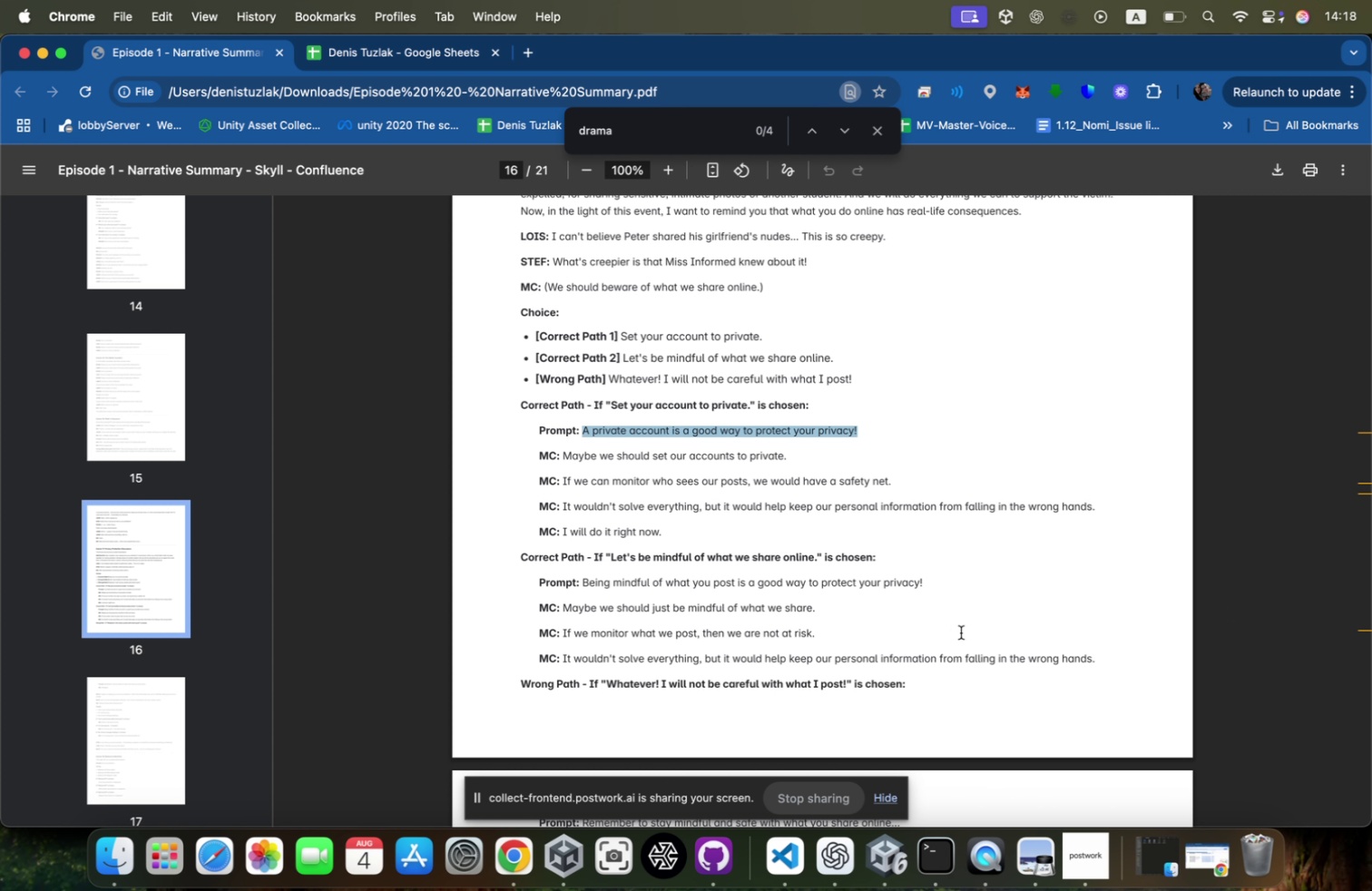 
key(ArrowUp)
 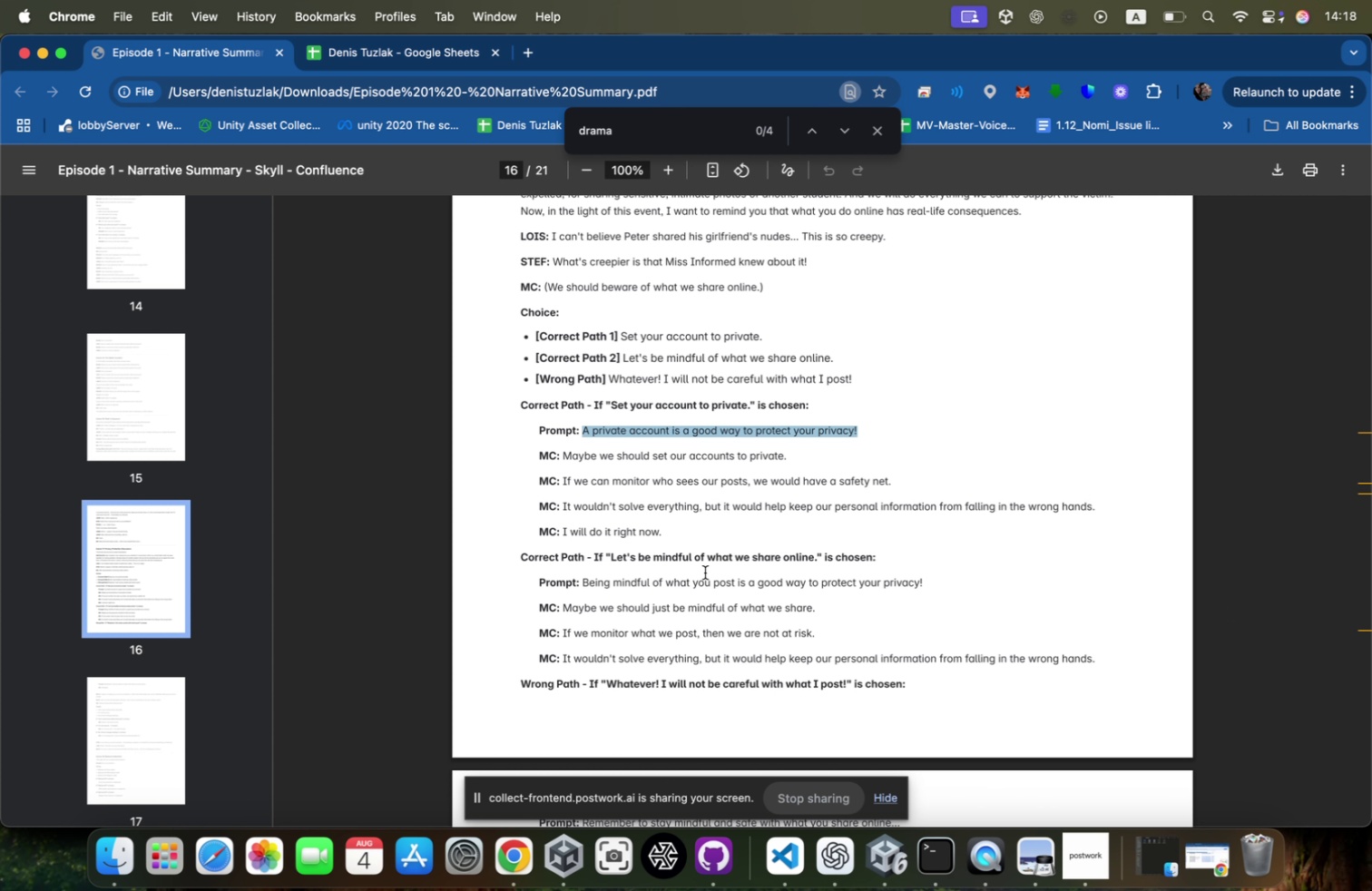 
key(Meta+CommandLeft)
 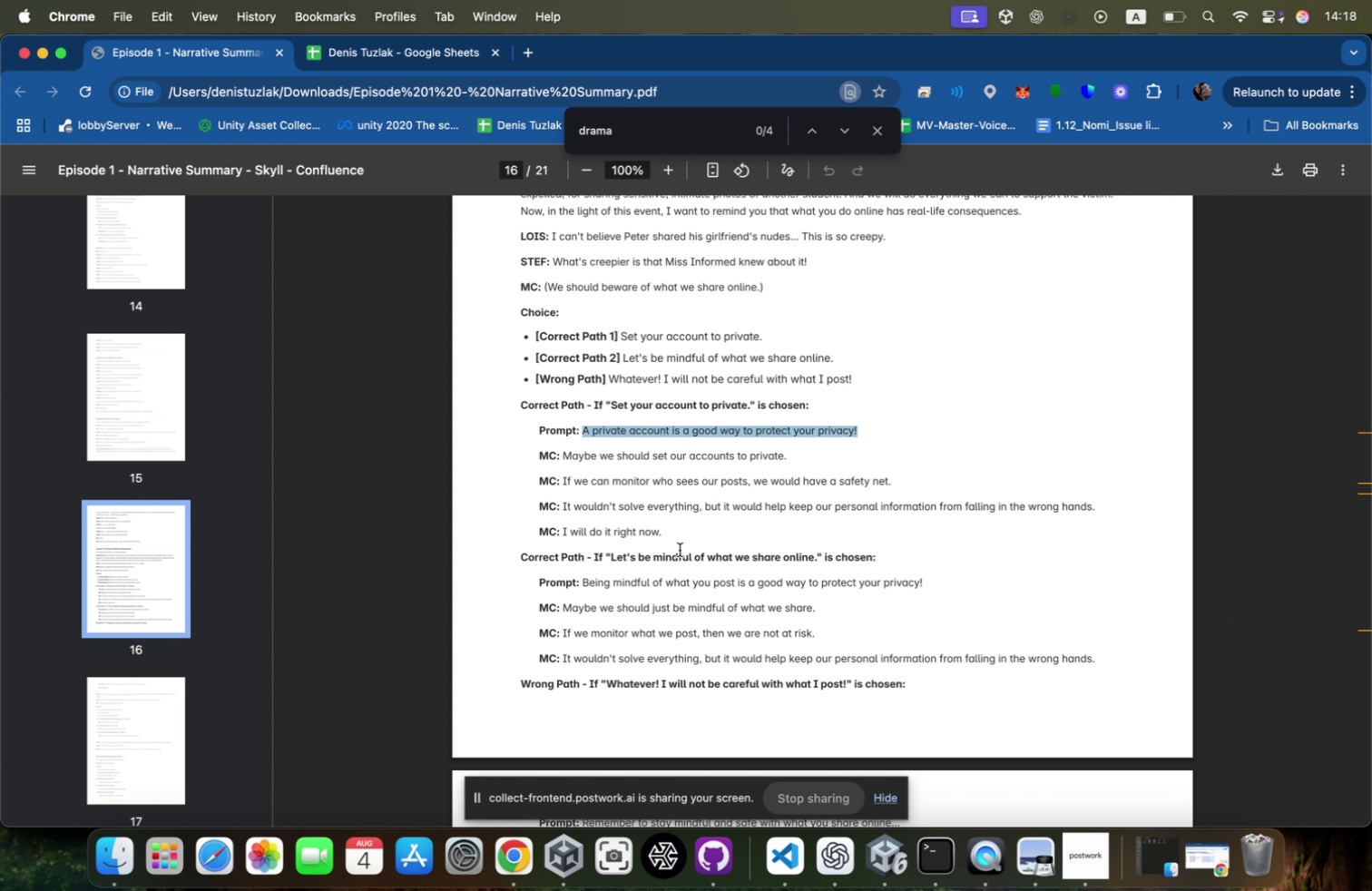 
key(Meta+Tab)
 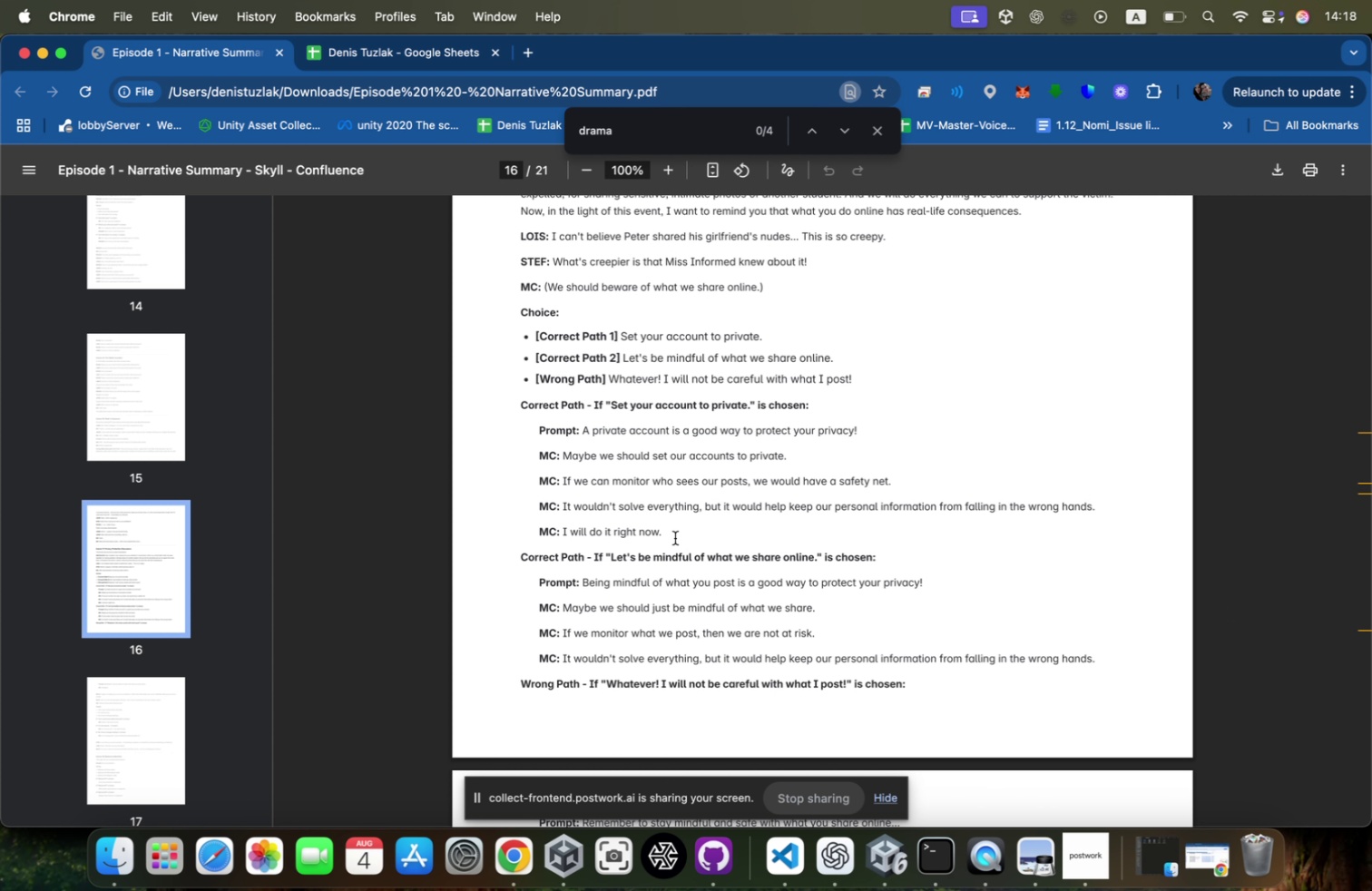 
key(Meta+CommandLeft)
 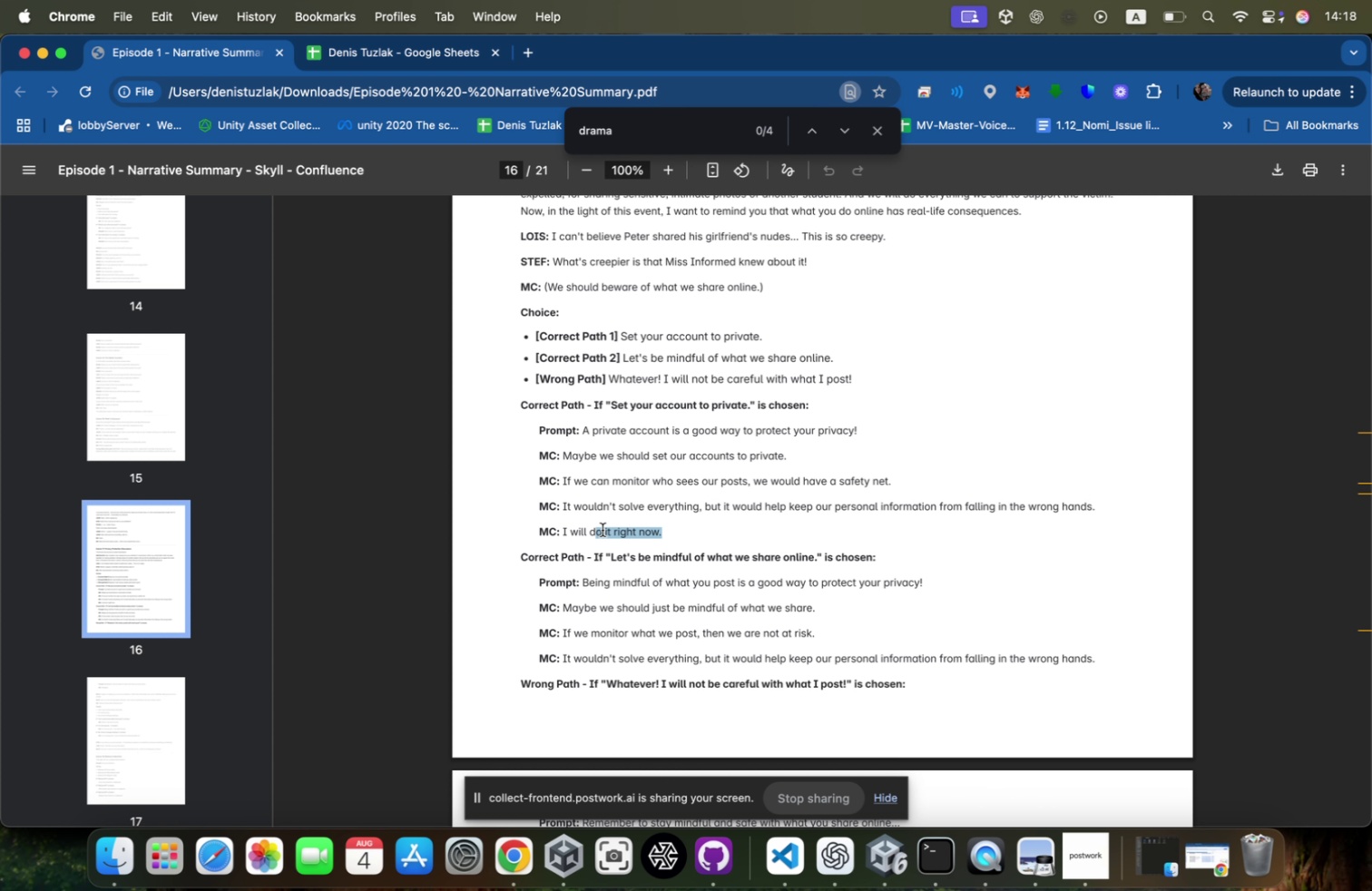 
hold_key(key=Tab, duration=0.3)
 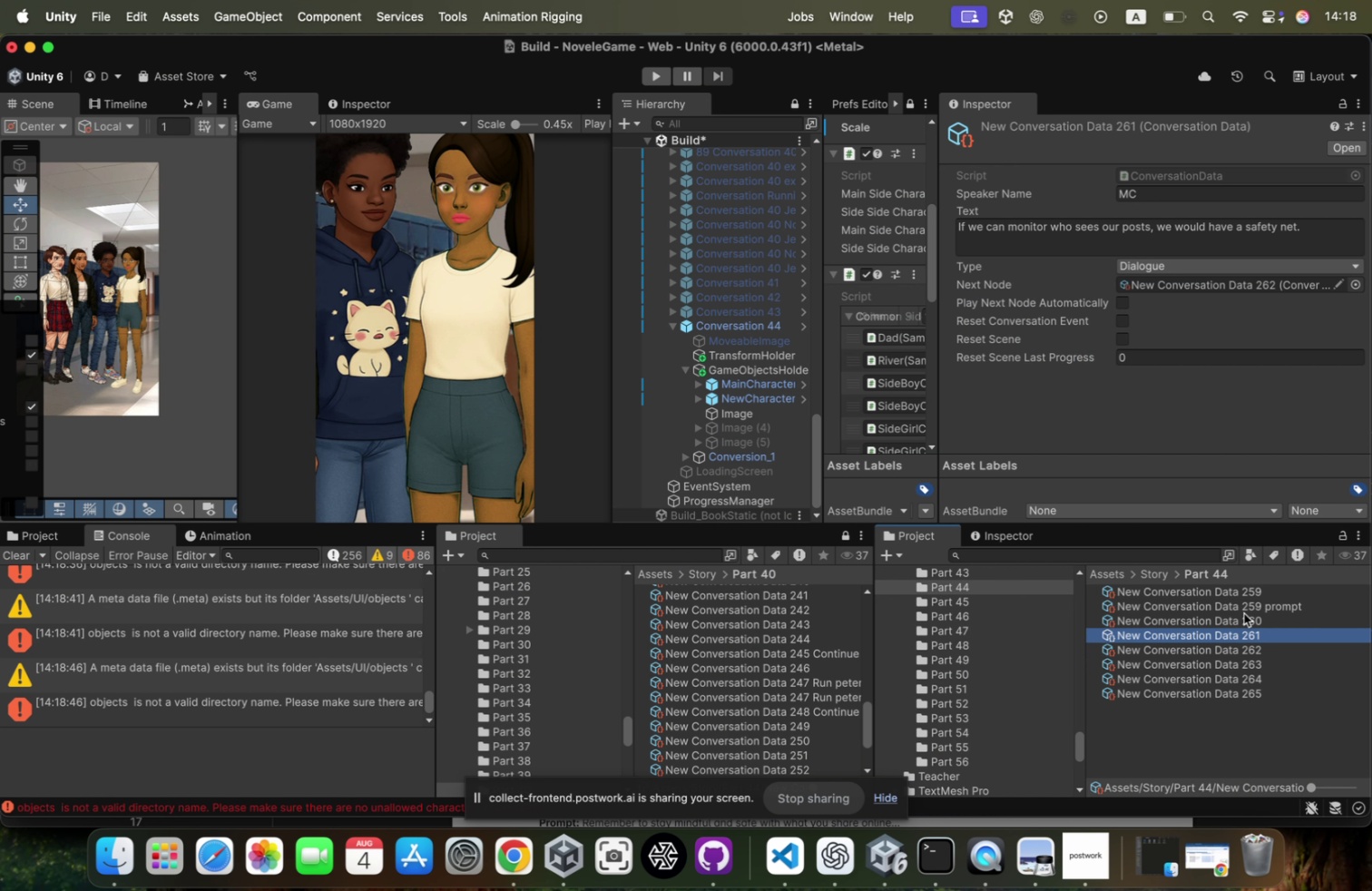 
key(ArrowUp)
 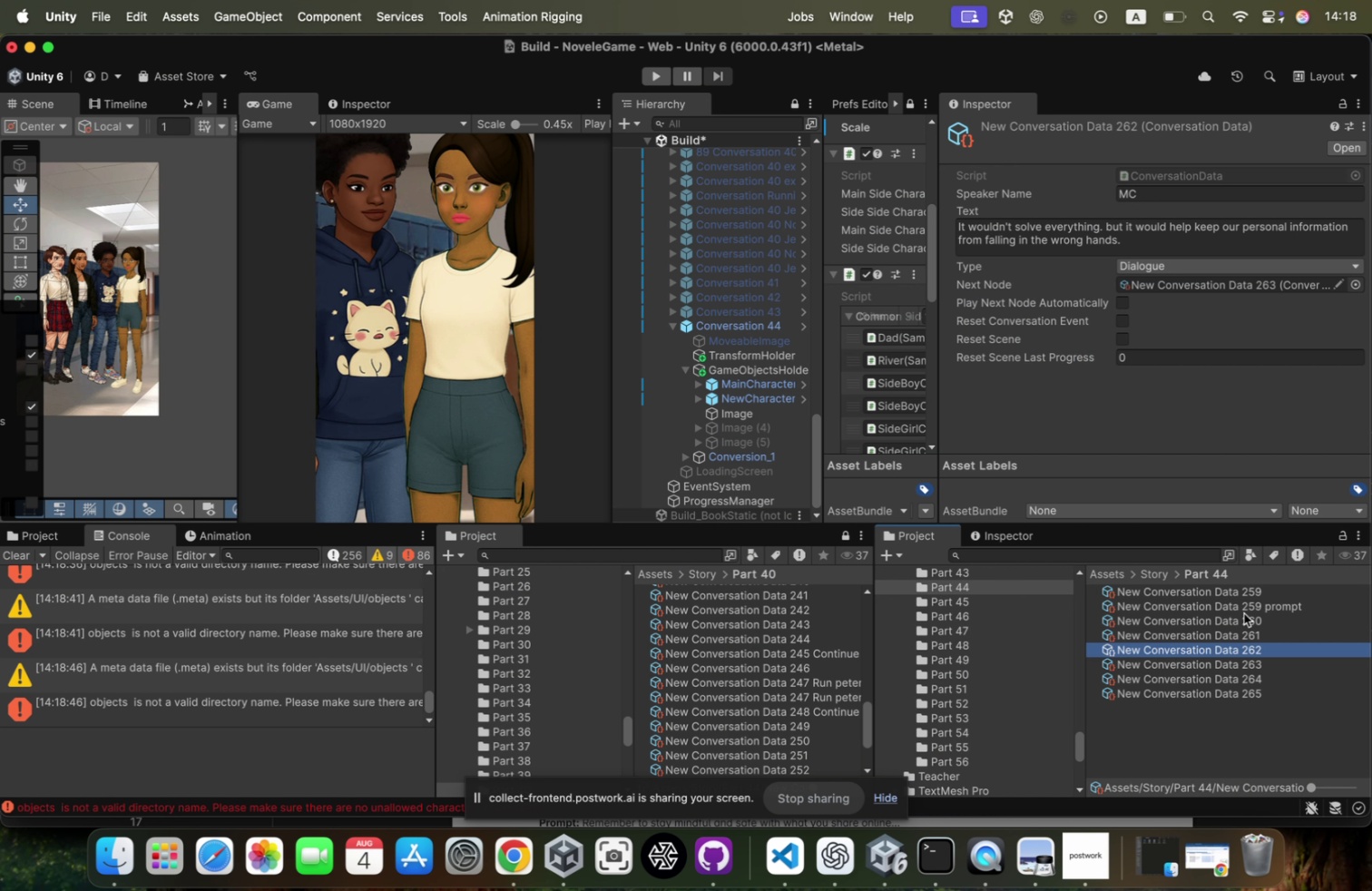 
key(ArrowDown)
 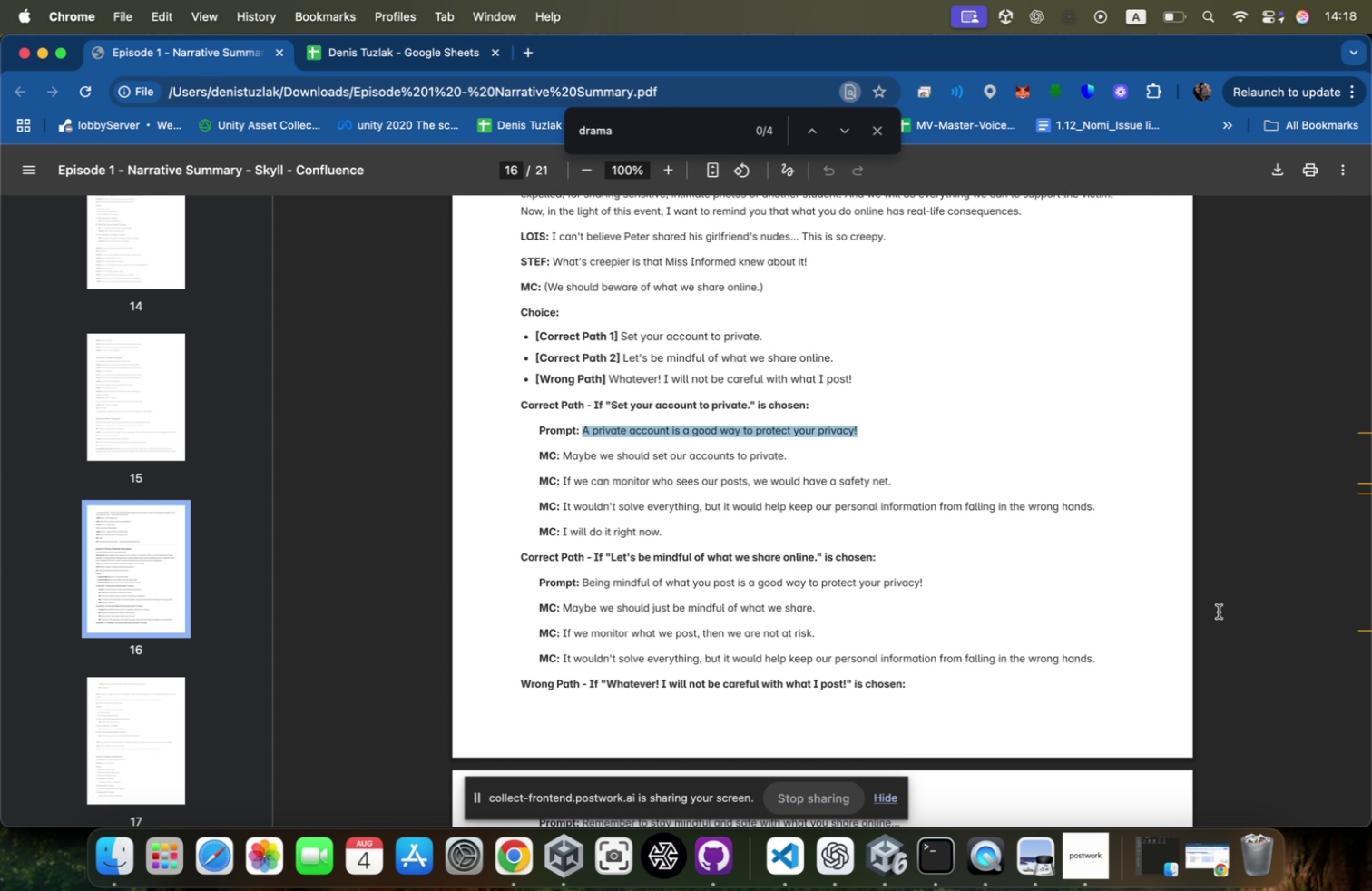 
key(ArrowUp)
 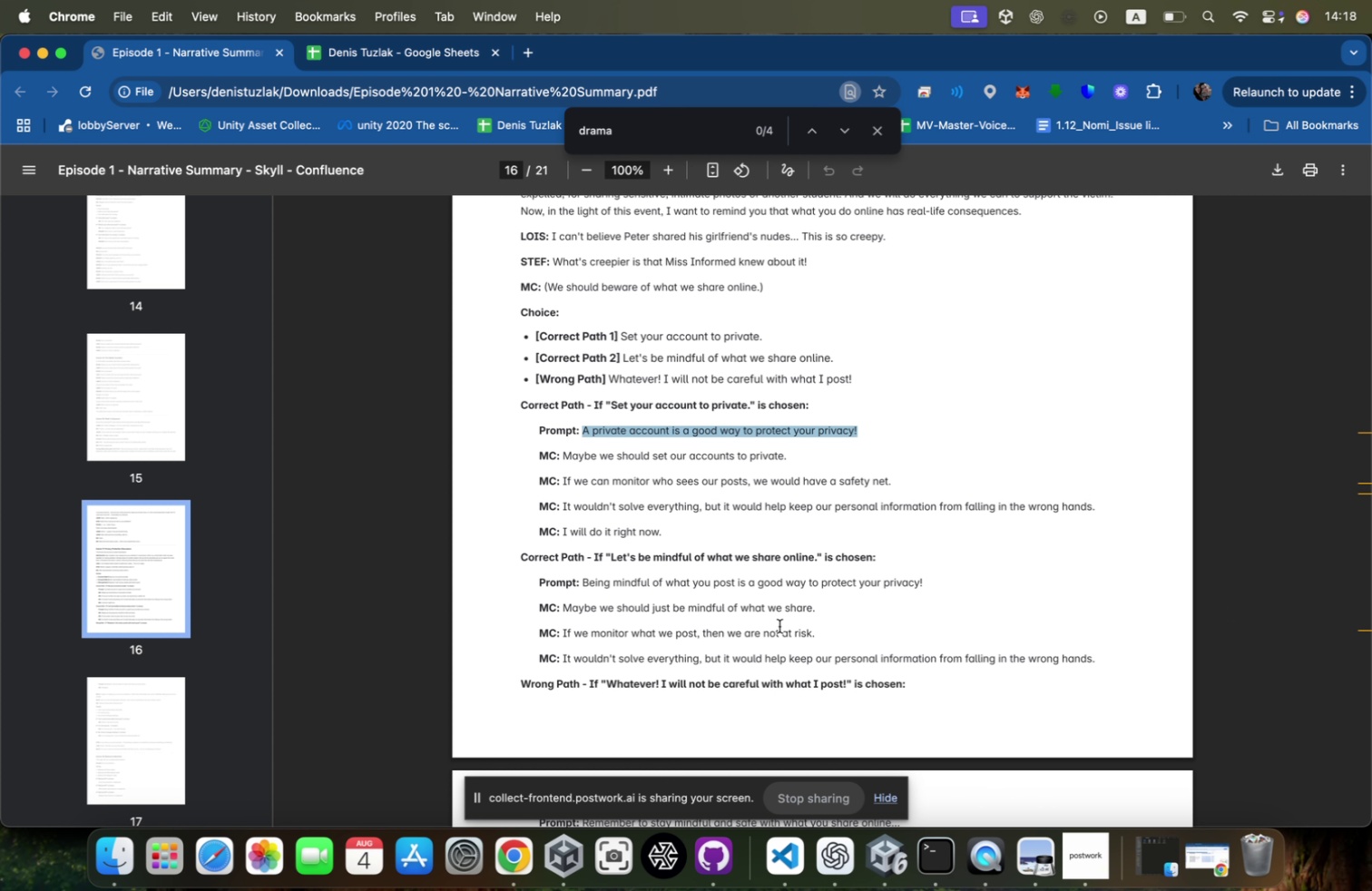 
key(ArrowDown)
 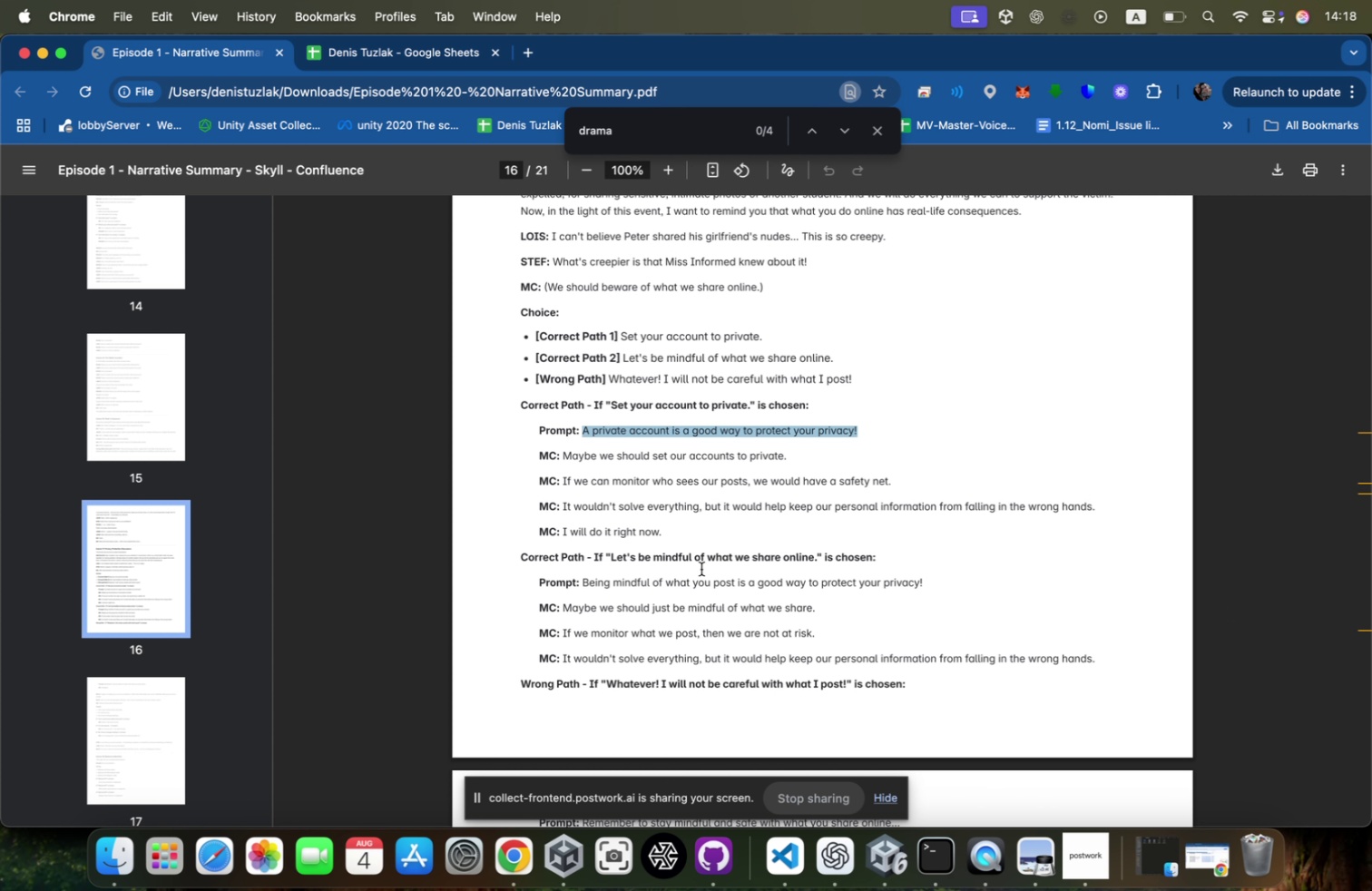 
key(ArrowDown)
 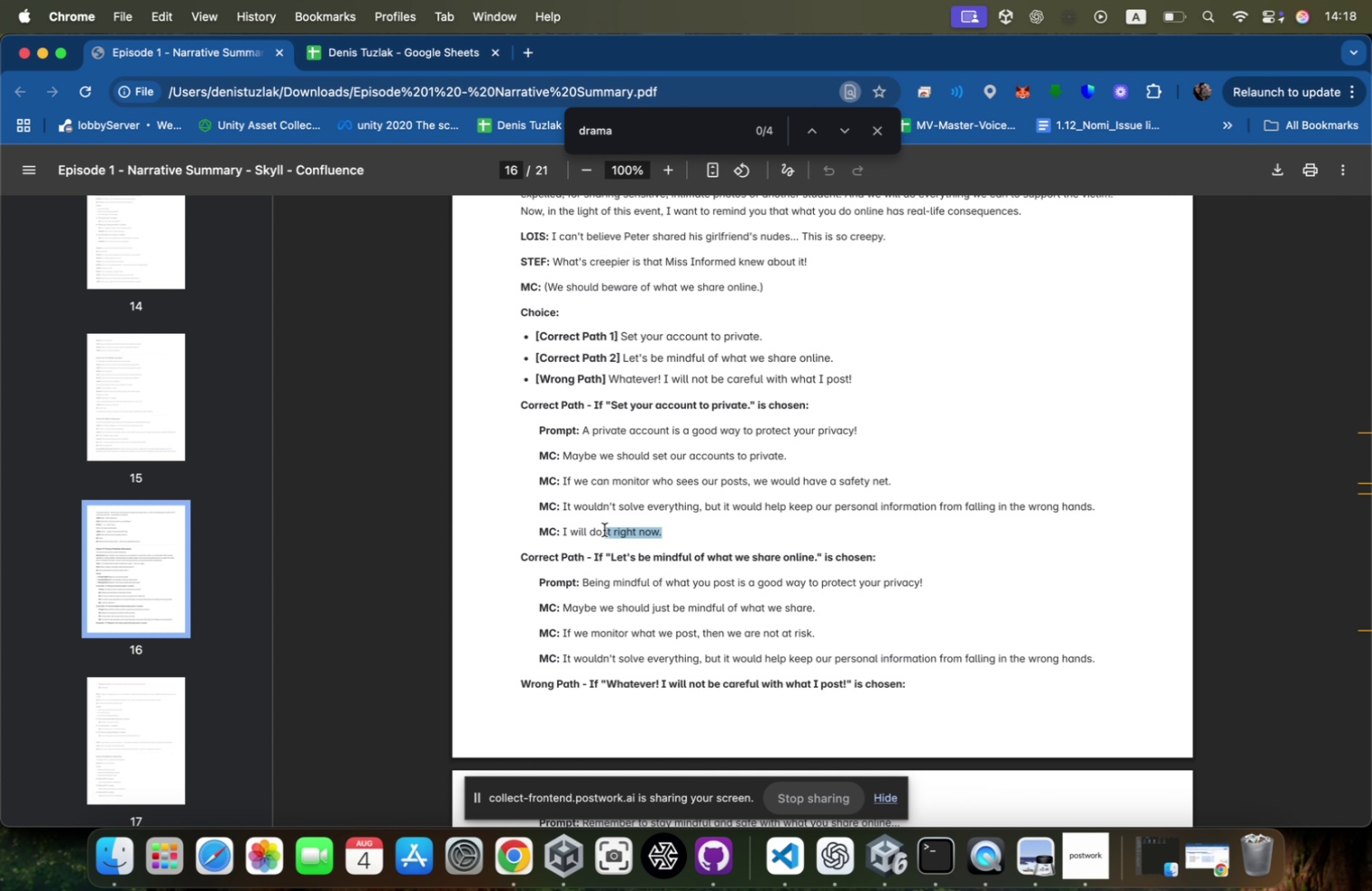 
key(ArrowUp)
 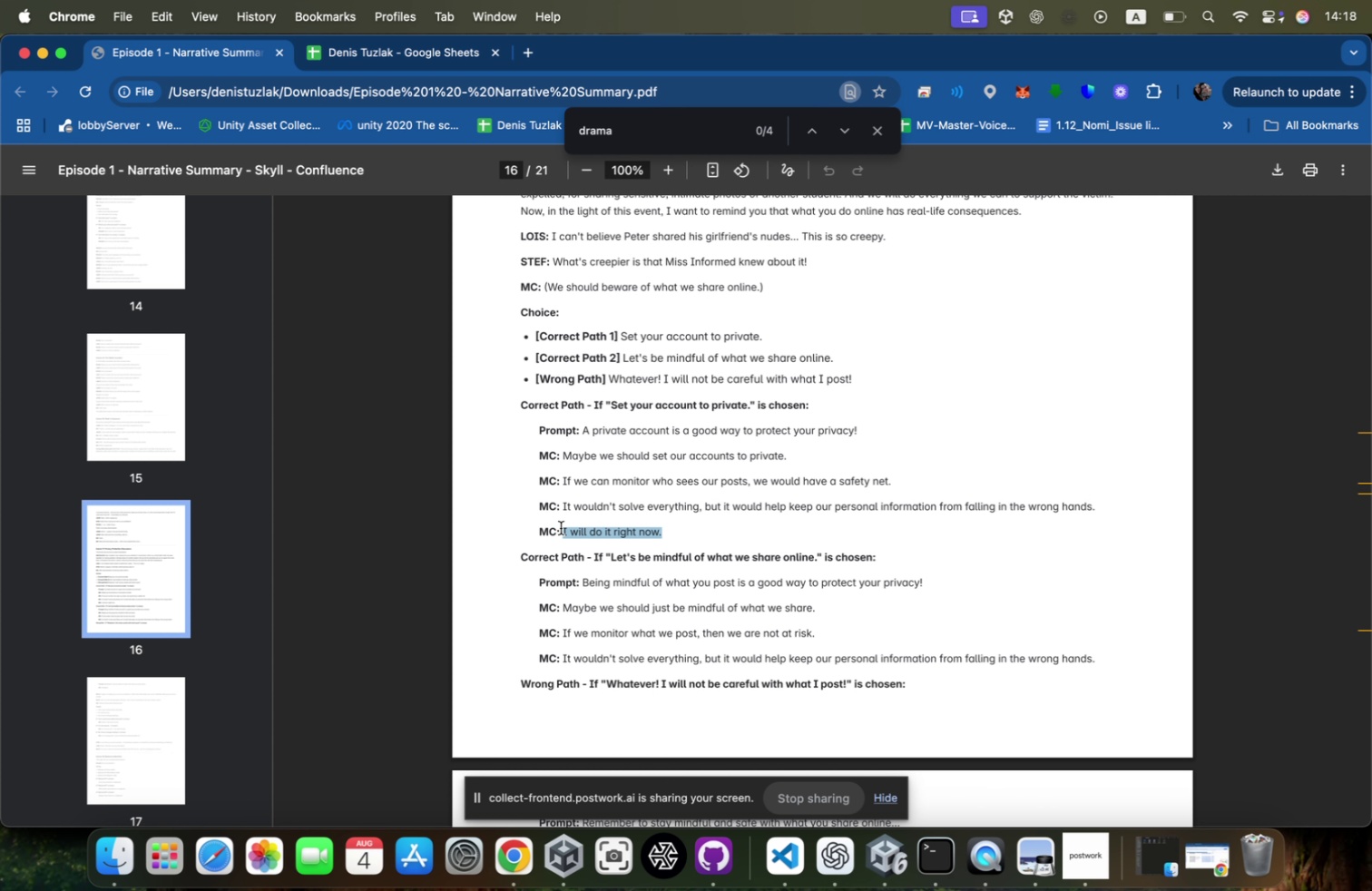 
key(ArrowUp)
 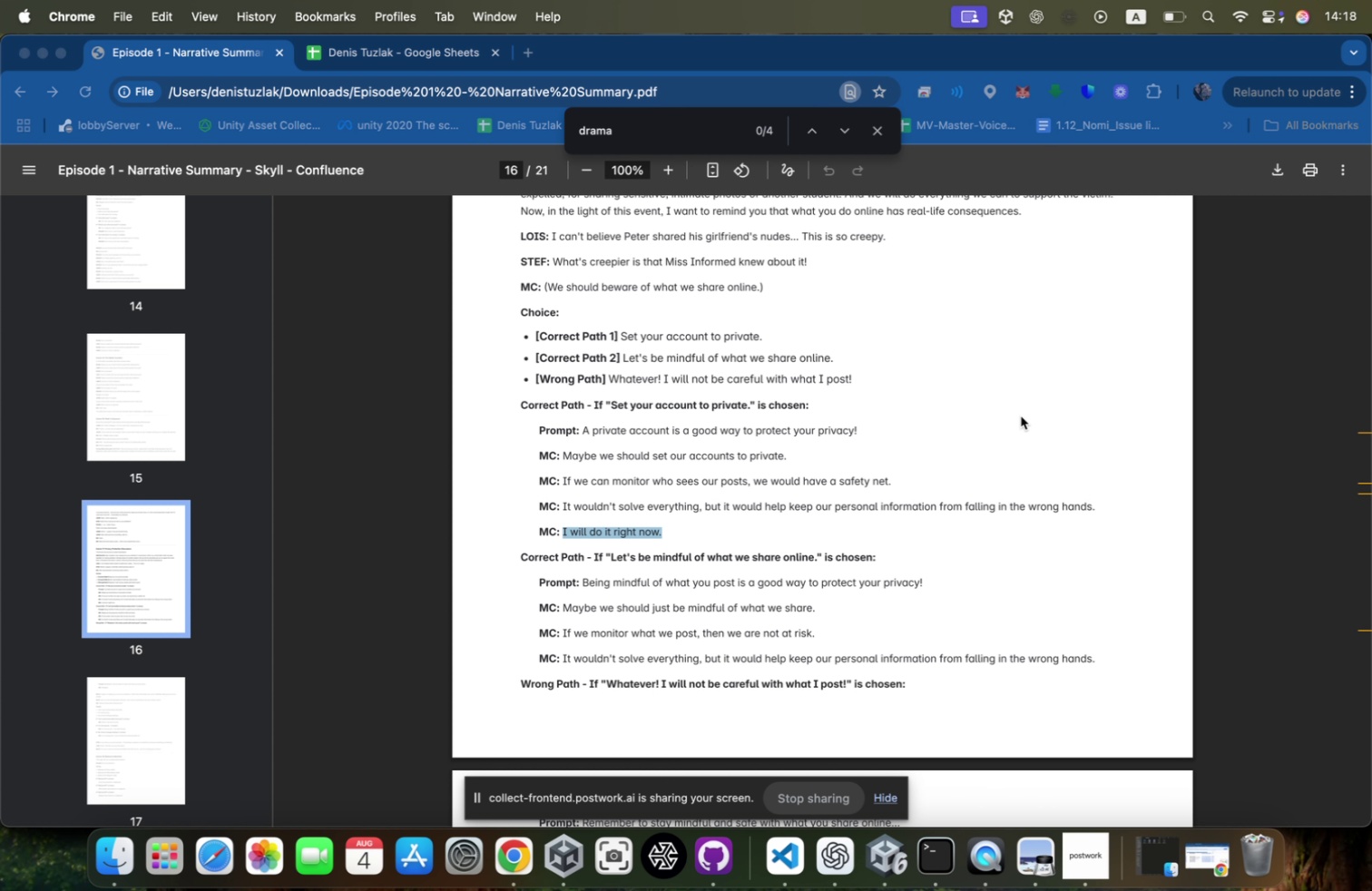 
key(ArrowUp)
 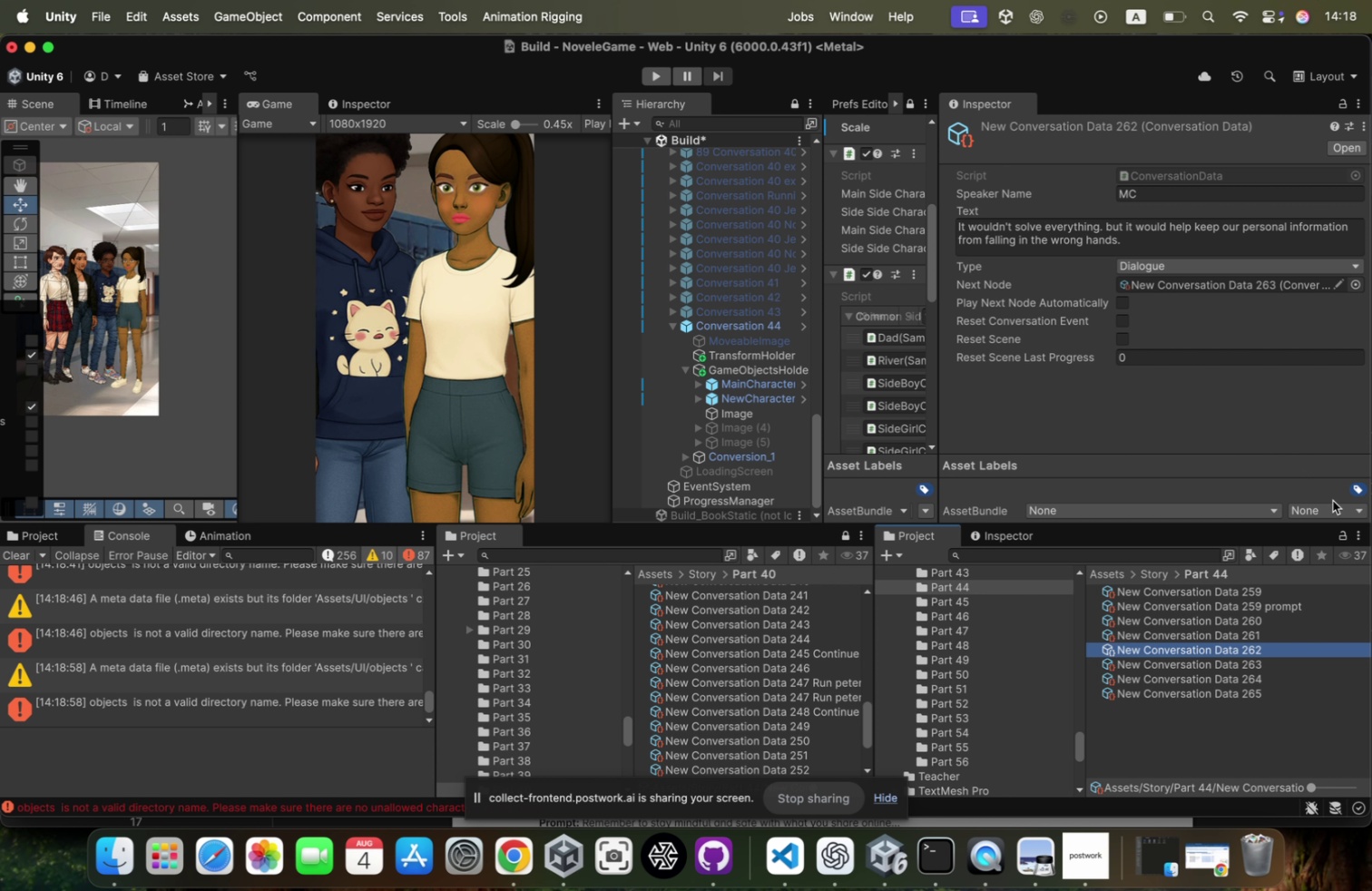 
key(ArrowDown)
 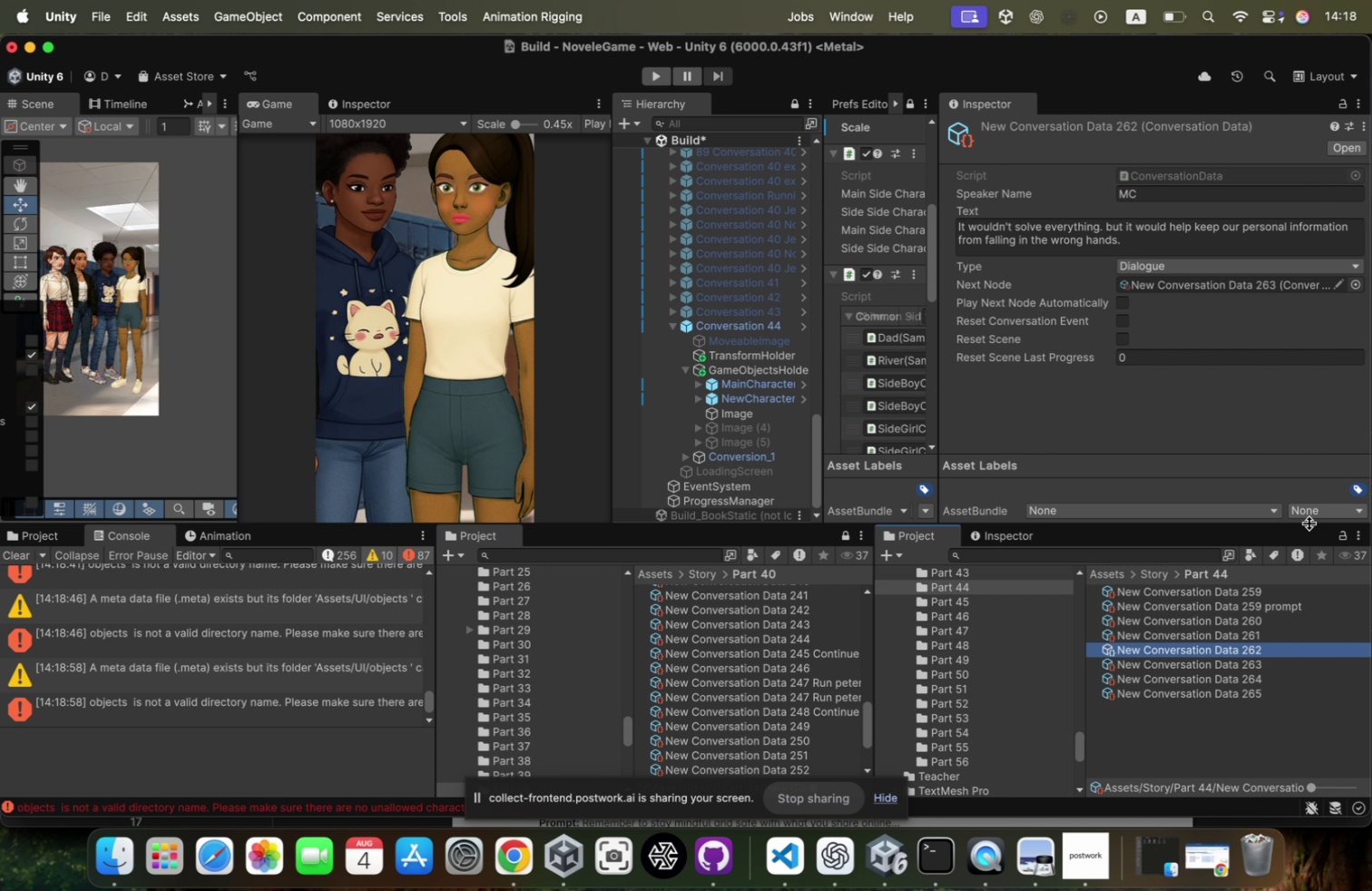 
key(ArrowDown)
 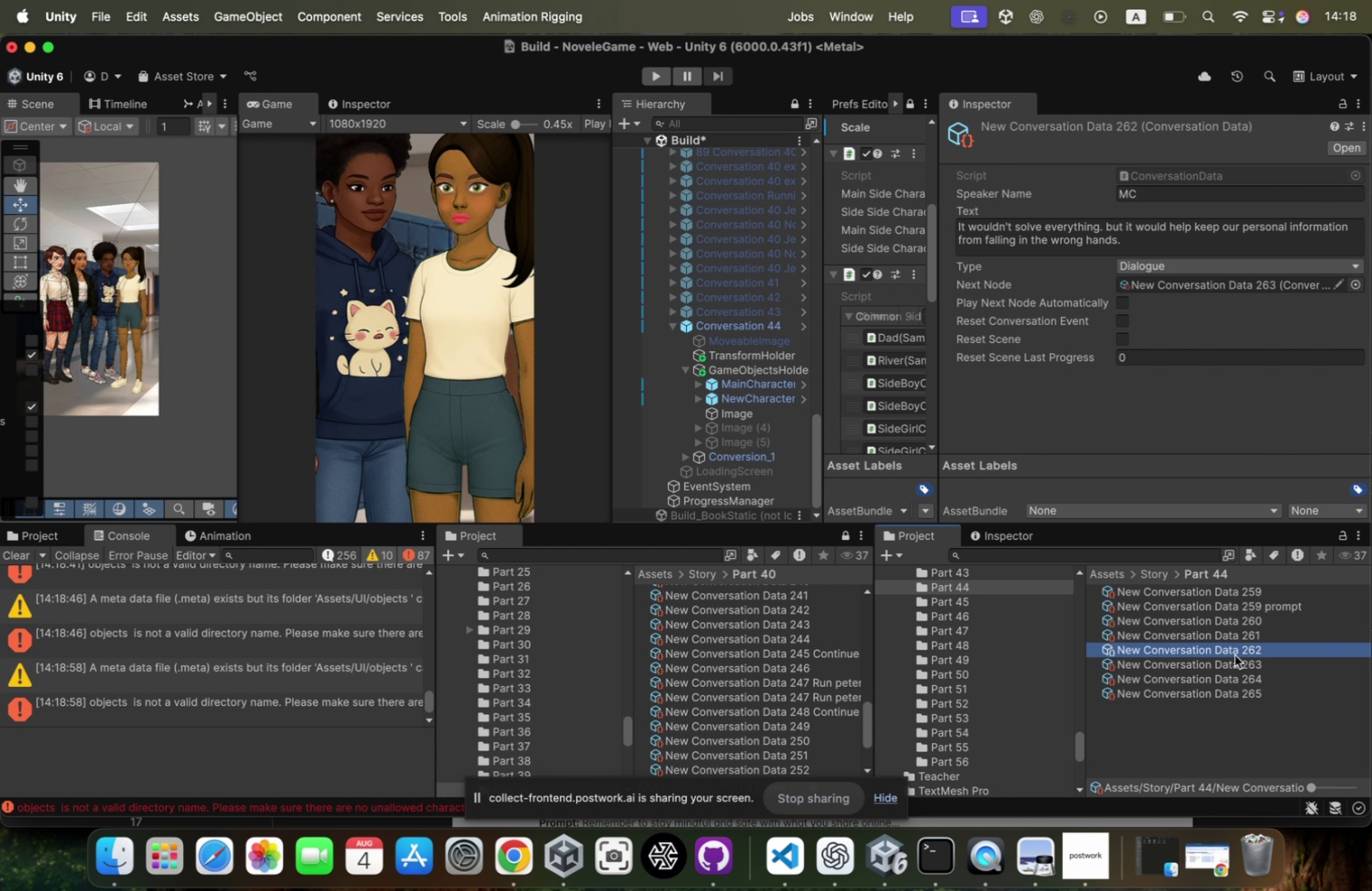 
key(Meta+CommandLeft)
 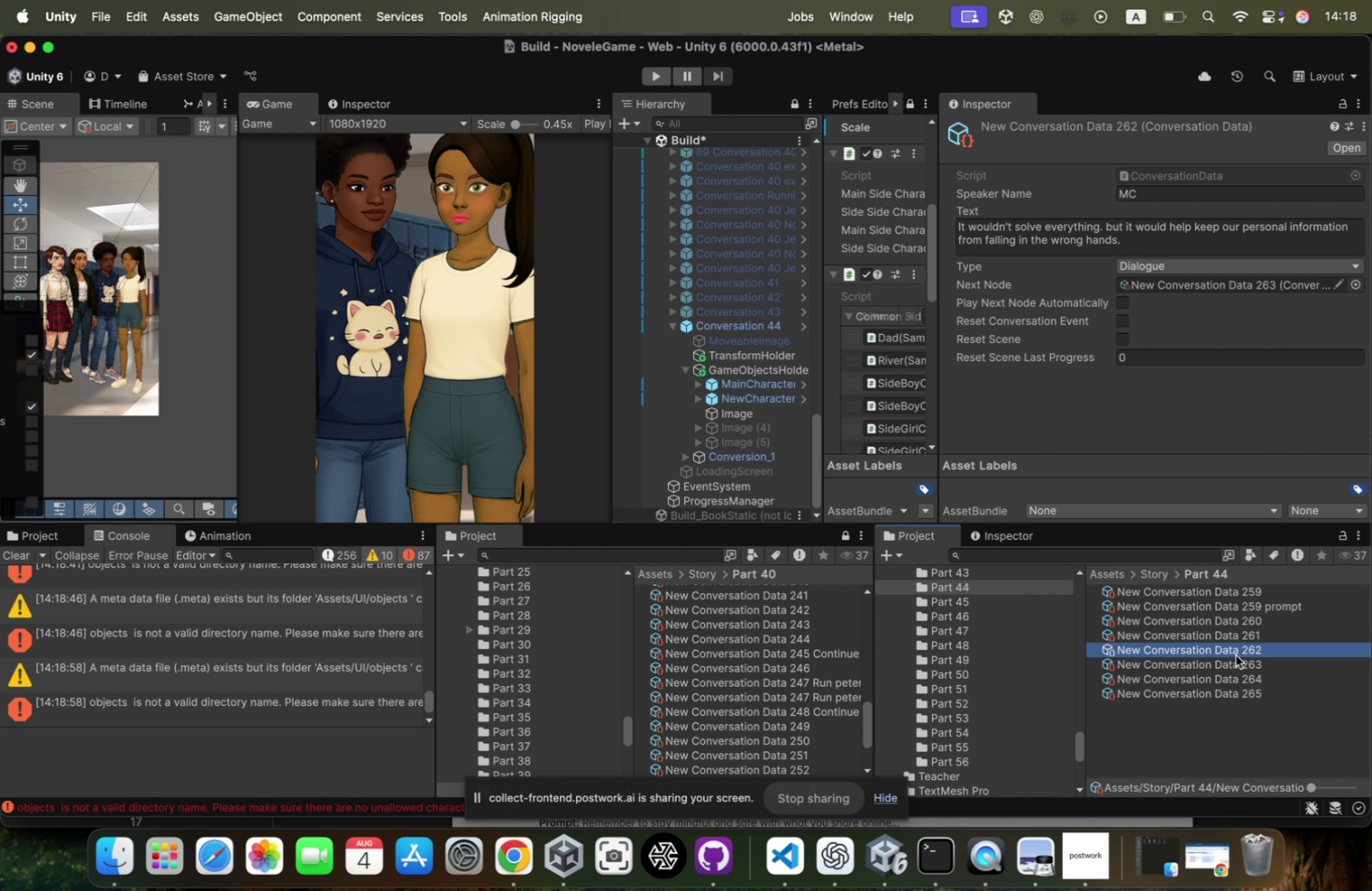 
key(Meta+Tab)
 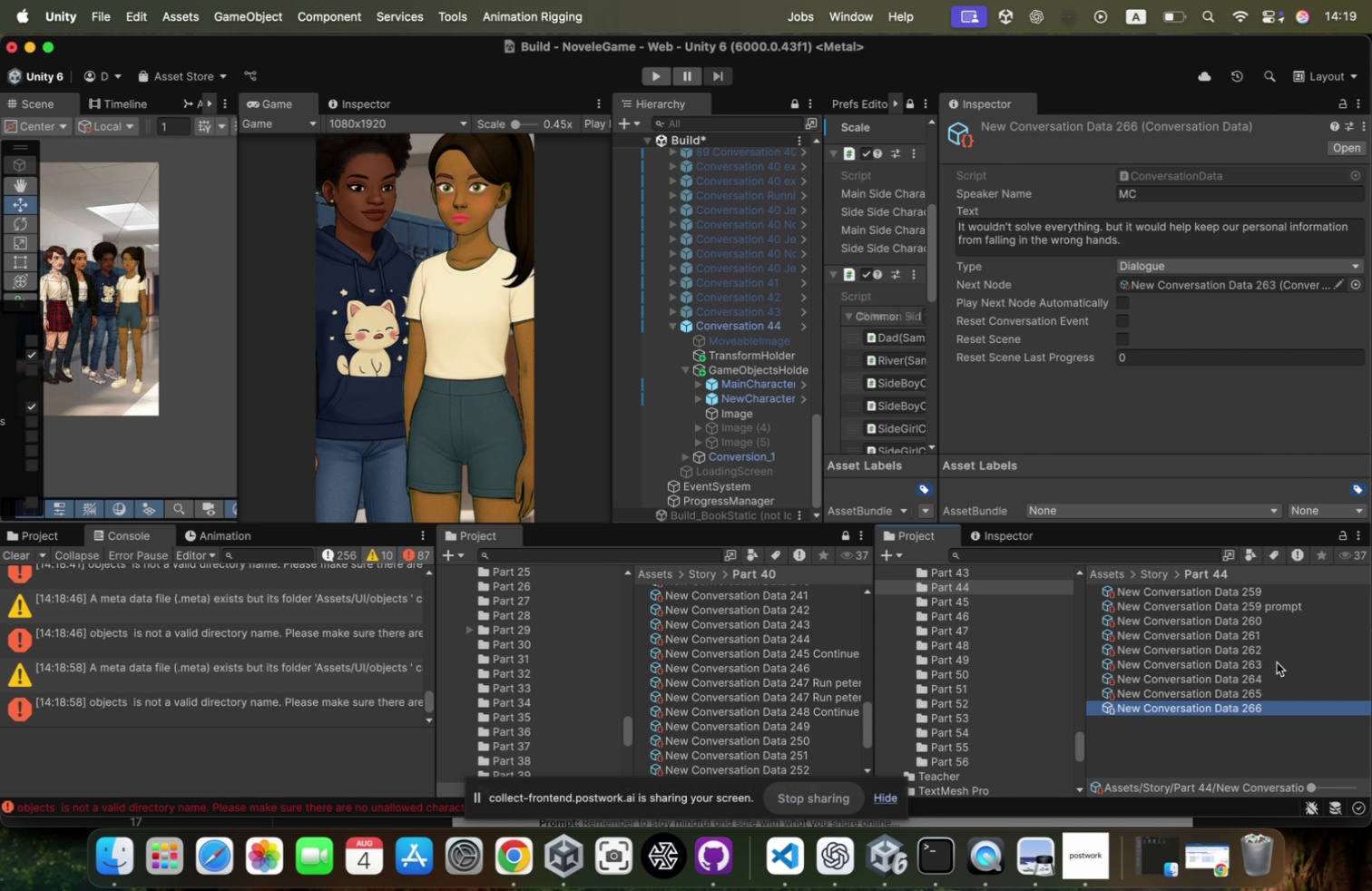 
left_click_drag(start_coordinate=[675, 537], to_coordinate=[561, 527])
 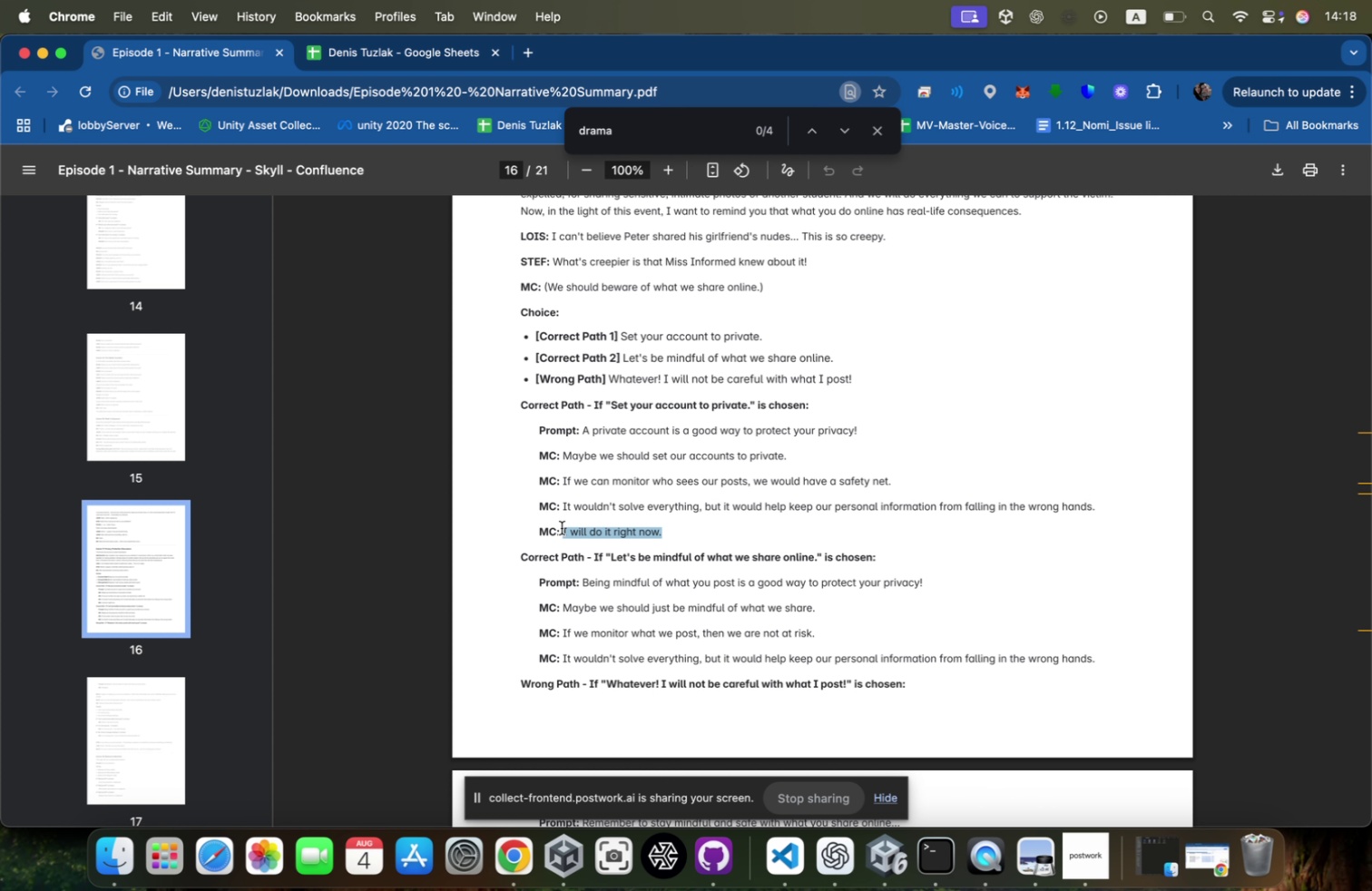 
key(Meta+CommandLeft)
 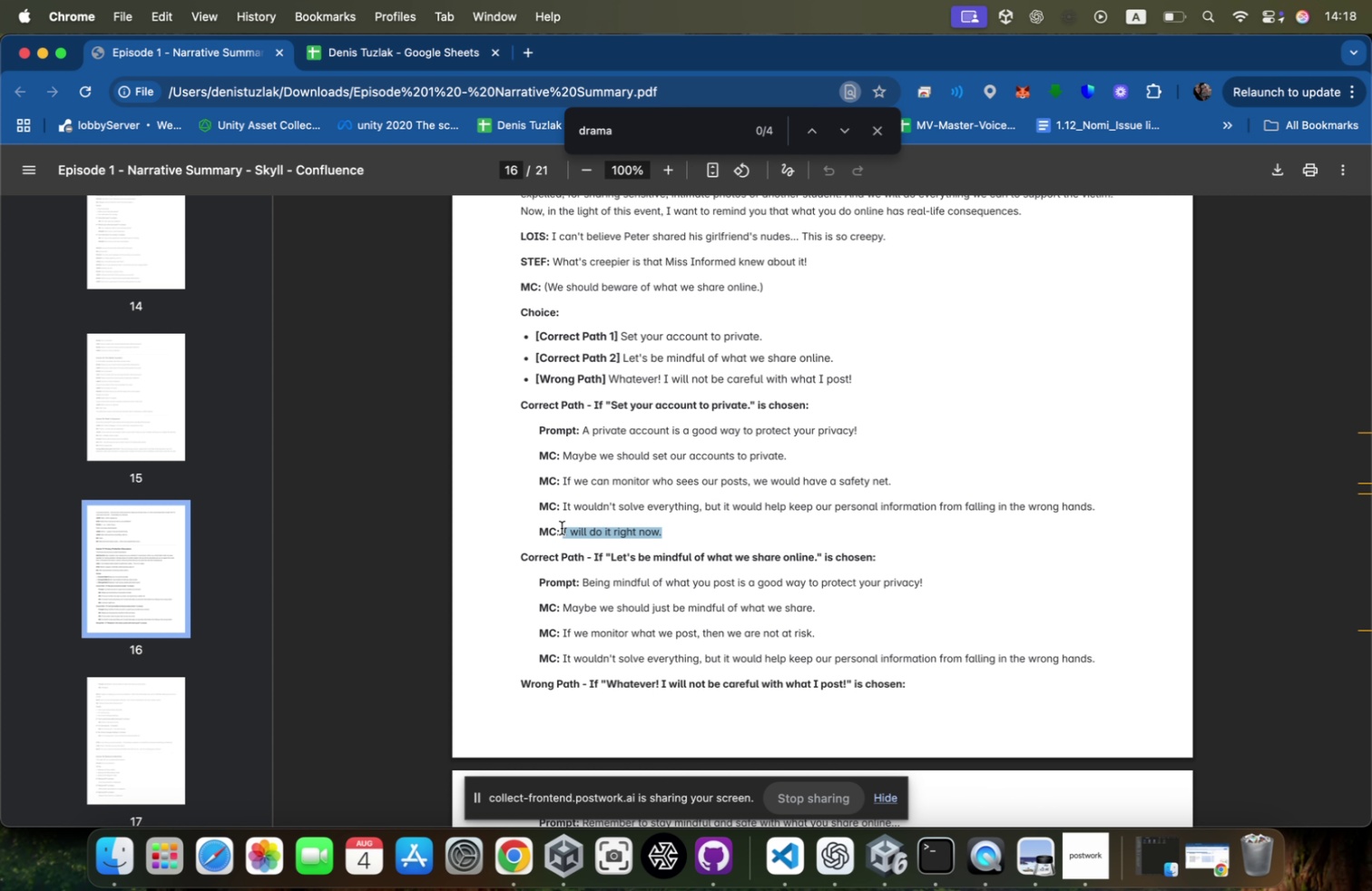 
key(Meta+C)
 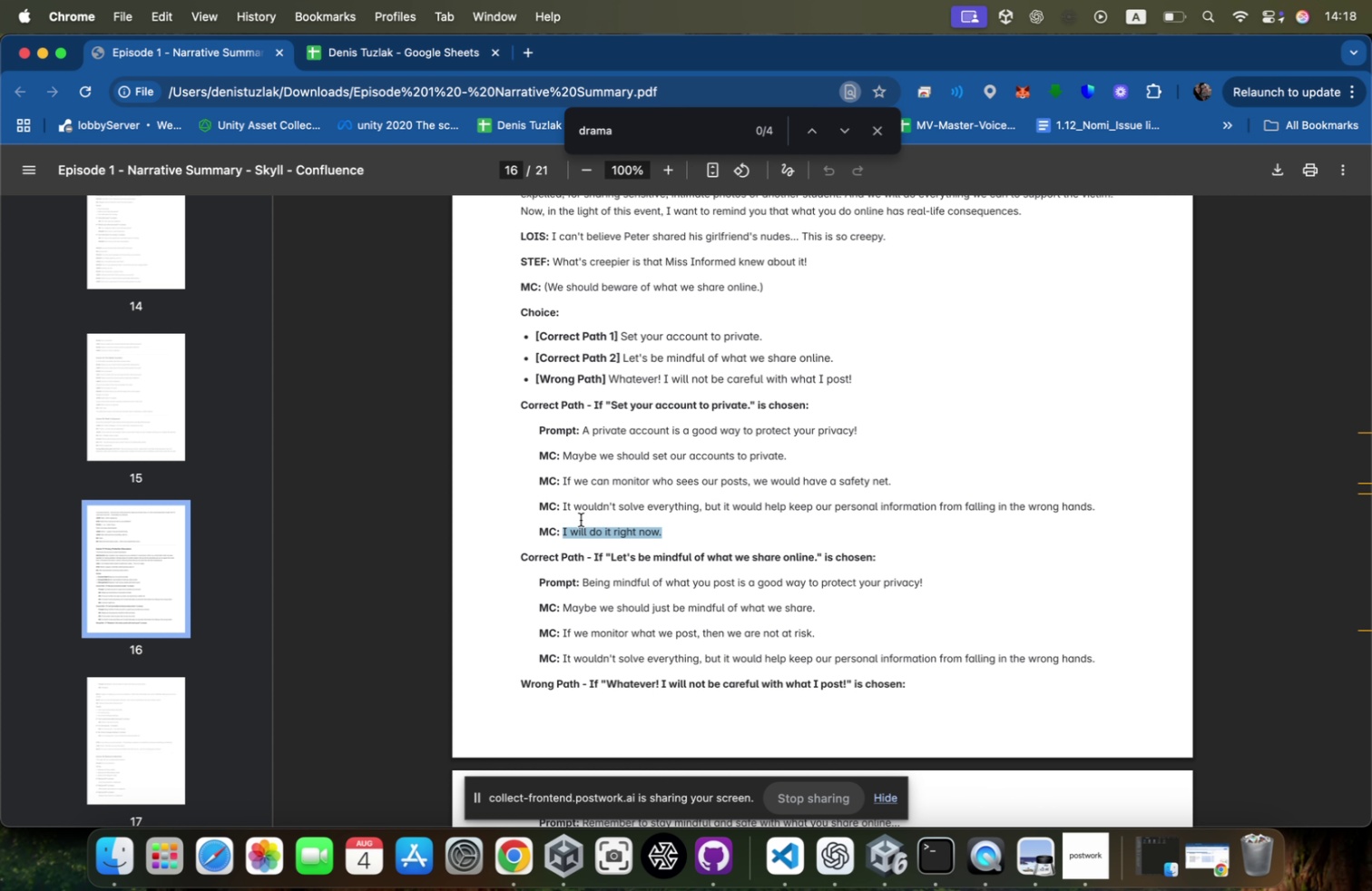 
key(Meta+CommandLeft)
 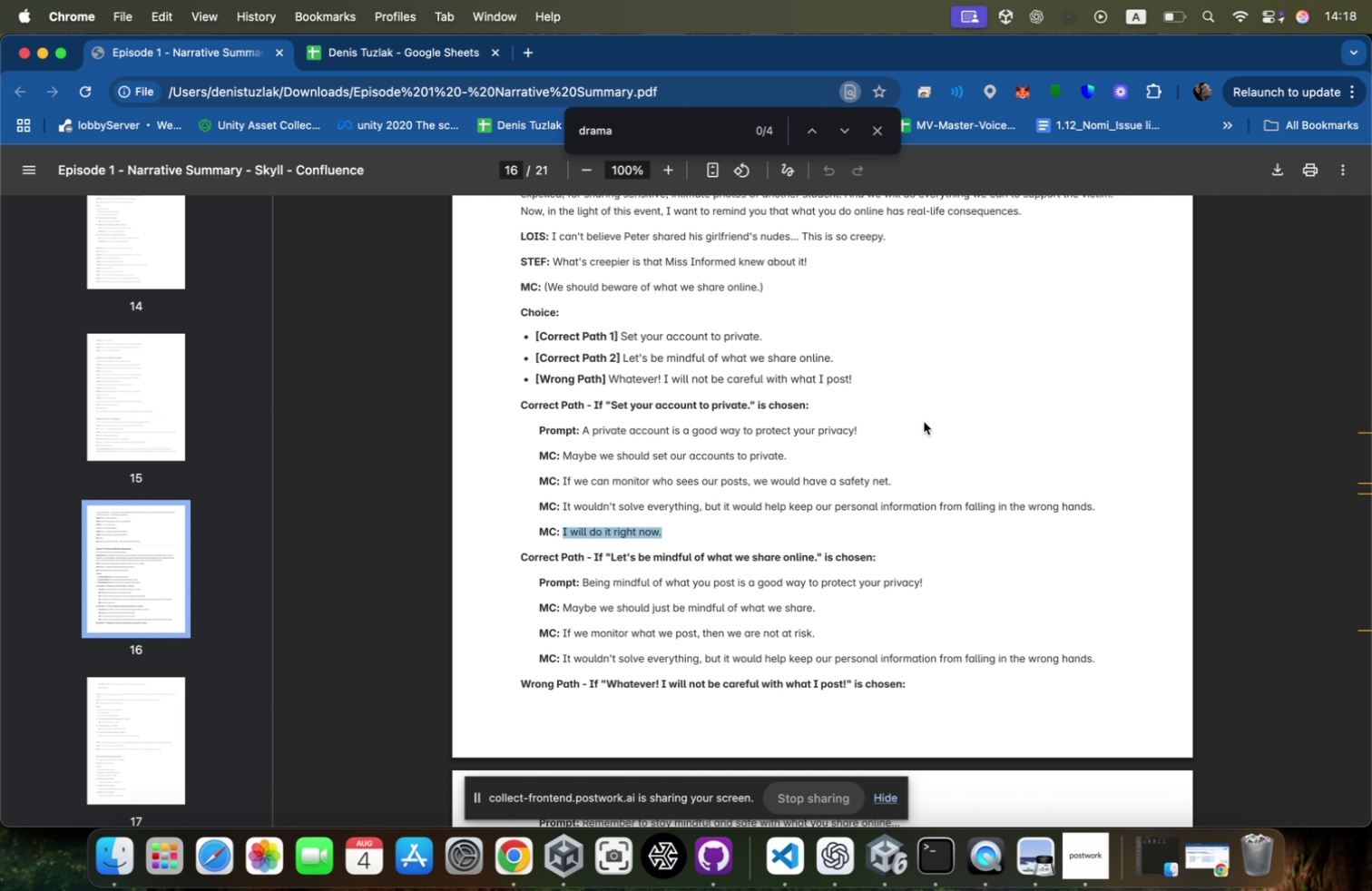 
key(Meta+Tab)
 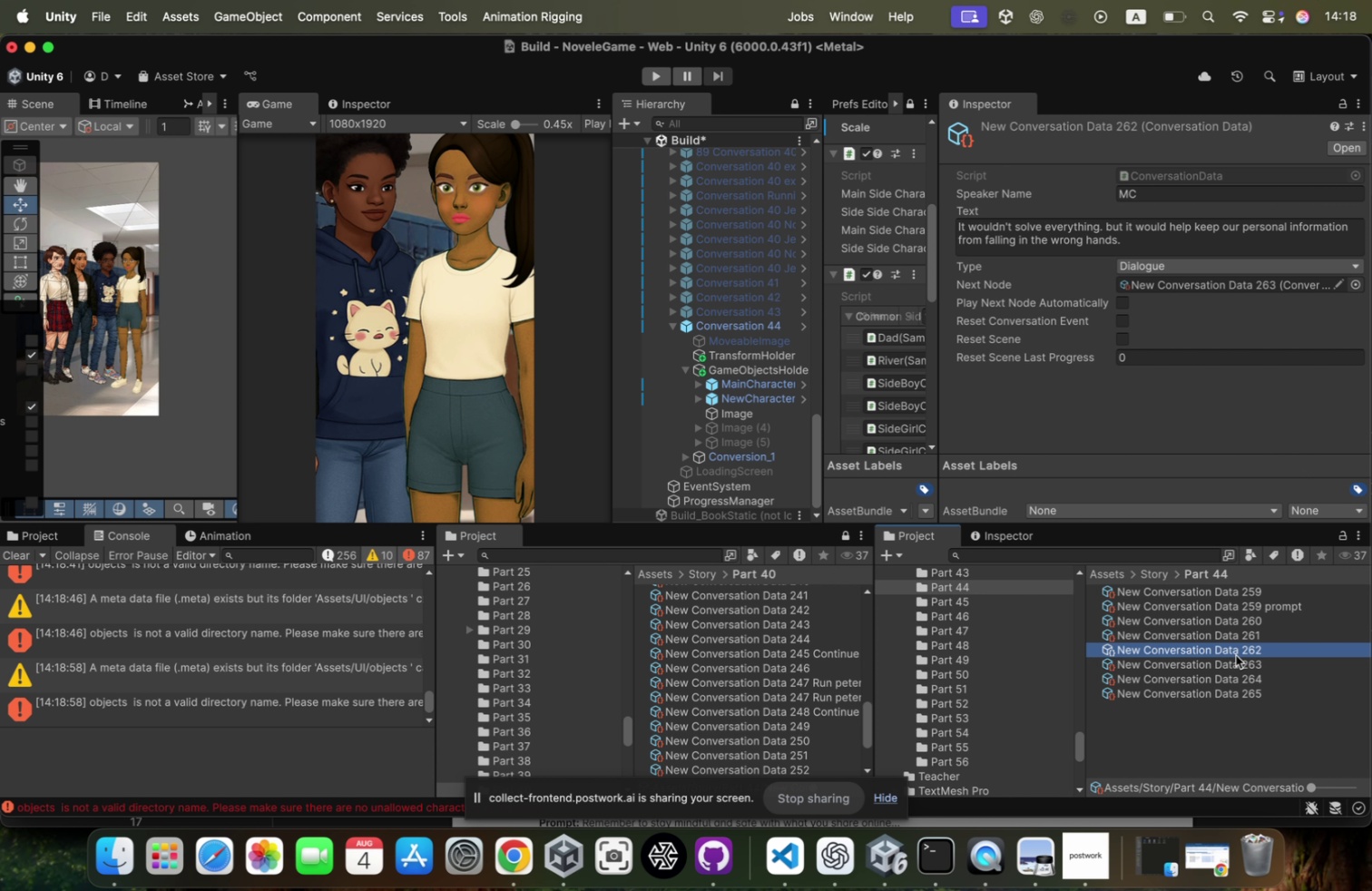 
key(Meta+D)
 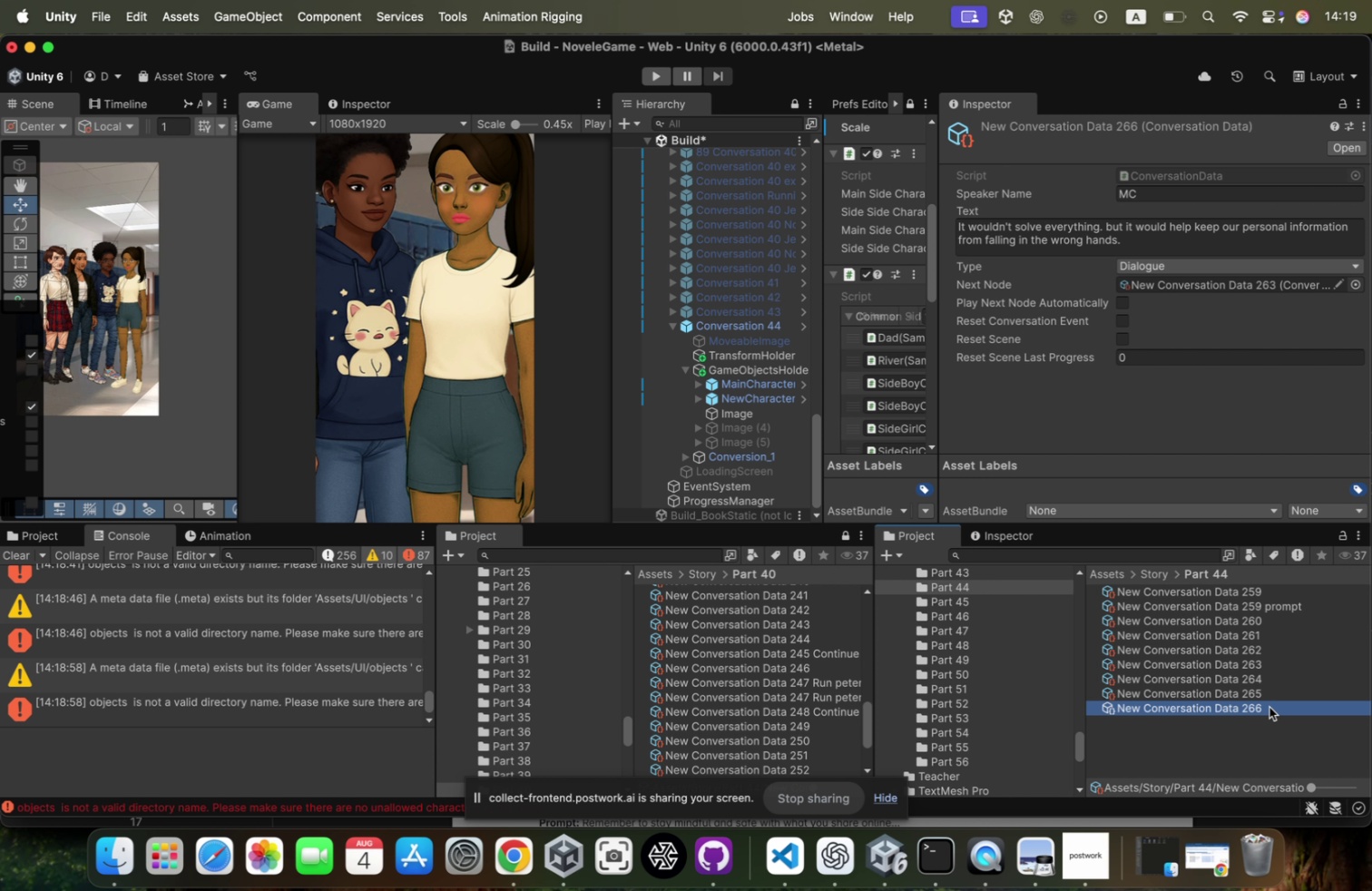 
key(2)
 